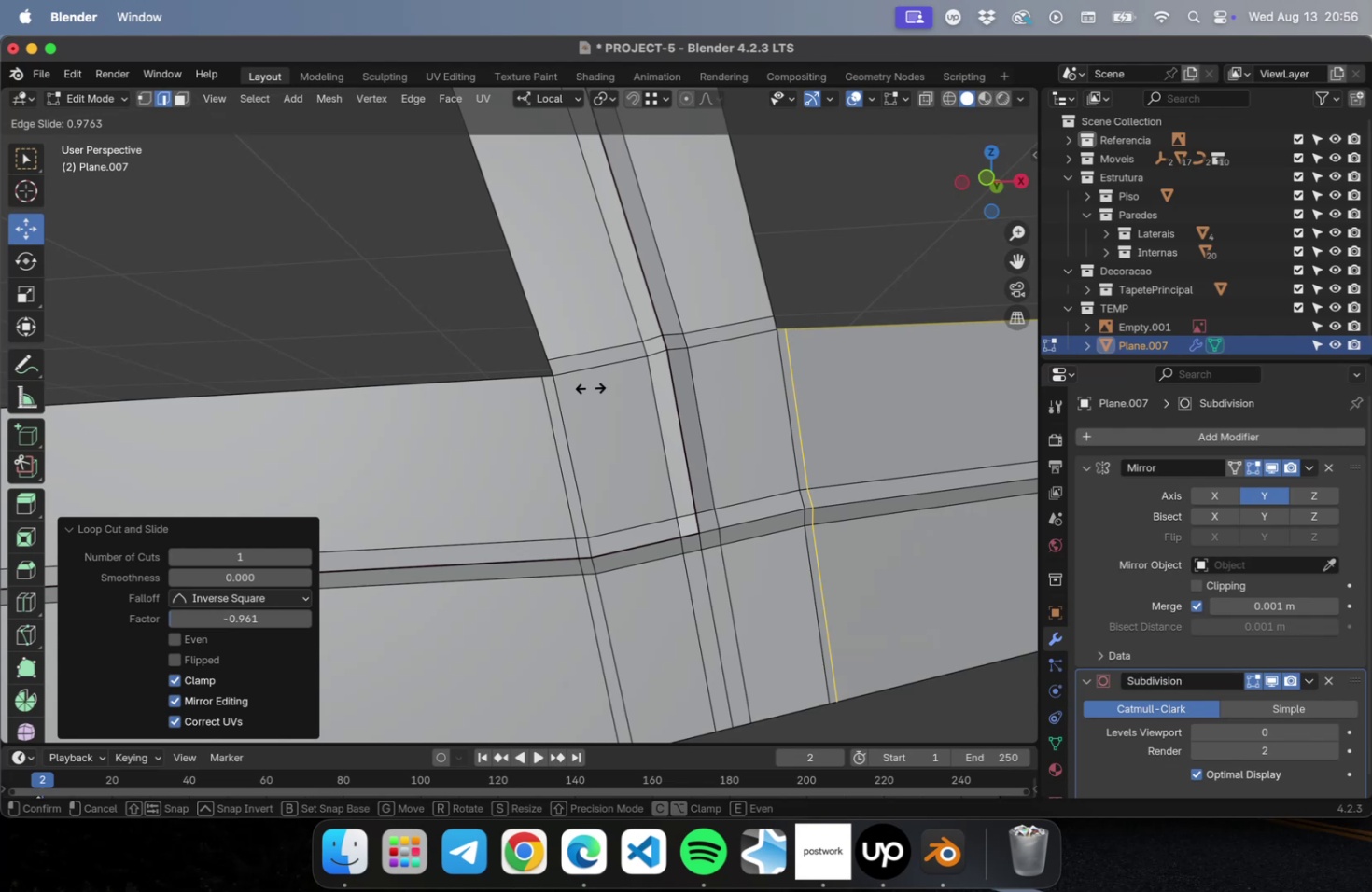 
left_click([590, 387])
 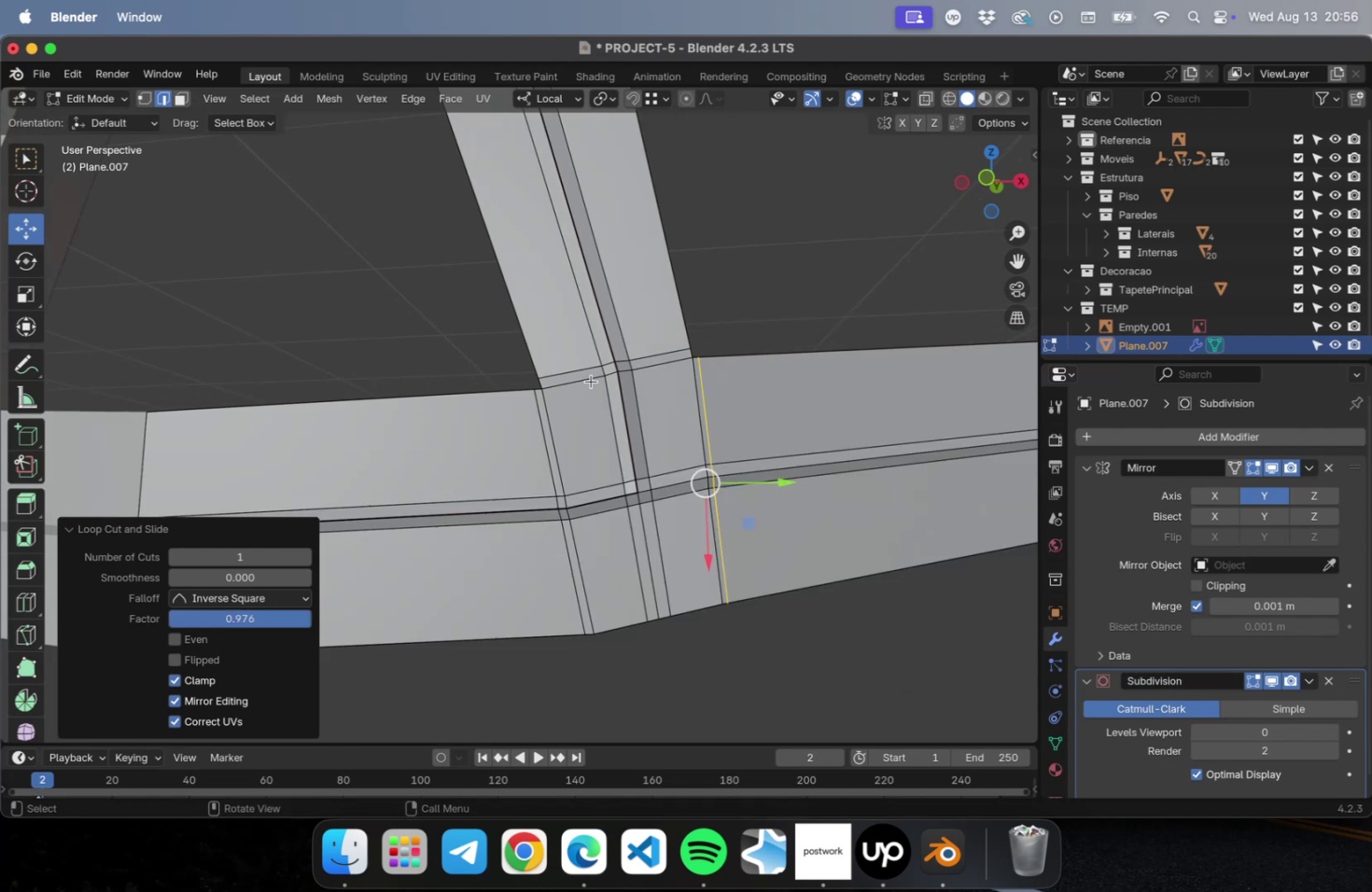 
scroll: coordinate [590, 383], scroll_direction: down, amount: 14.0
 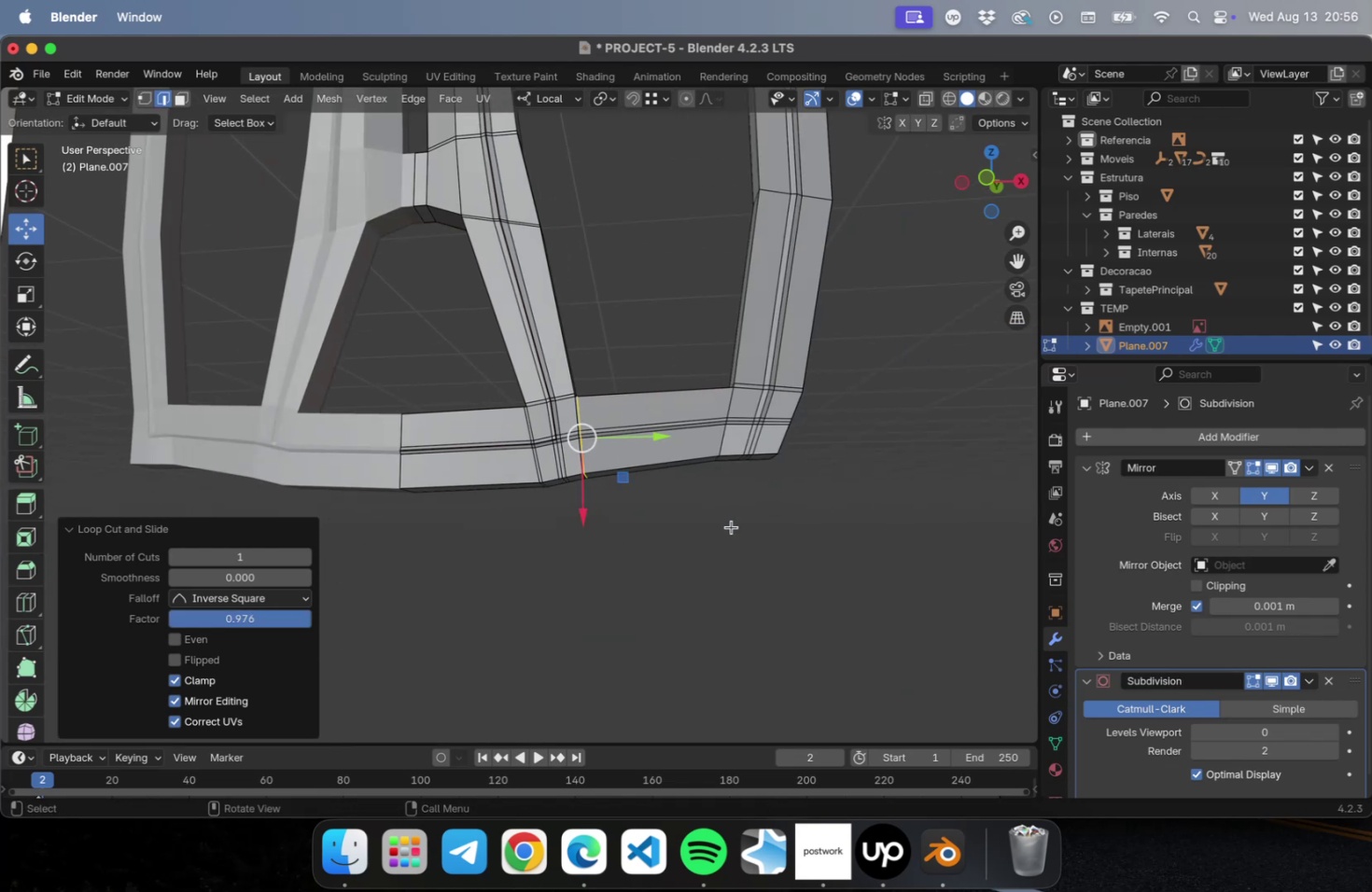 
key(Tab)
 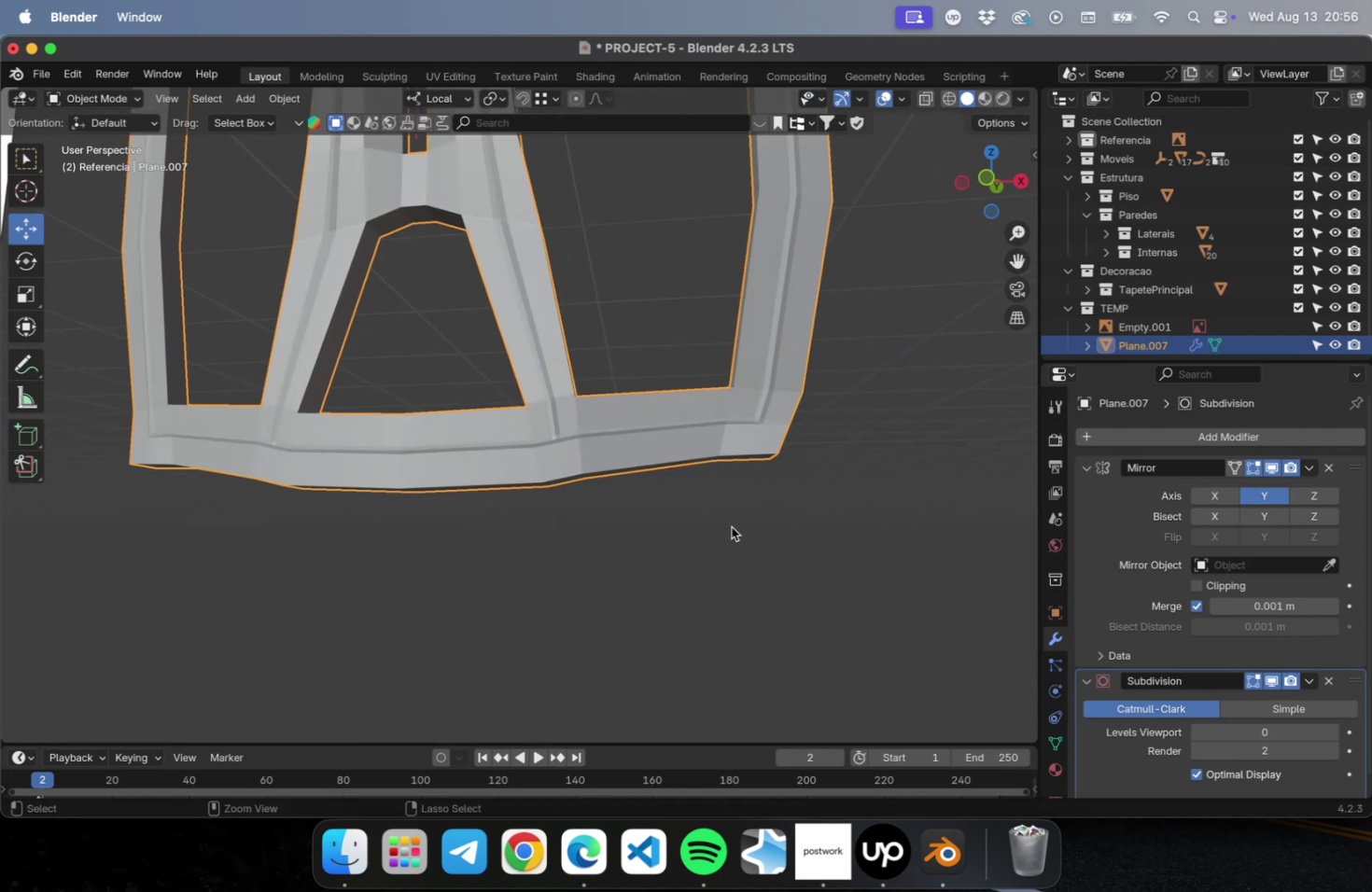 
key(Meta+CommandLeft)
 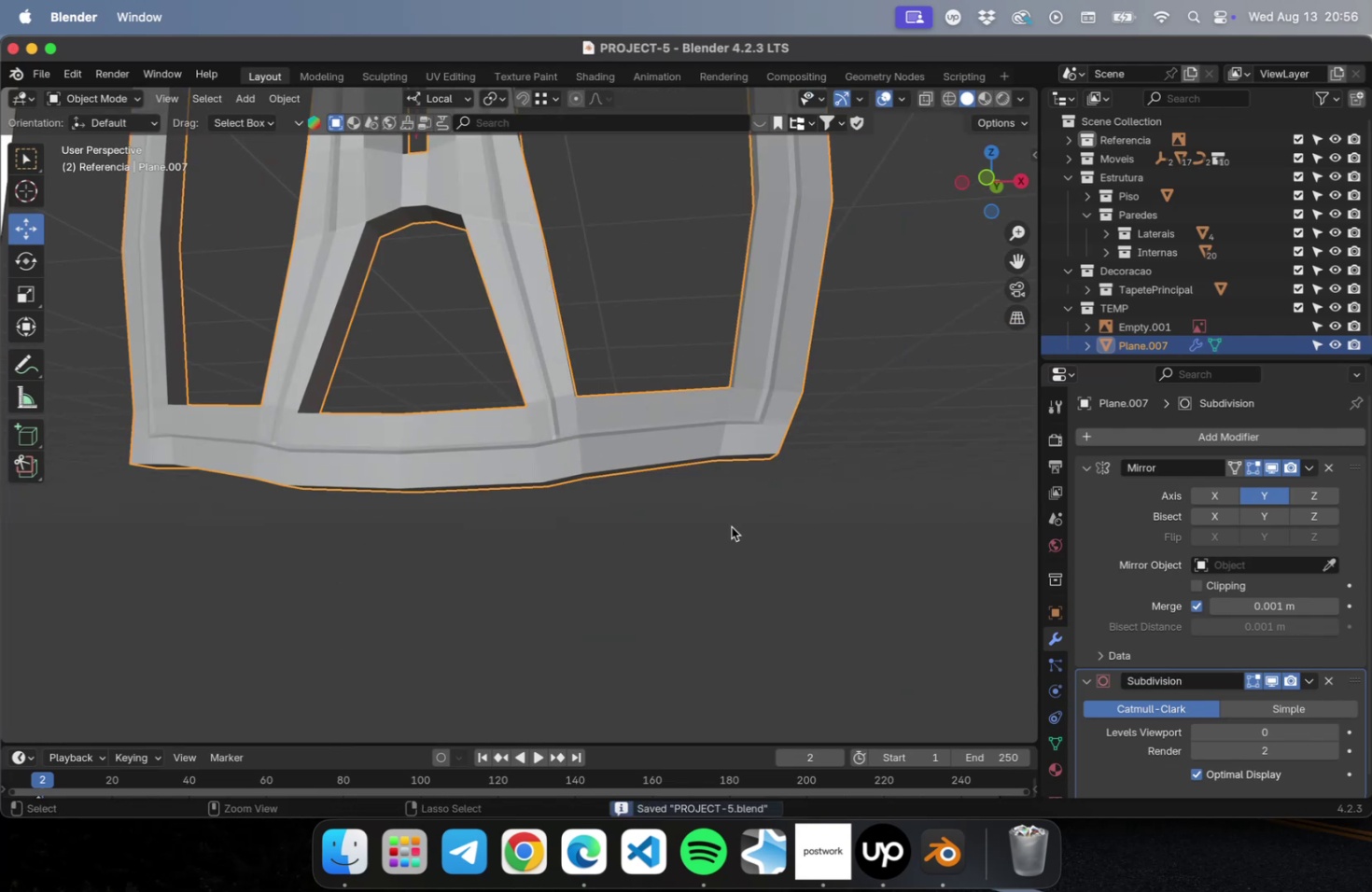 
key(Meta+S)
 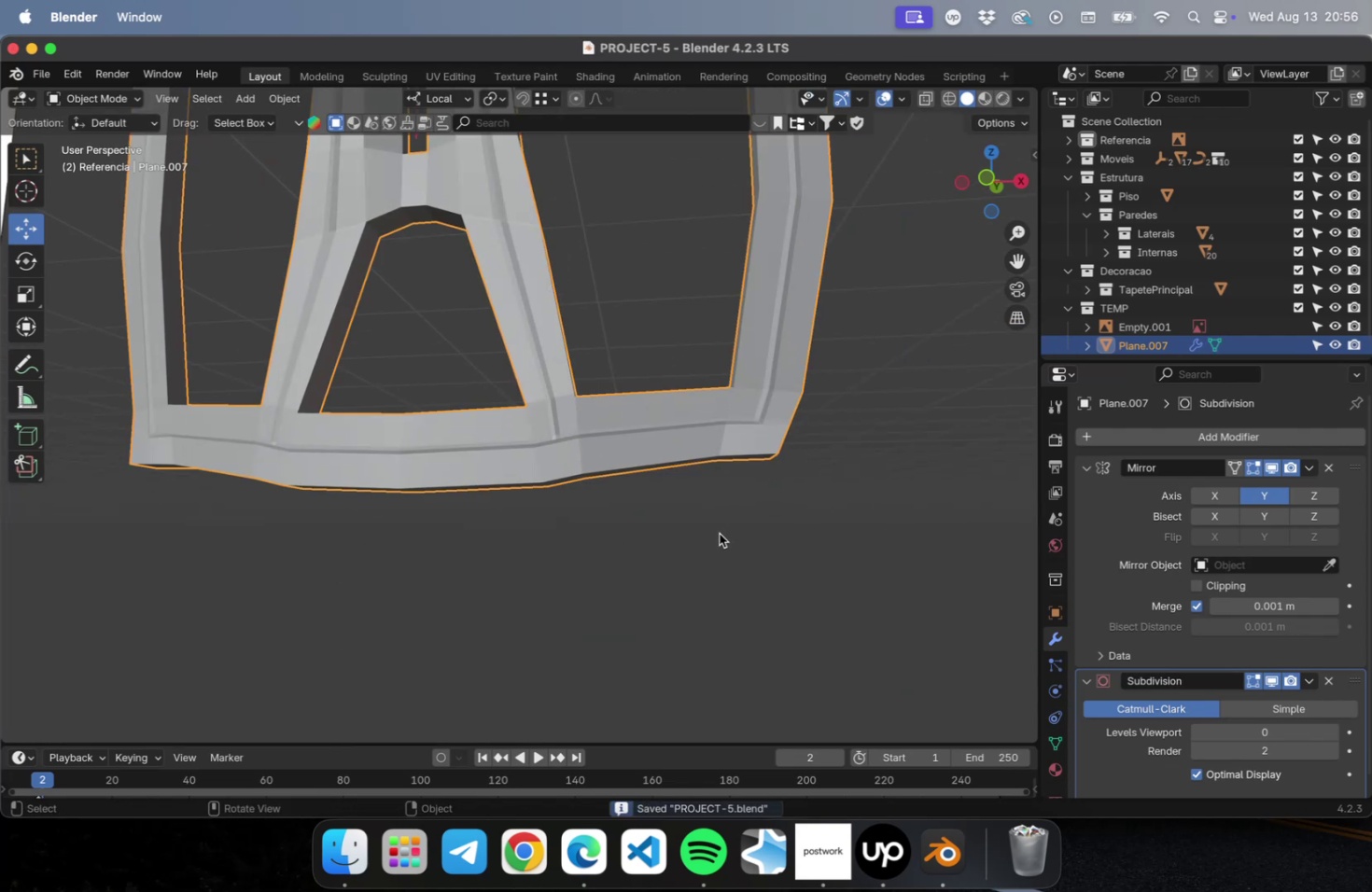 
scroll: coordinate [719, 533], scroll_direction: down, amount: 1.0
 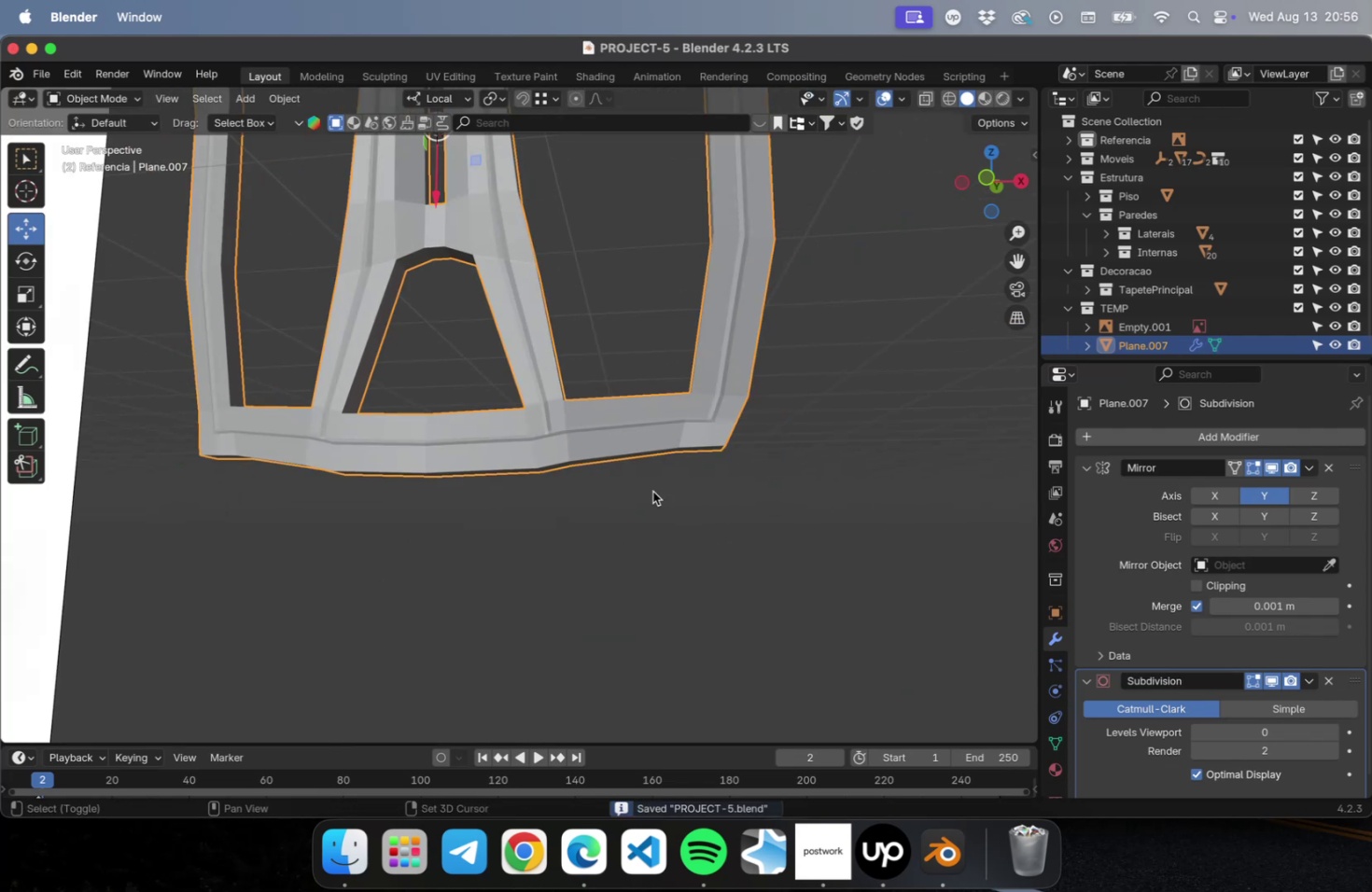 
hold_key(key=ShiftLeft, duration=0.6)
 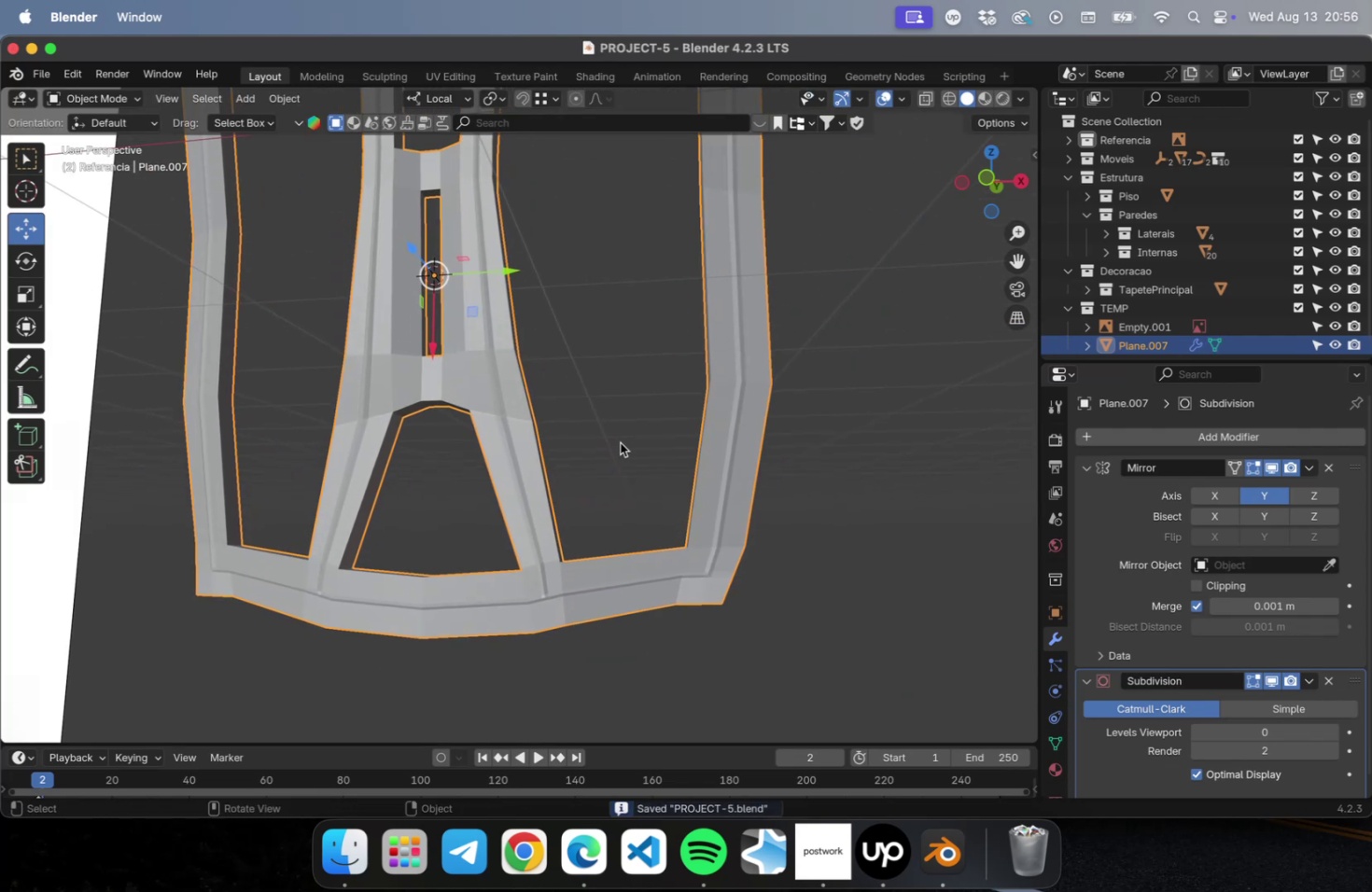 
key(Meta+1)
 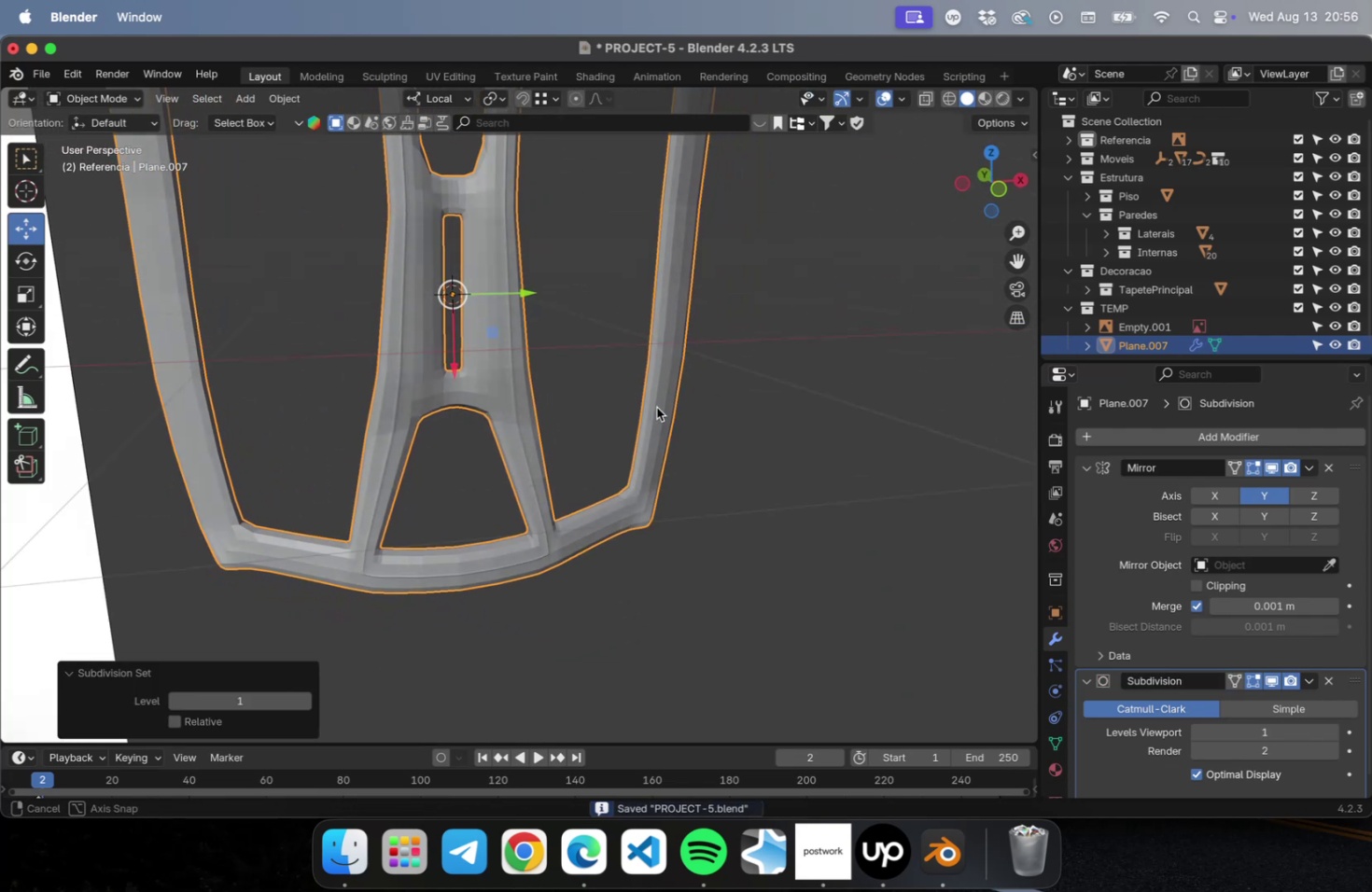 
key(Meta+2)
 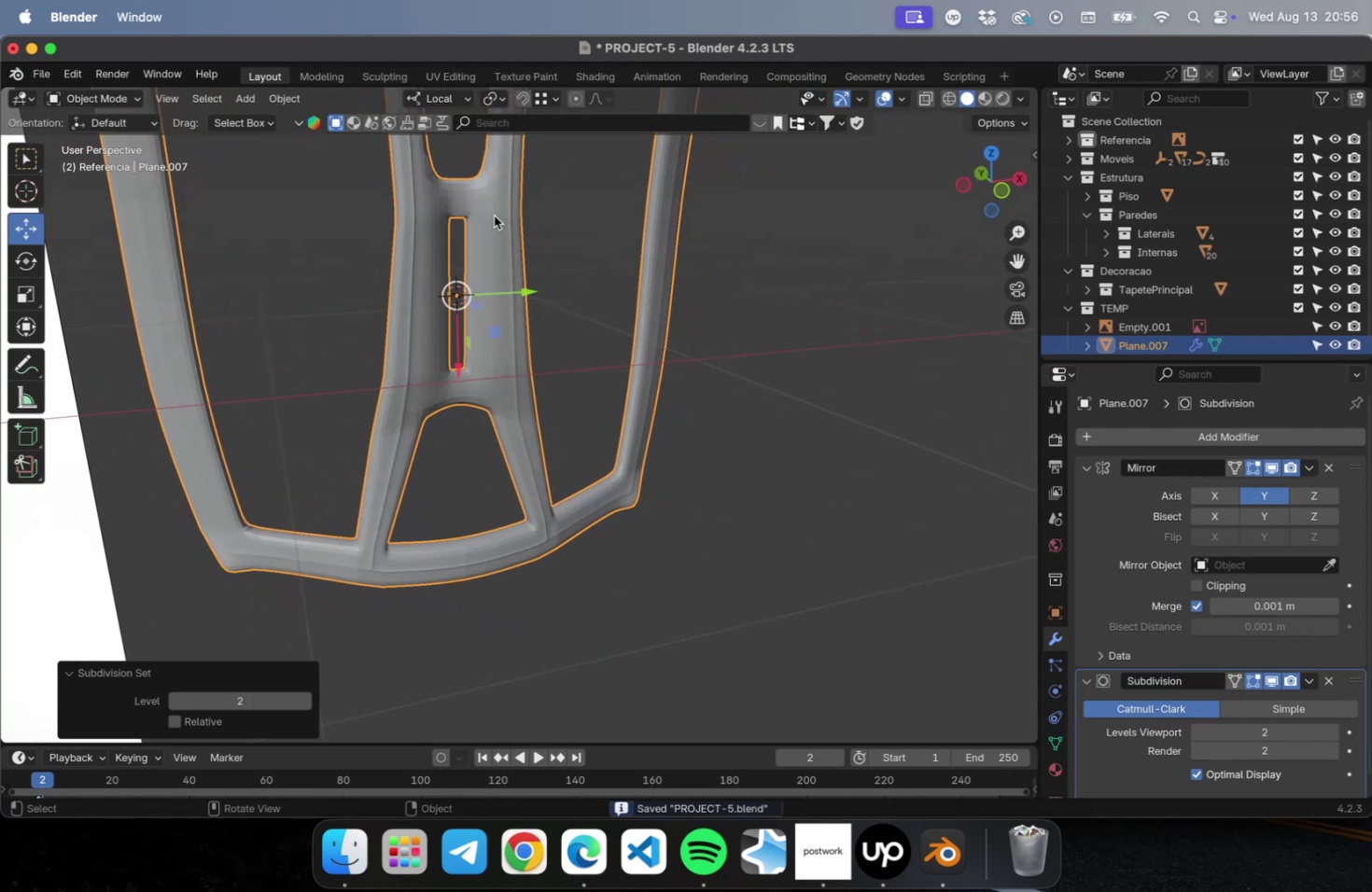 
right_click([494, 216])
 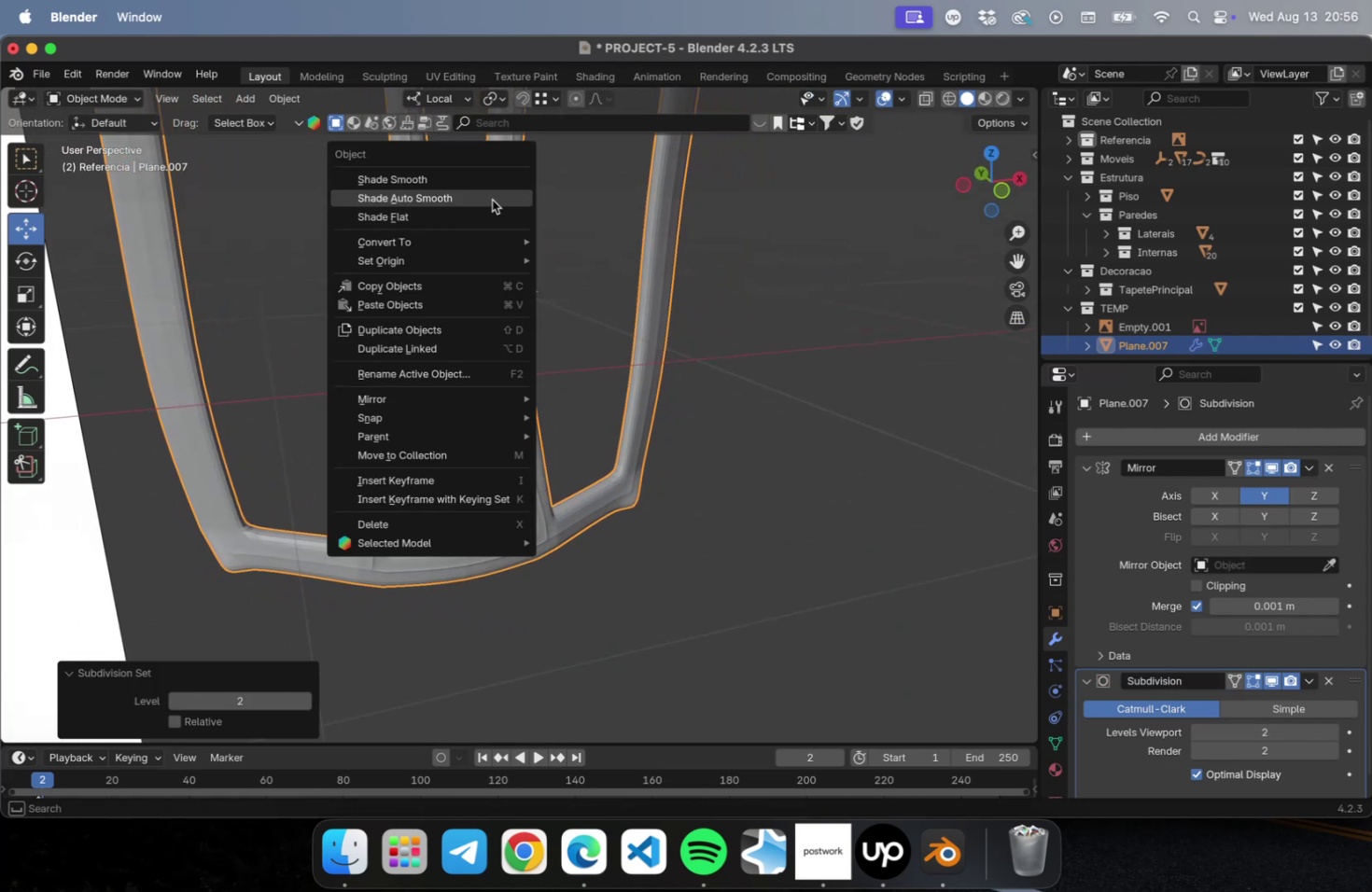 
left_click([492, 200])
 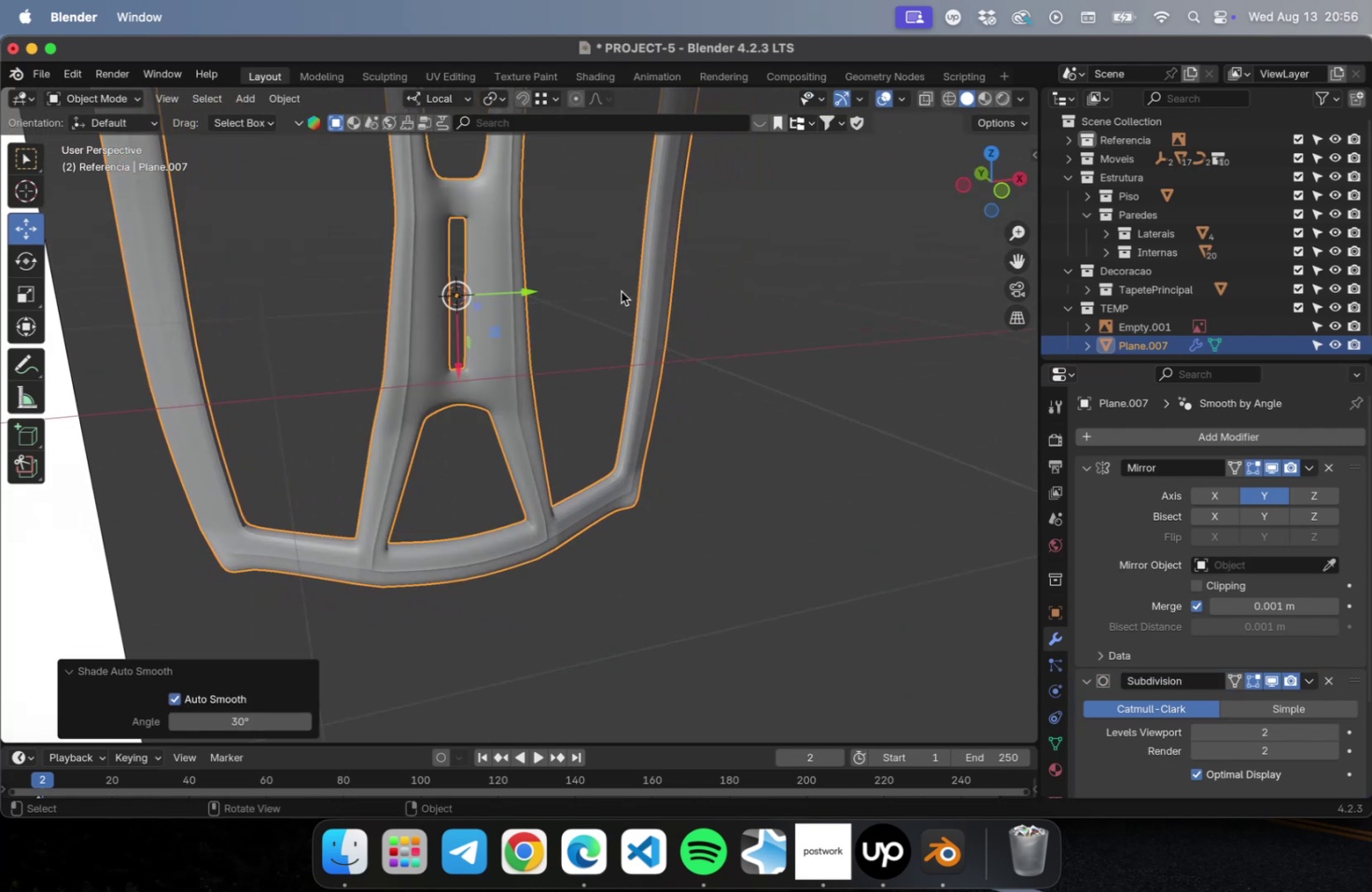 
hold_key(key=ShiftLeft, duration=0.84)
 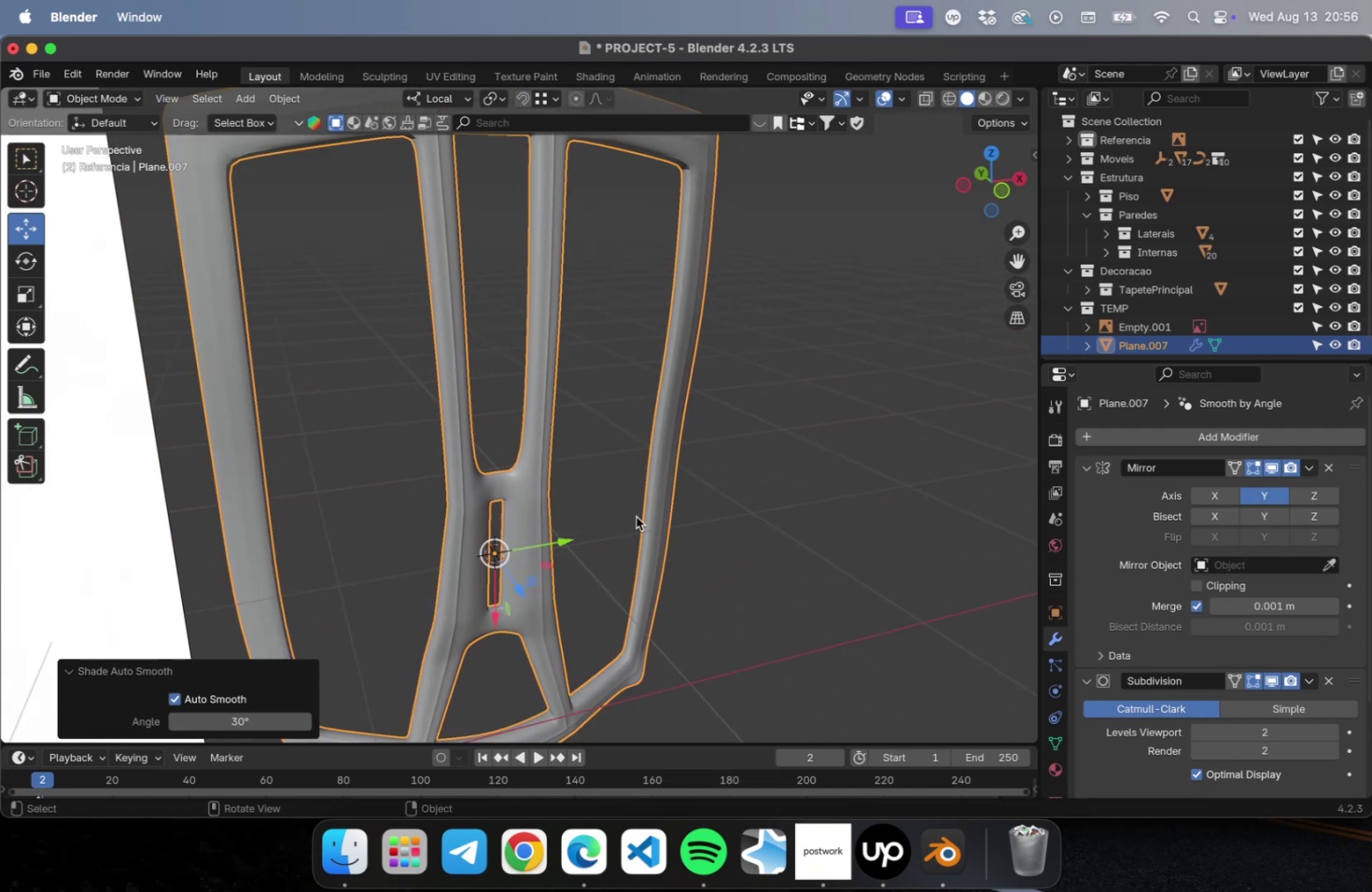 
scroll: coordinate [636, 516], scroll_direction: down, amount: 2.0
 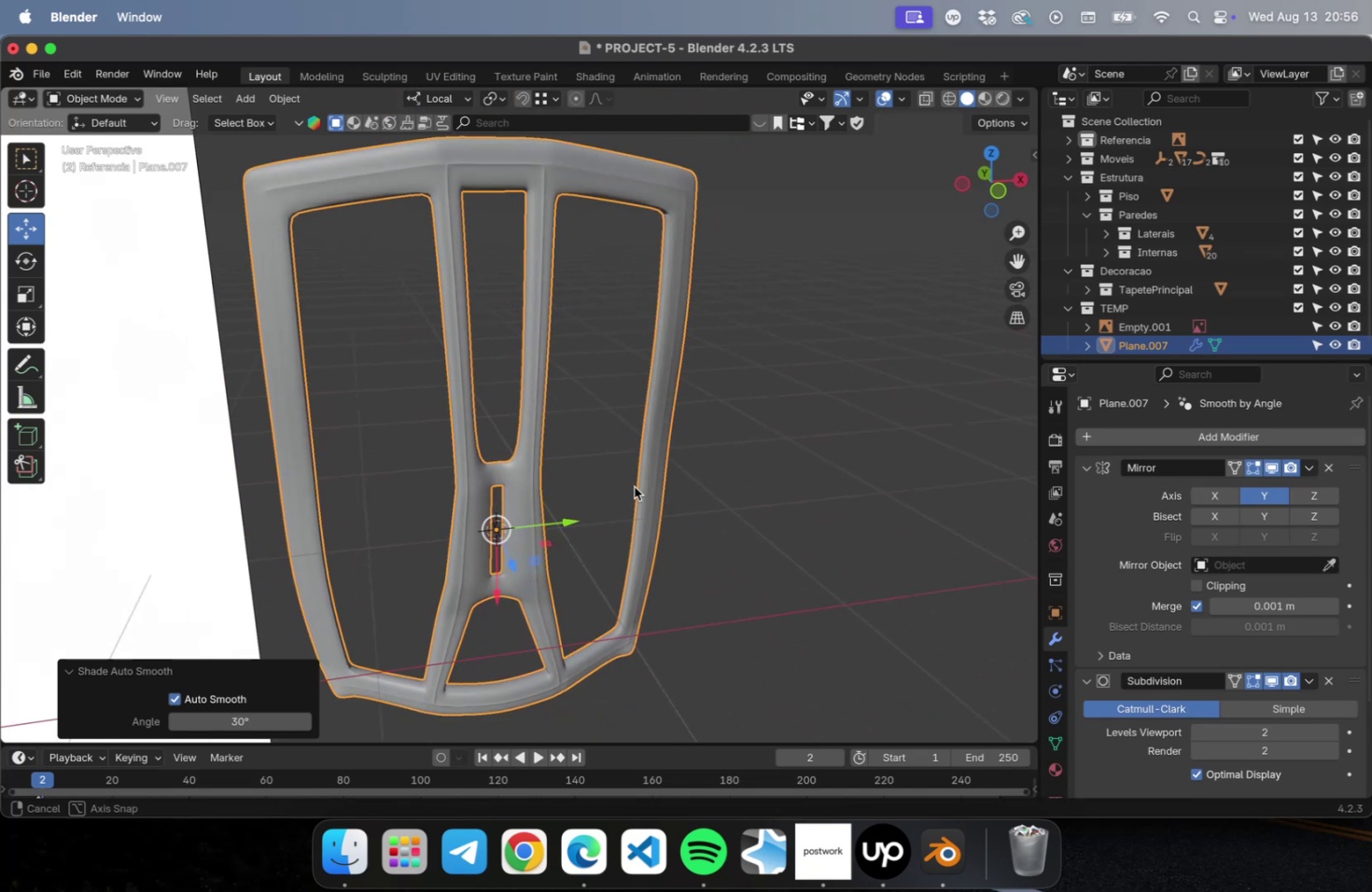 
wait(5.03)
 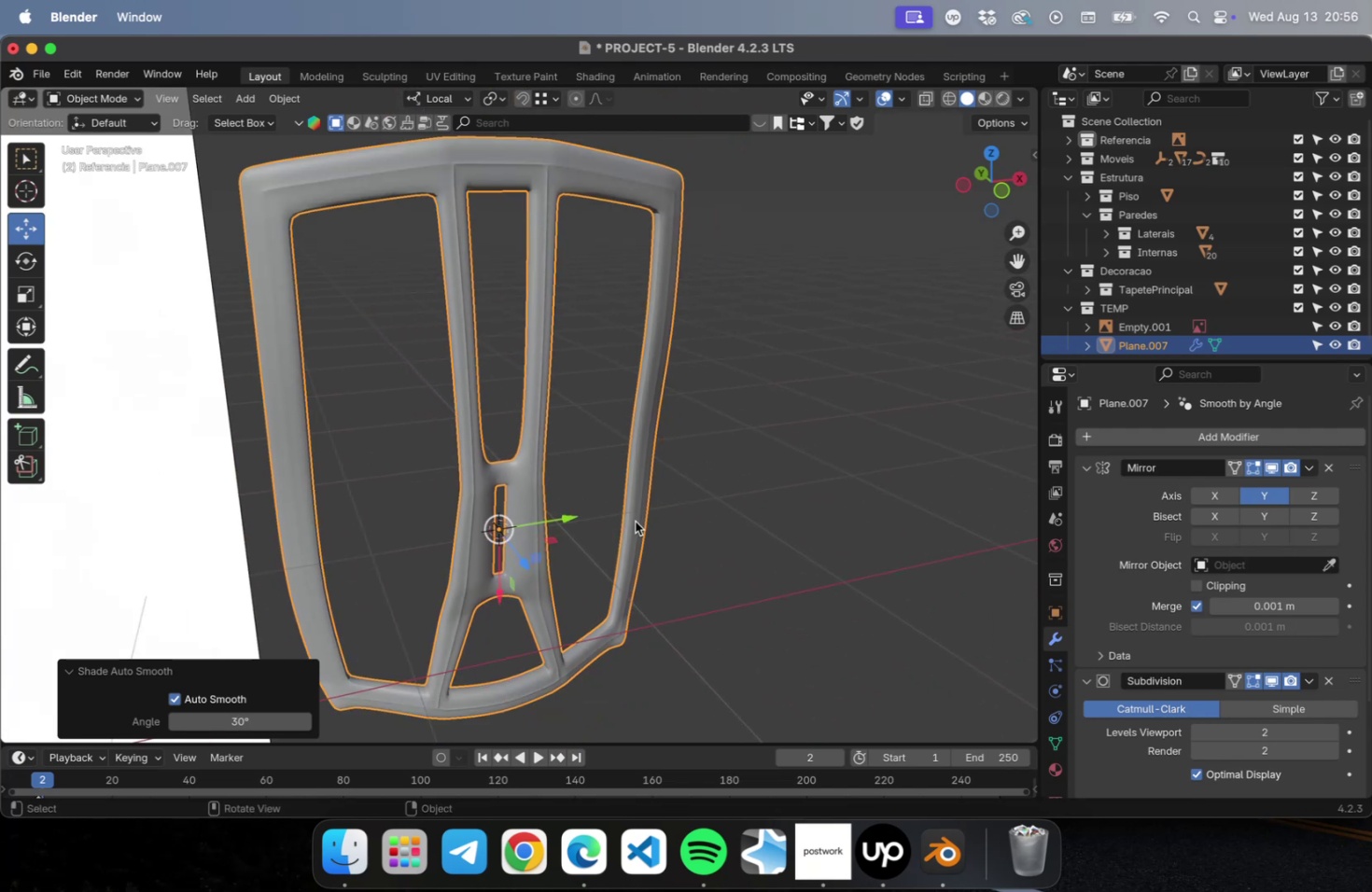 
scroll: coordinate [450, 307], scroll_direction: up, amount: 2.0
 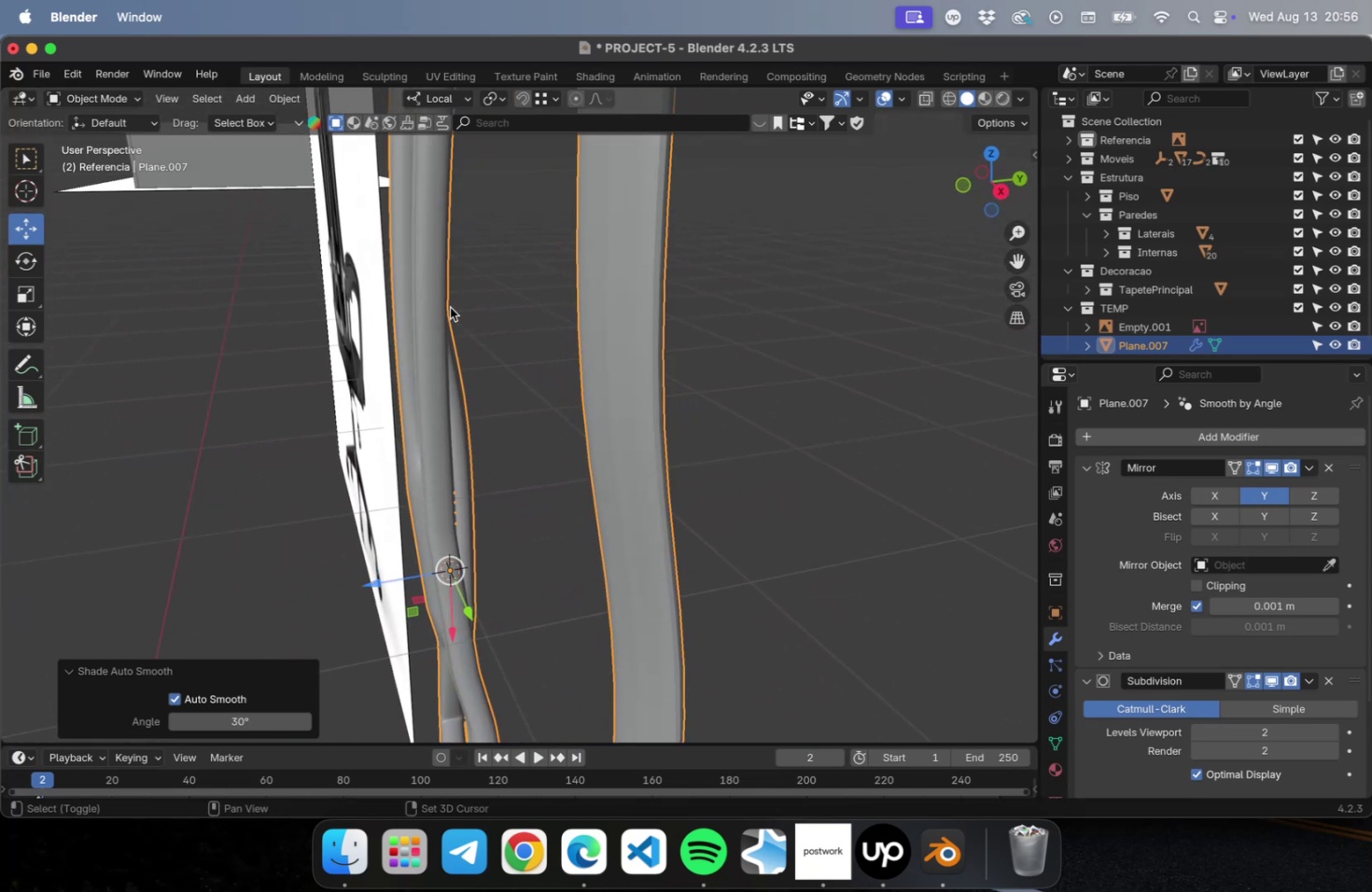 
hold_key(key=ShiftLeft, duration=0.57)
 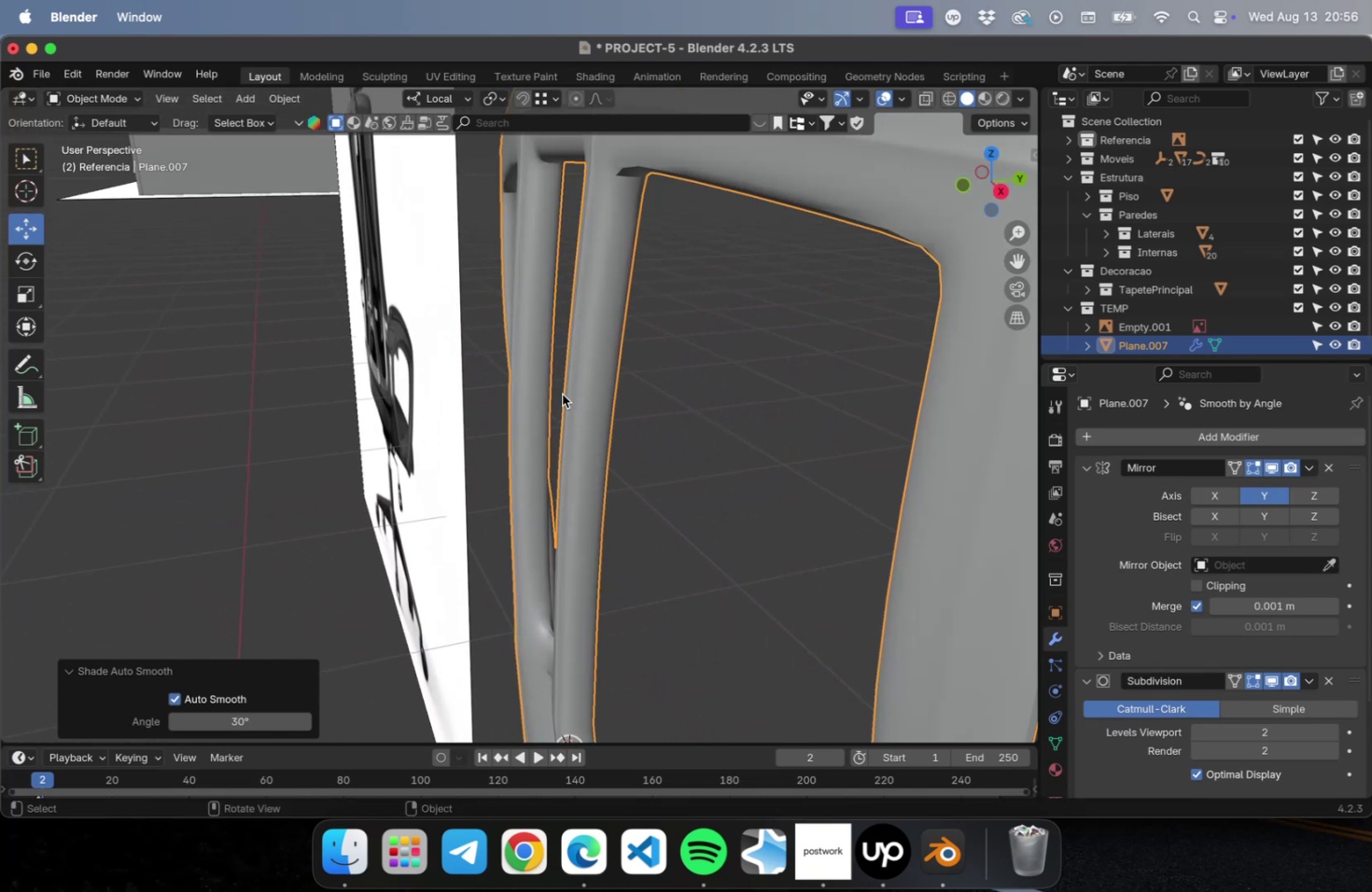 
scroll: coordinate [562, 394], scroll_direction: up, amount: 1.0
 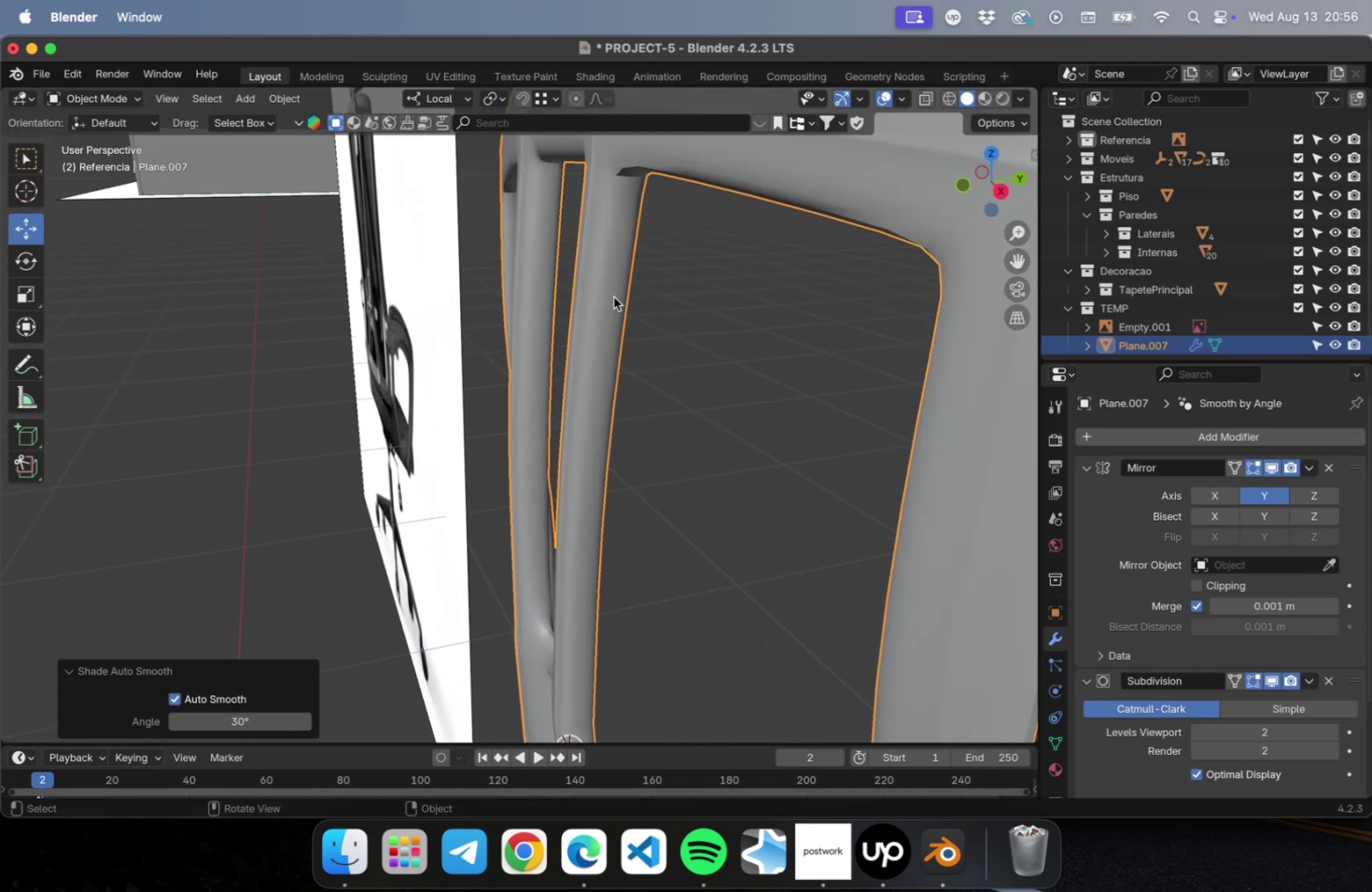 
key(Meta+CommandLeft)
 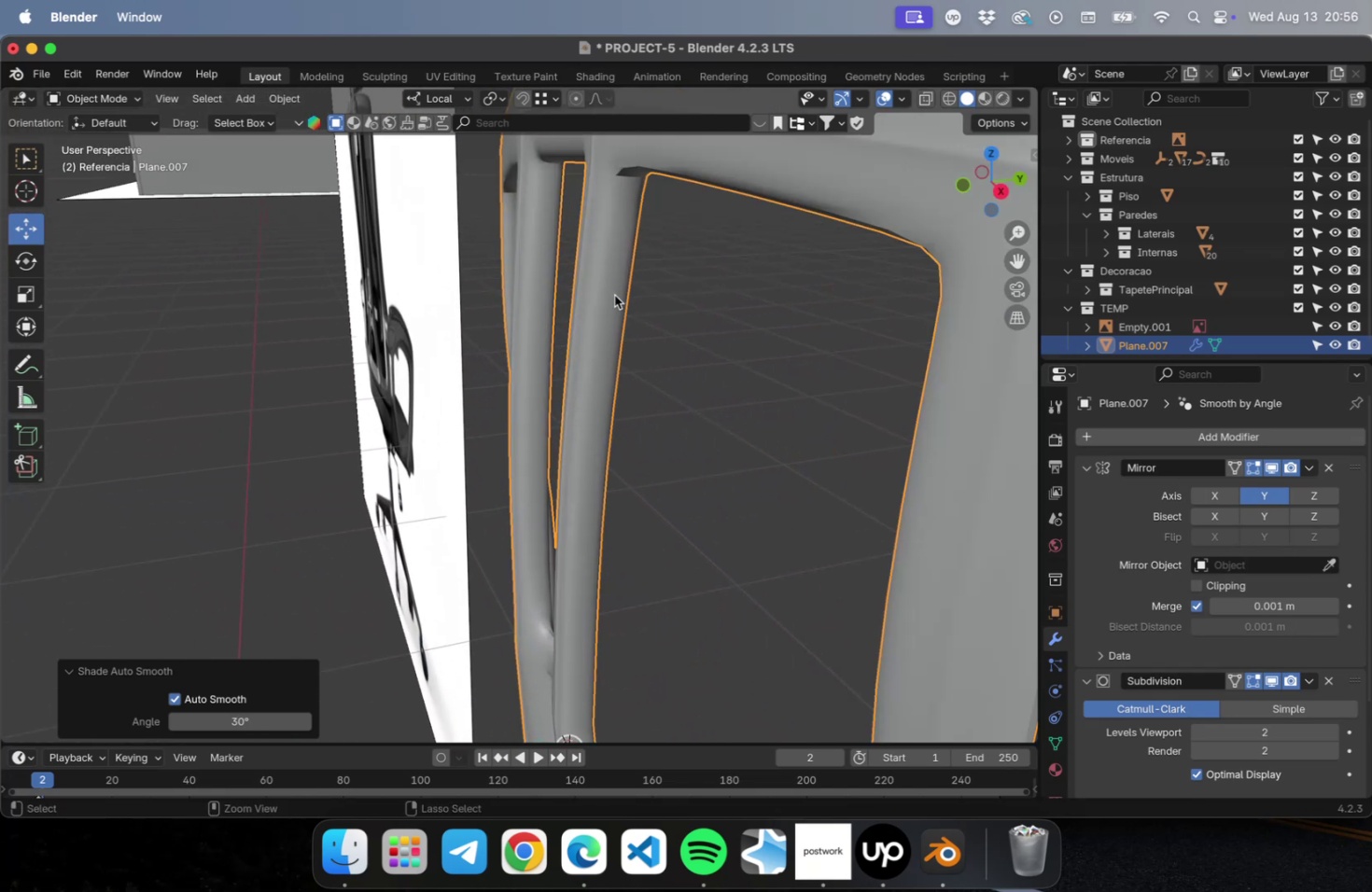 
key(Meta+R)
 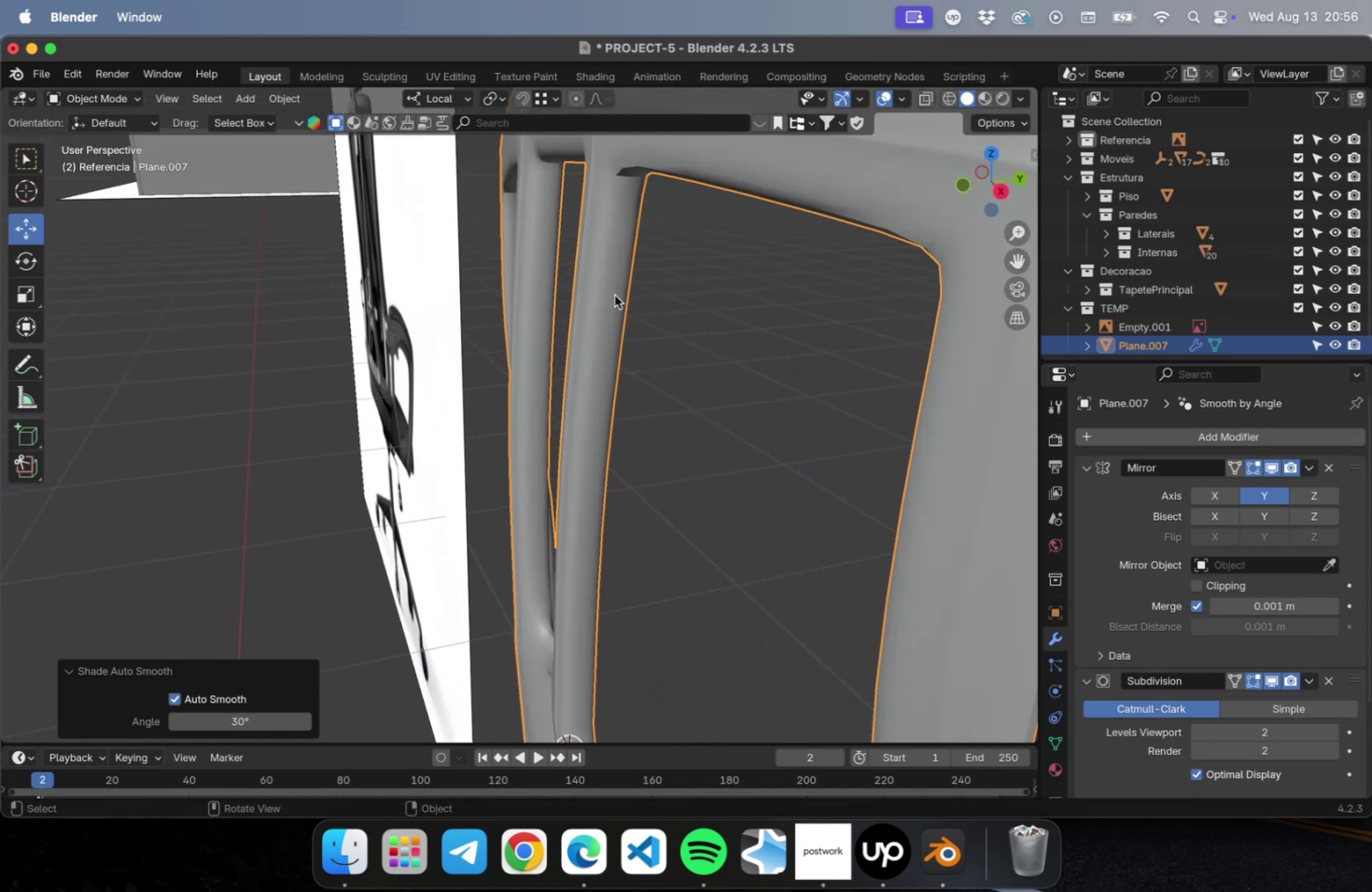 
key(Tab)
 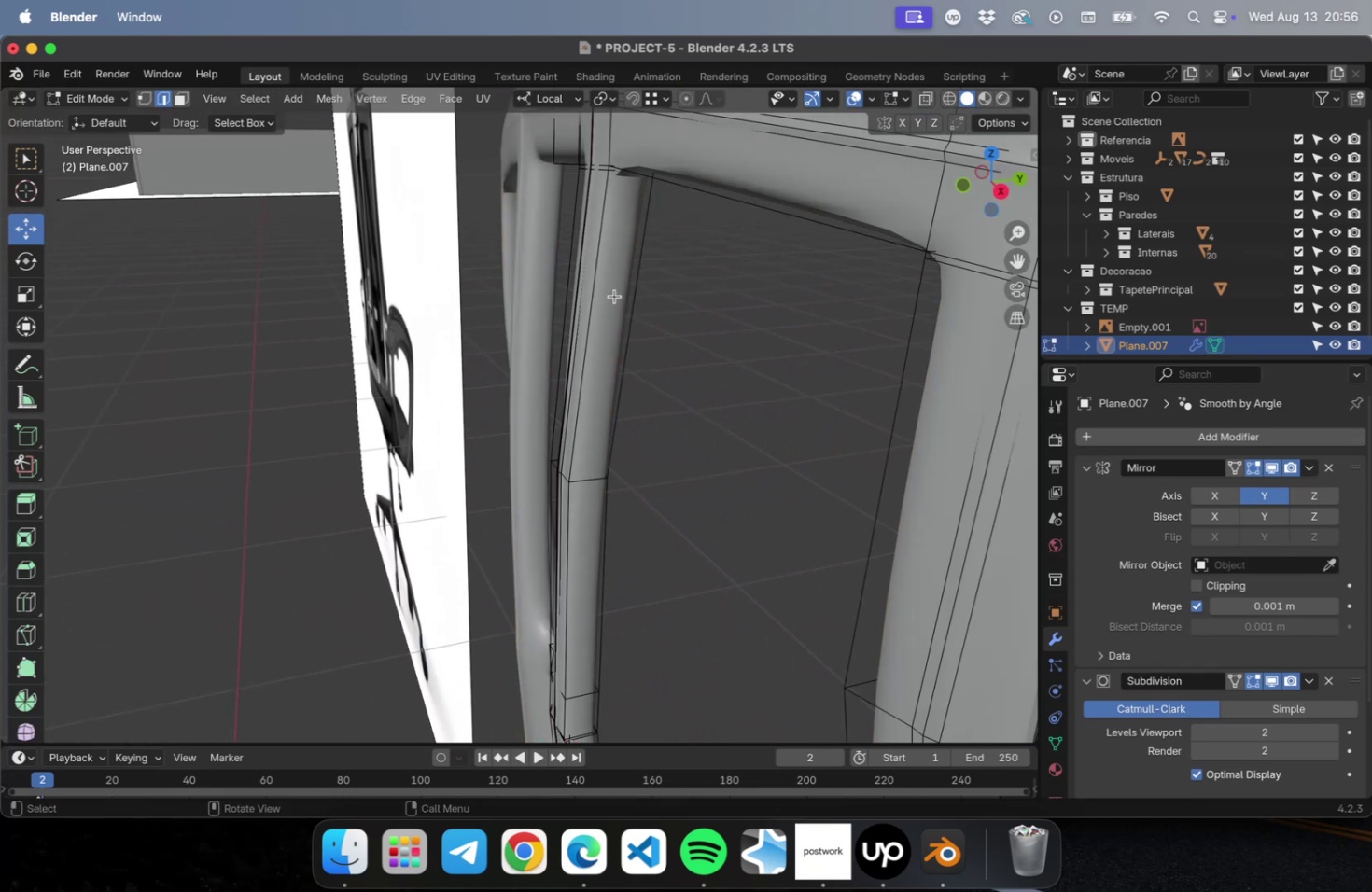 
key(Meta+R)
 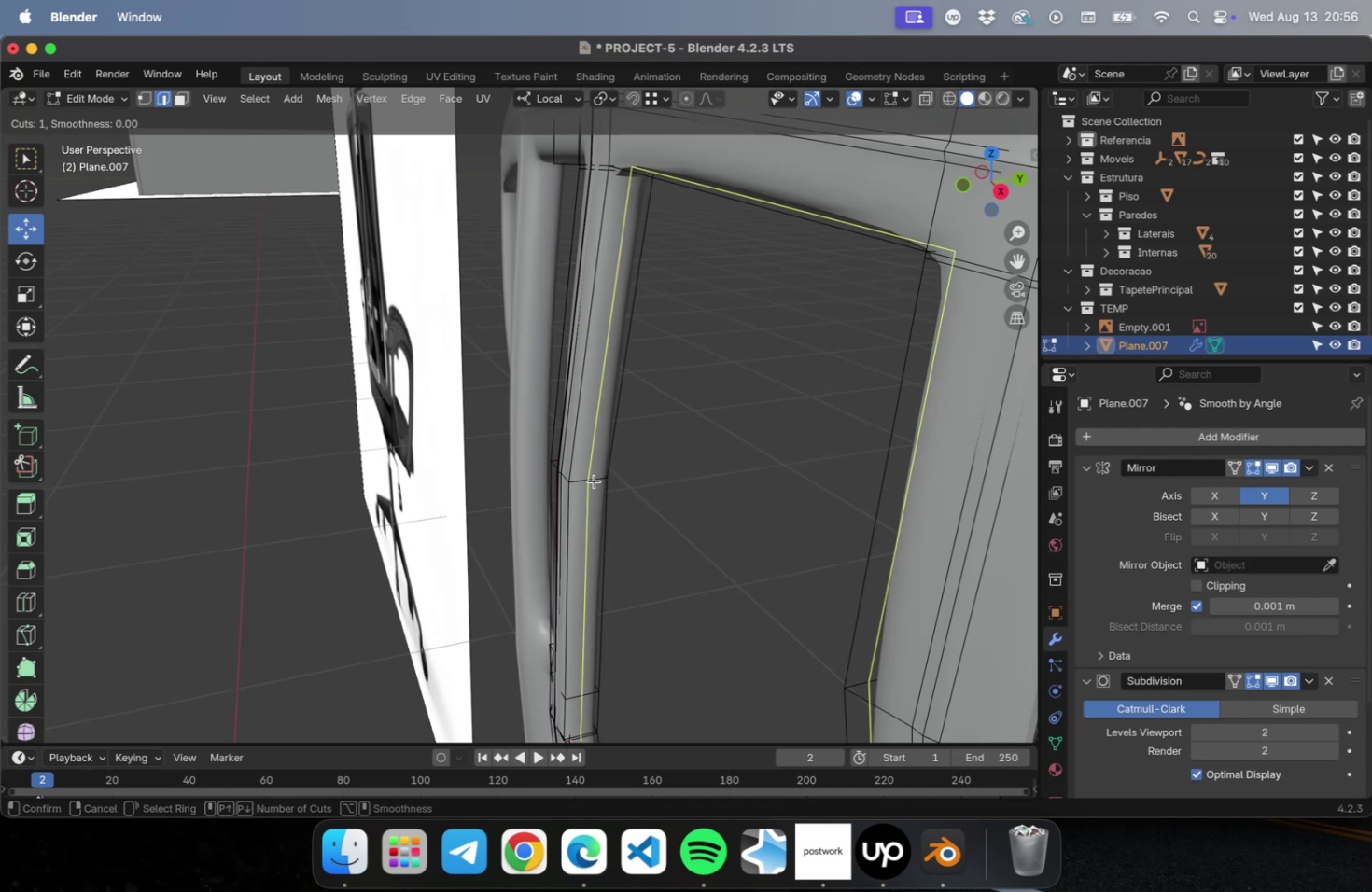 
left_click([594, 481])
 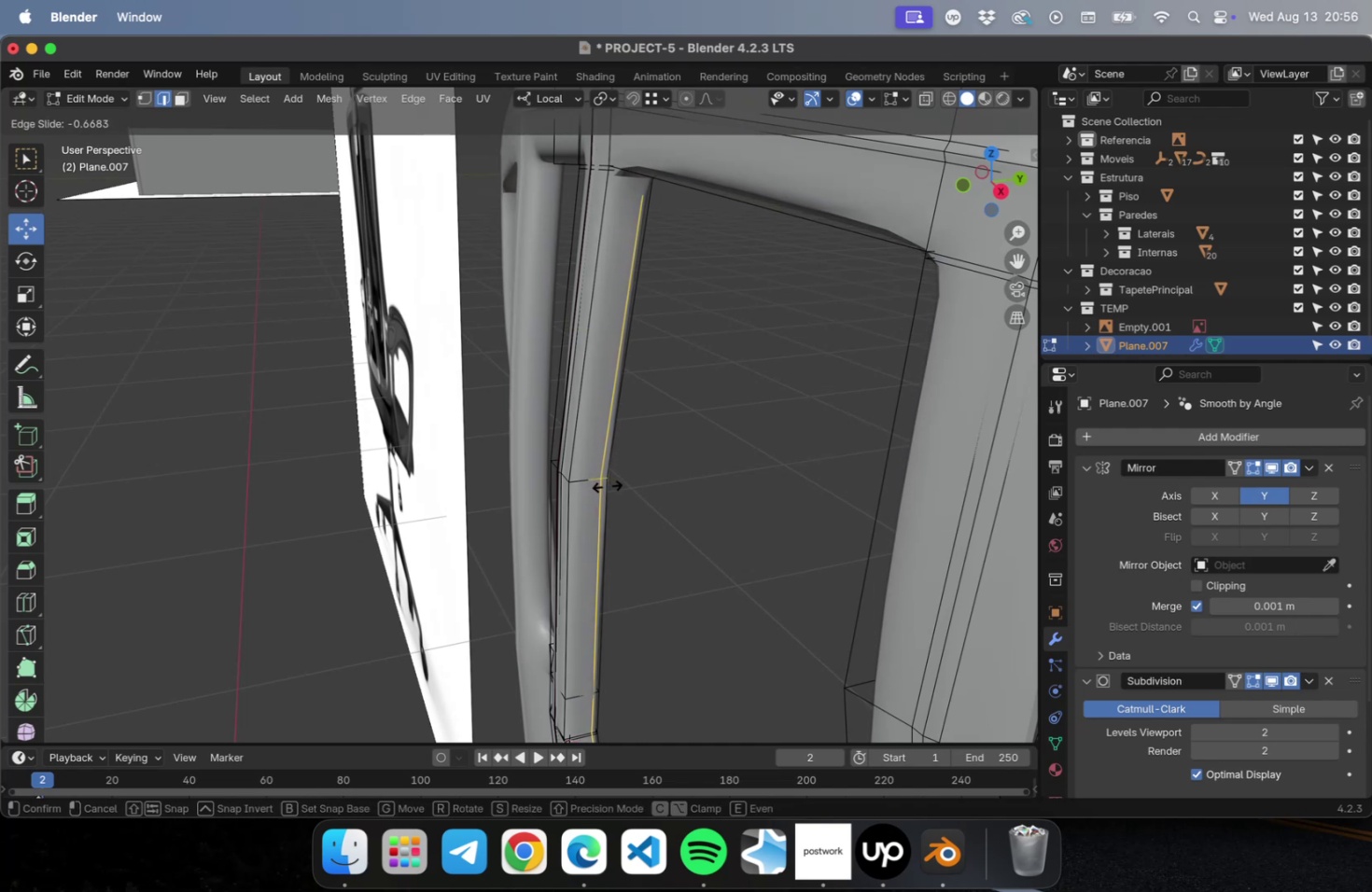 
left_click([607, 485])
 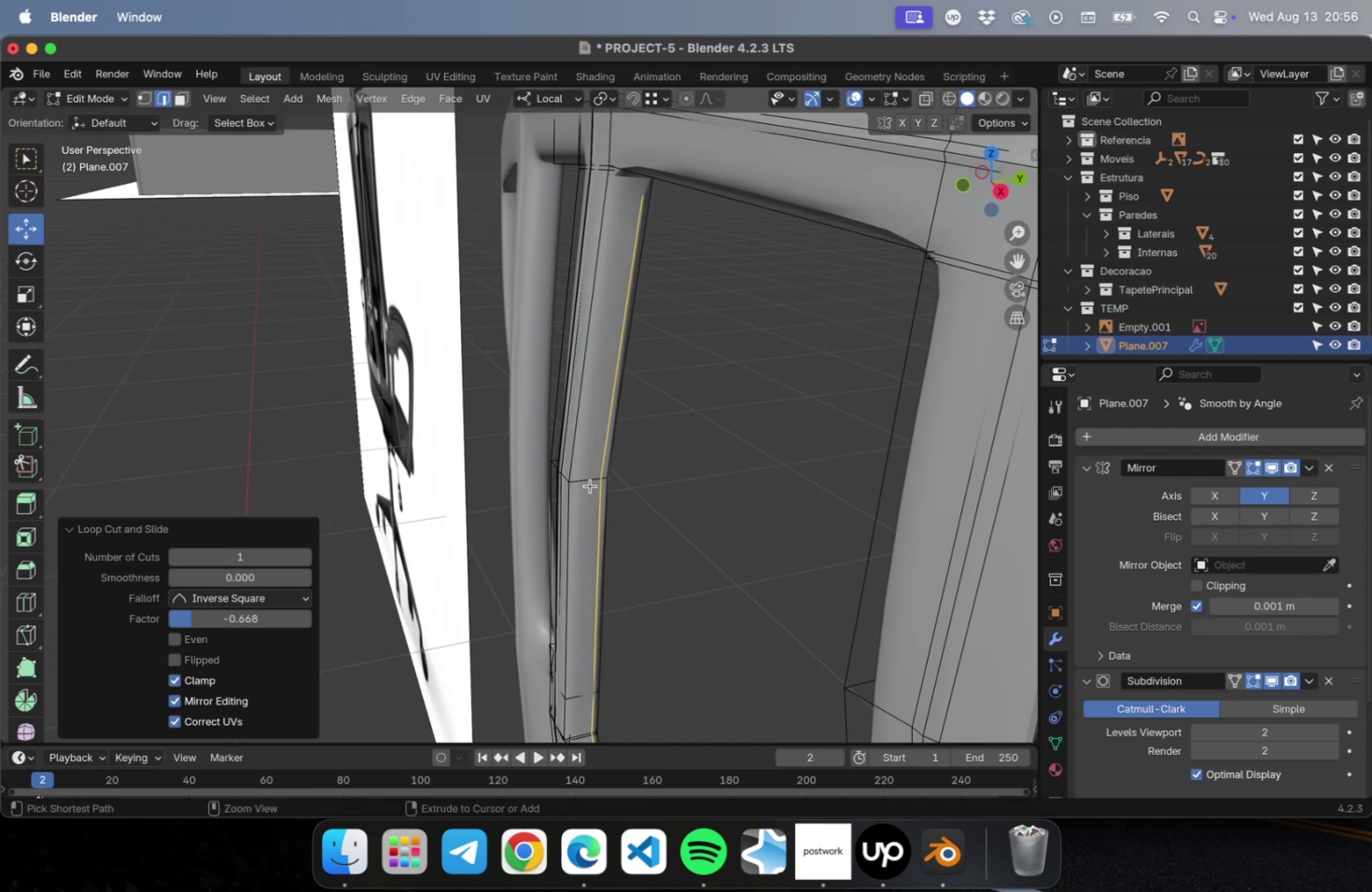 
key(Meta+R)
 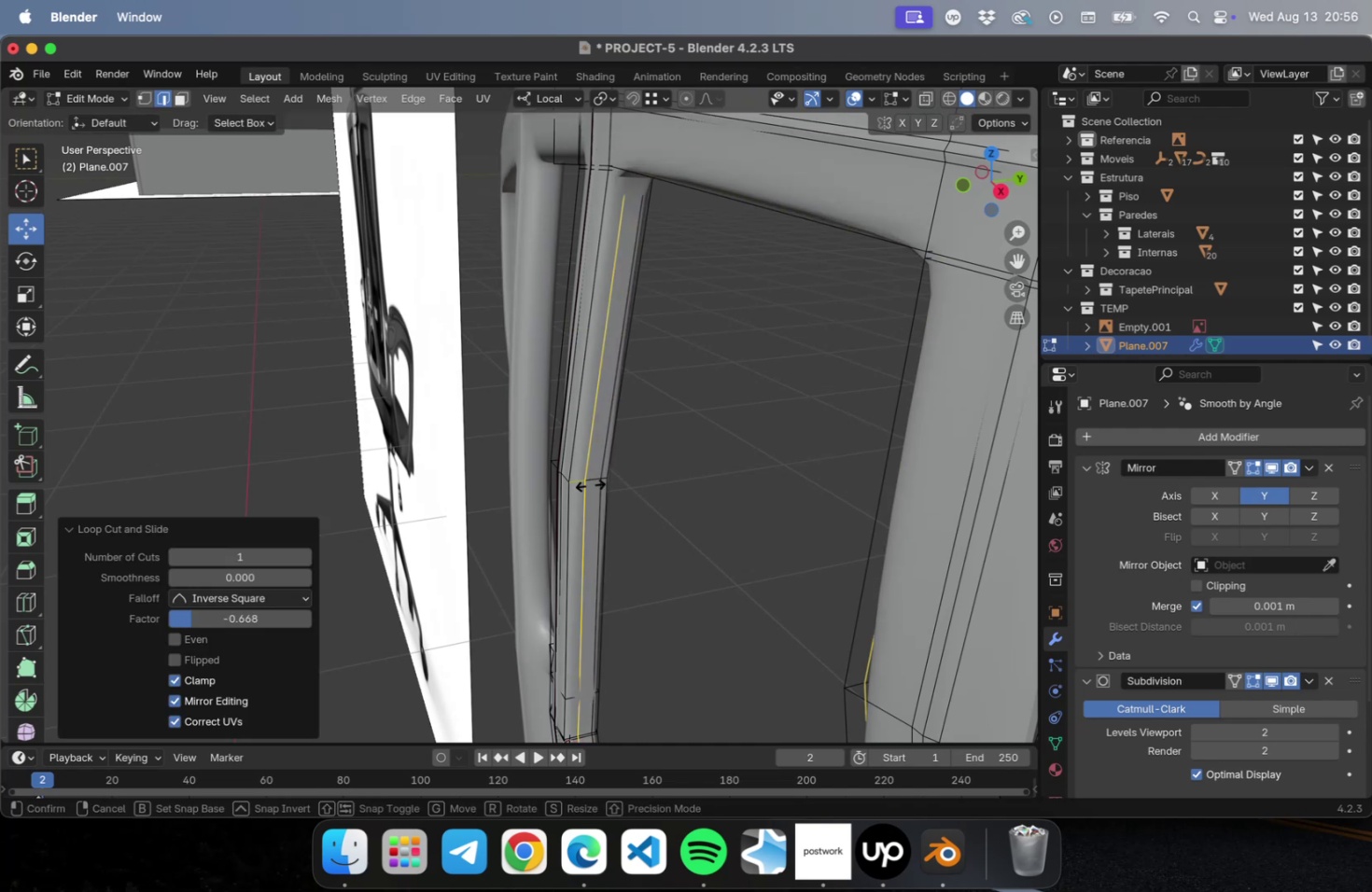 
left_click([590, 484])
 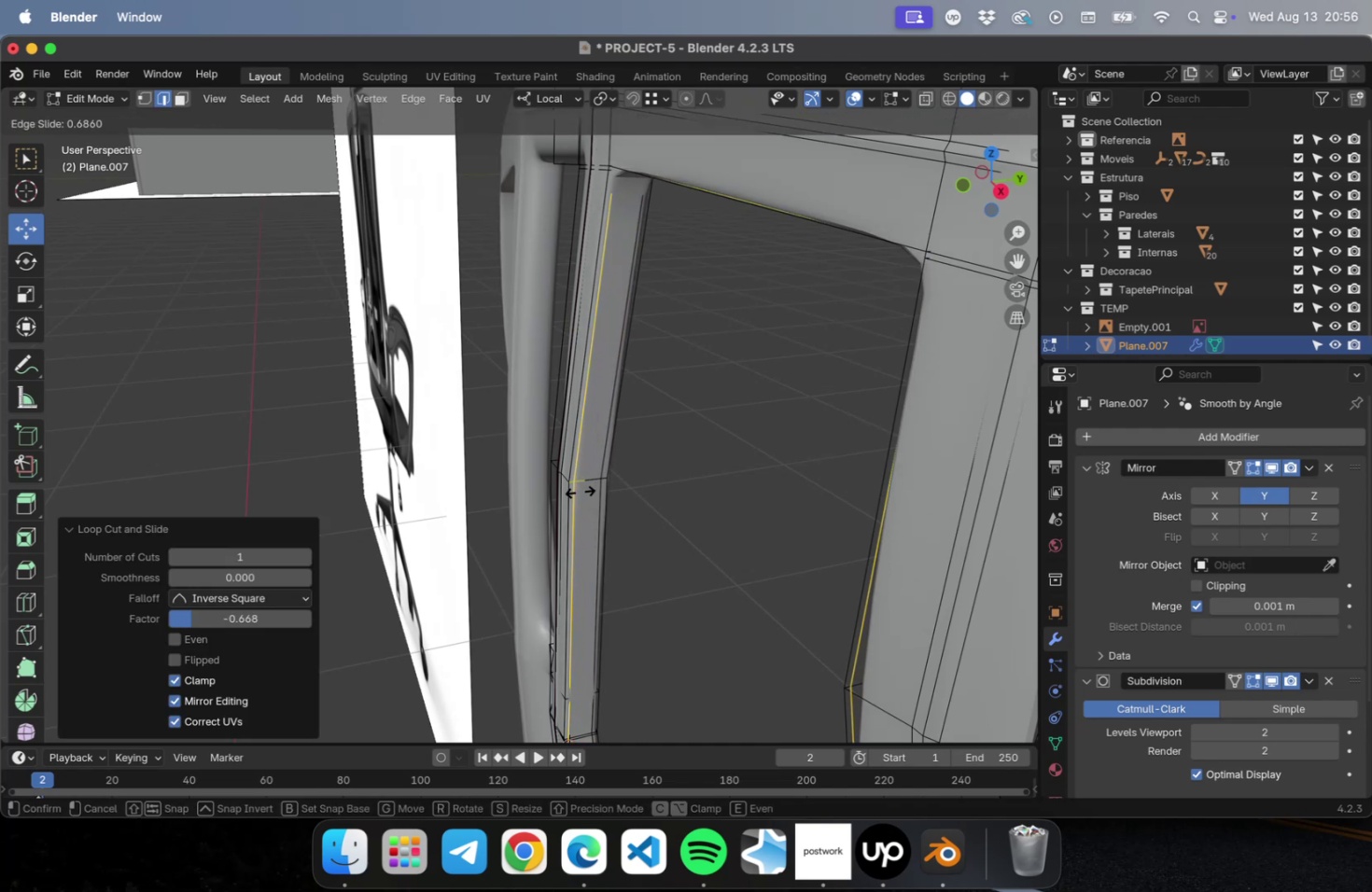 
left_click([580, 491])
 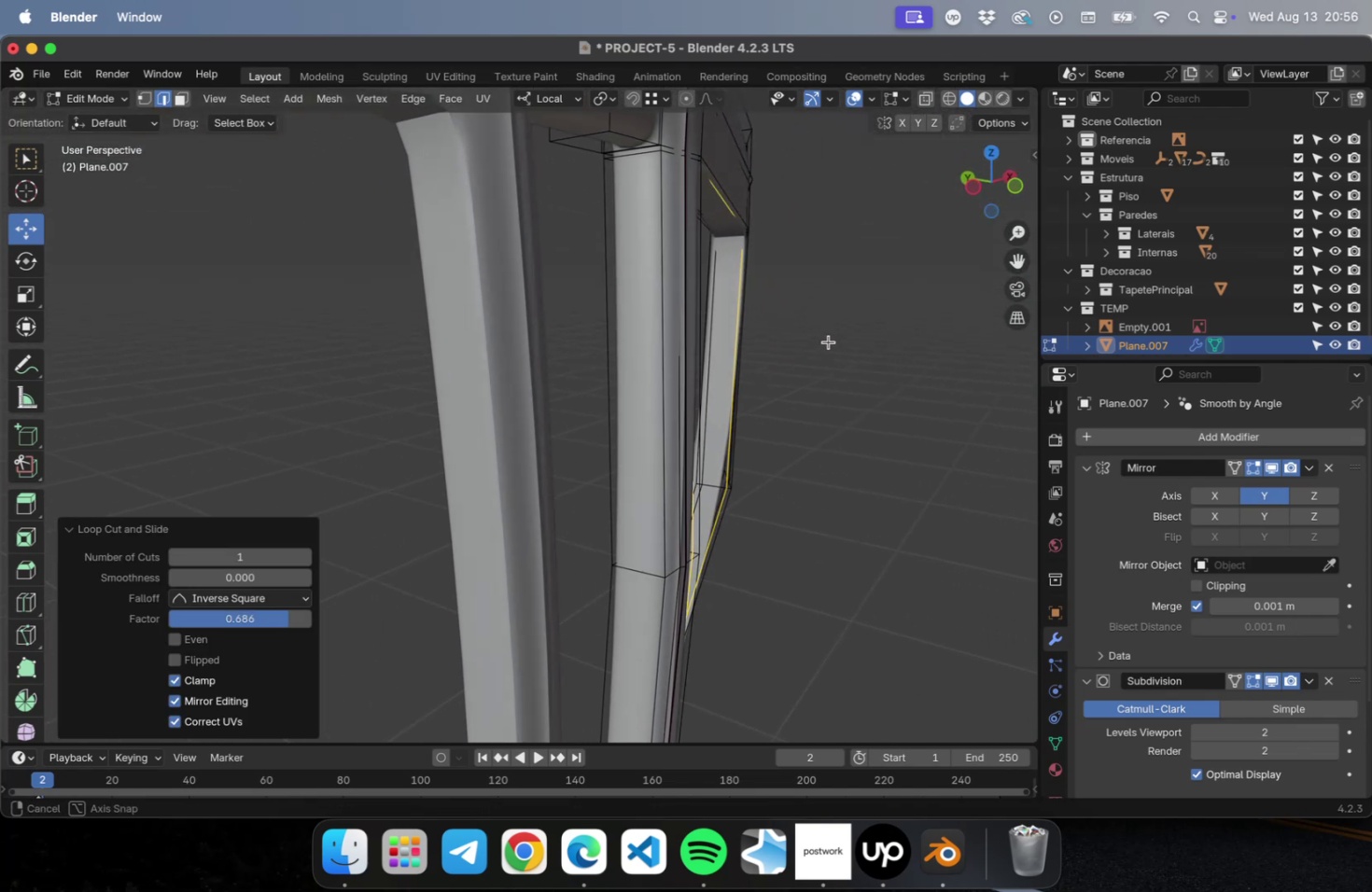 
scroll: coordinate [749, 485], scroll_direction: up, amount: 1.0
 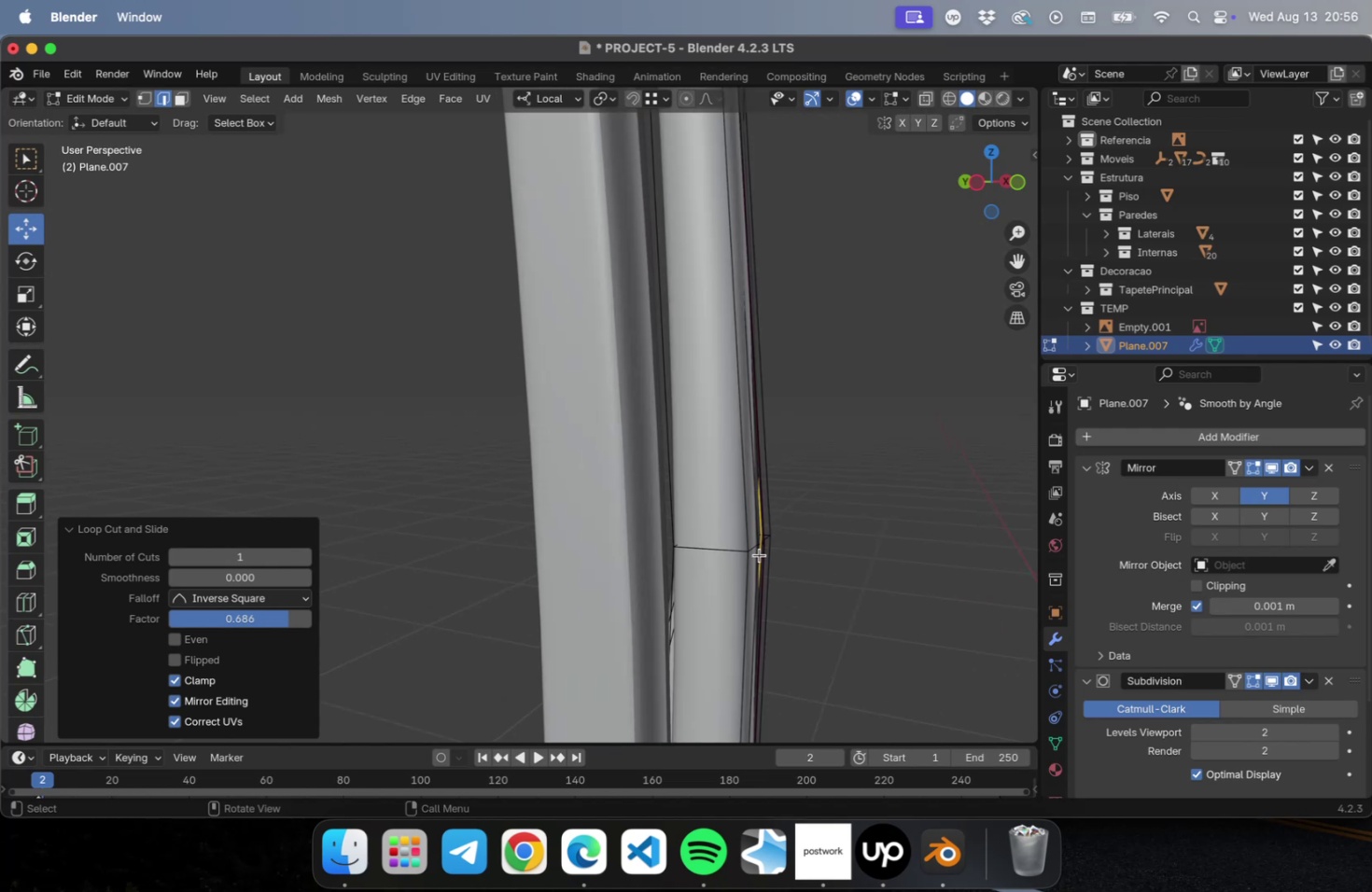 
key(Meta+R)
 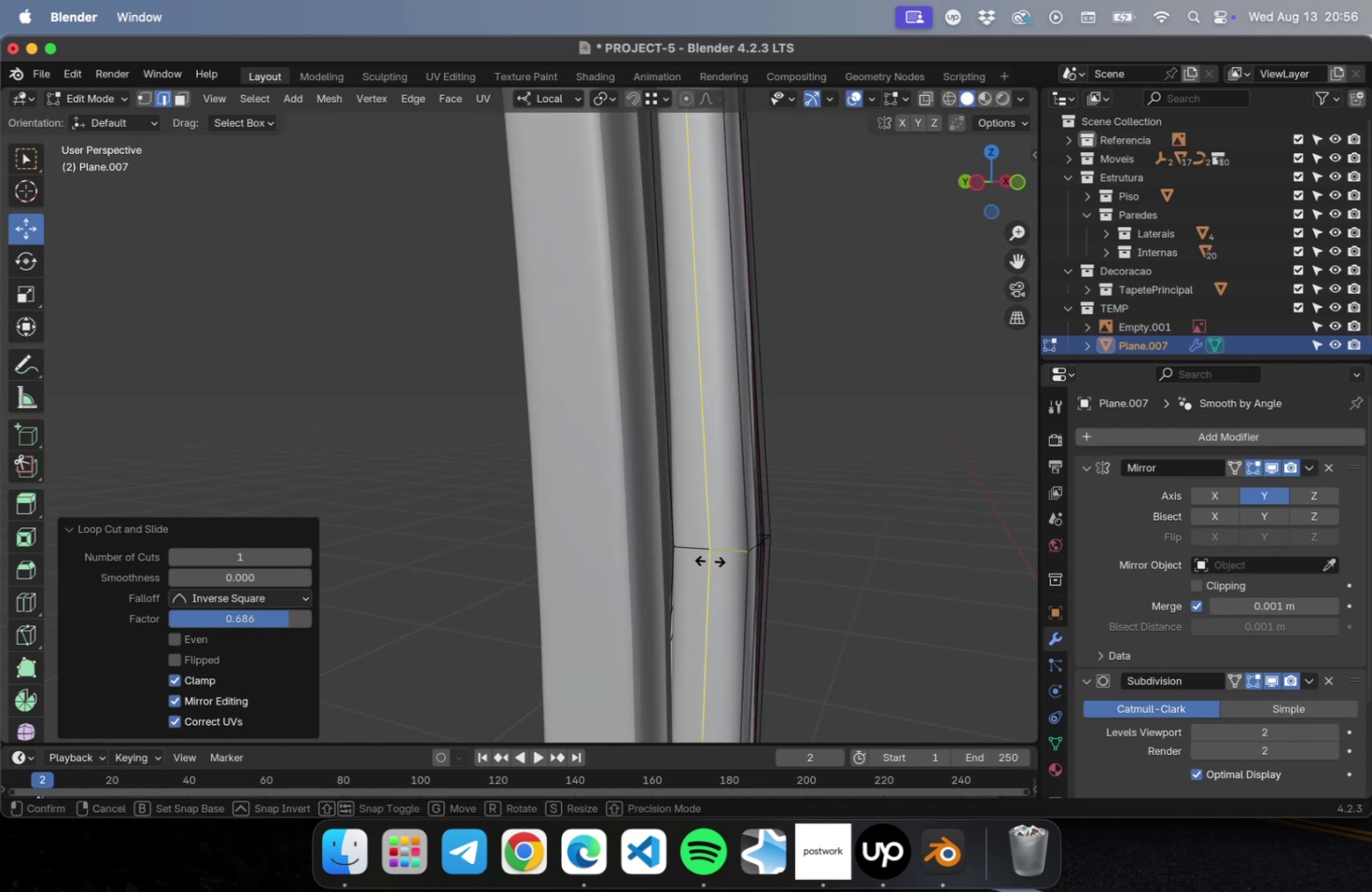 
left_click([709, 560])
 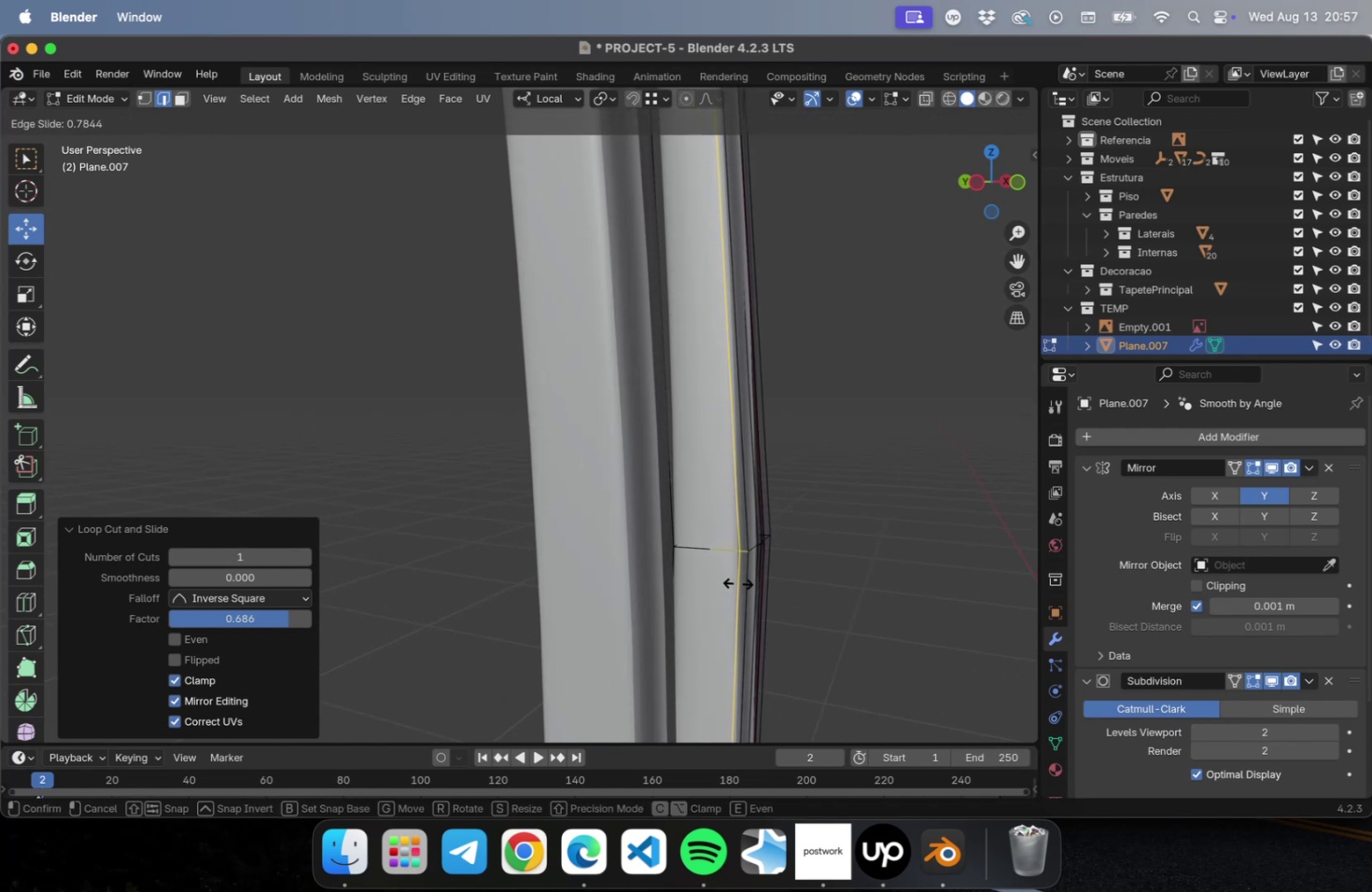 
left_click([737, 582])
 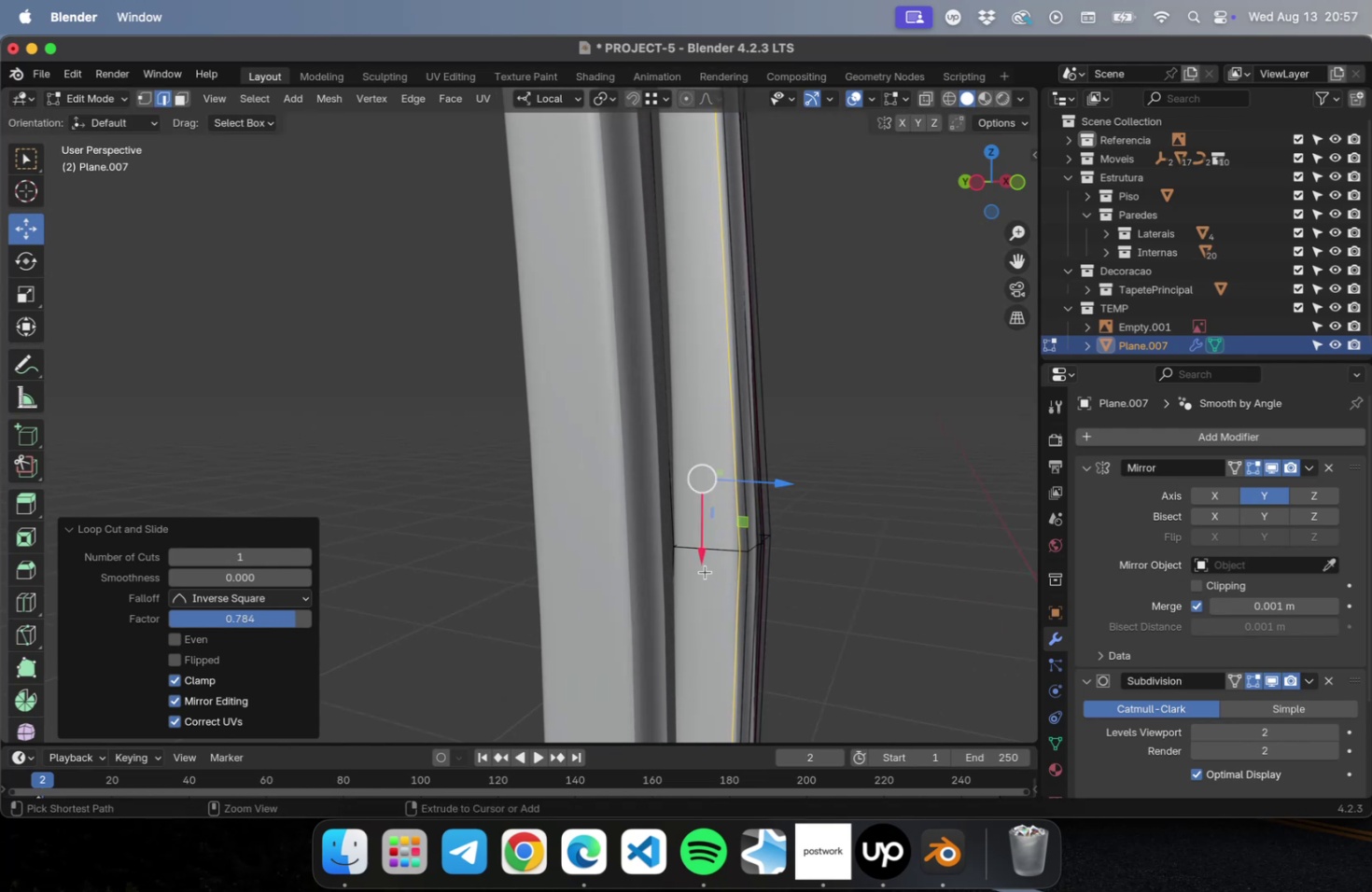 
key(Meta+CommandLeft)
 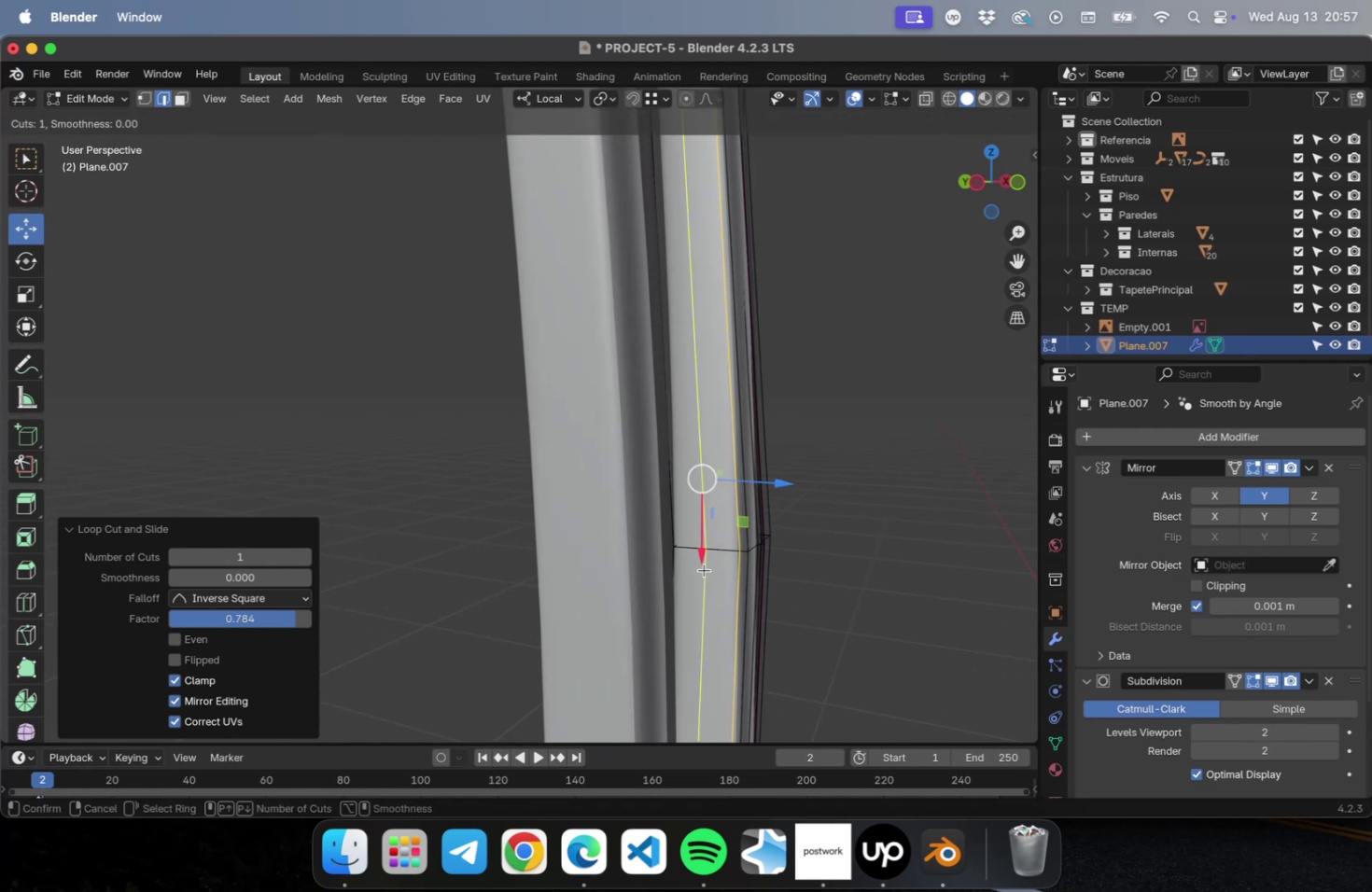 
key(Meta+R)
 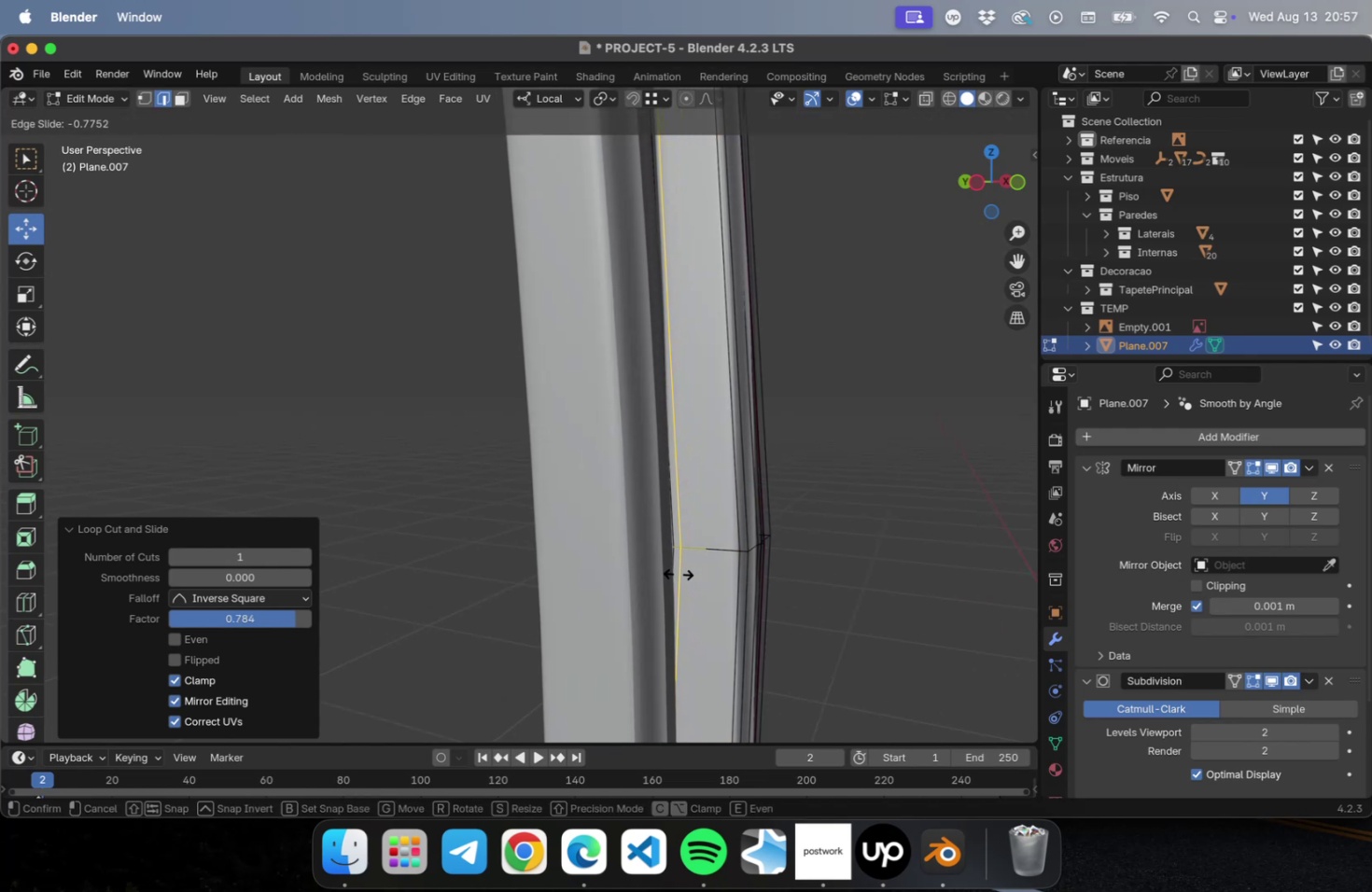 
left_click([677, 573])
 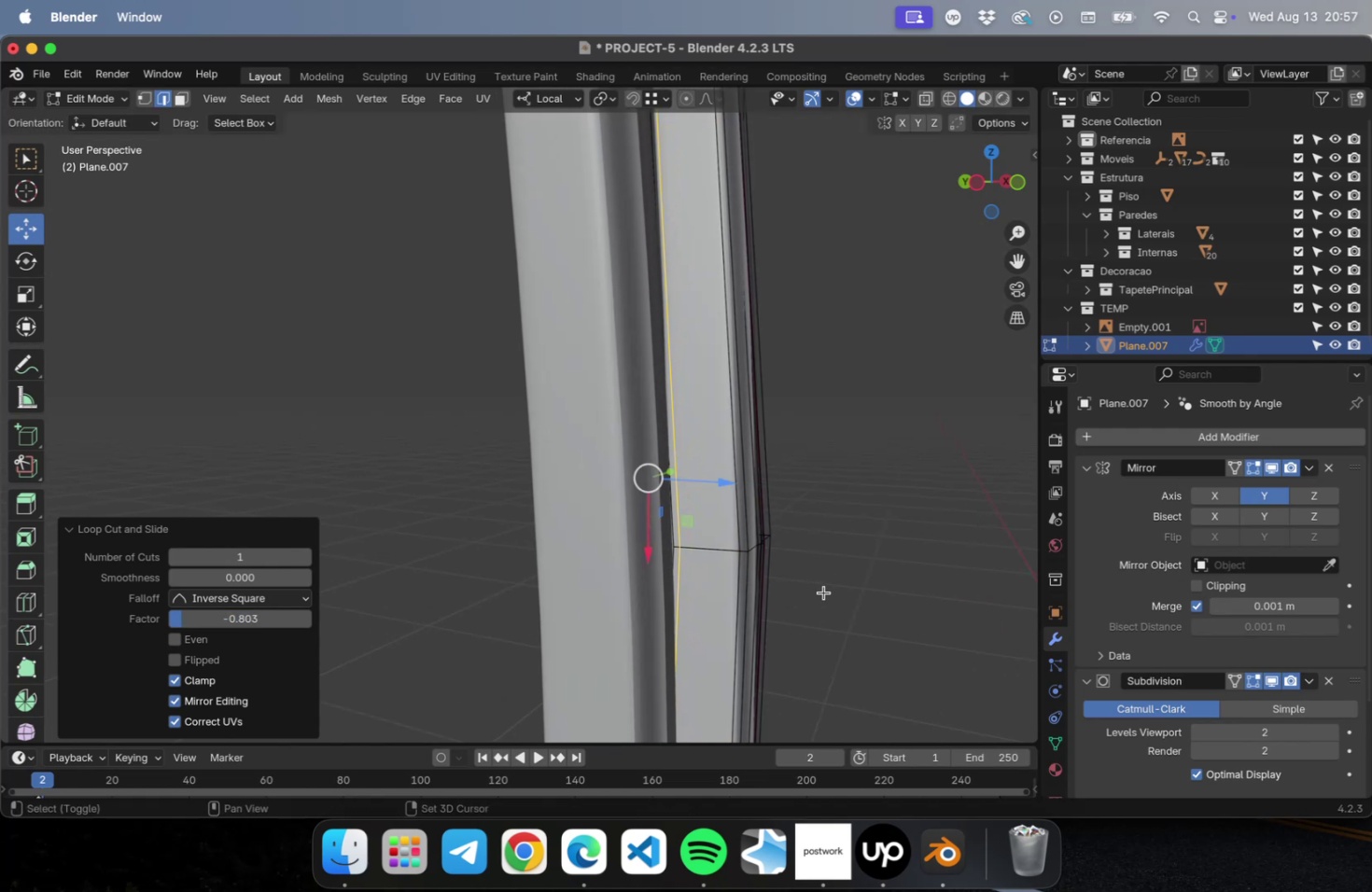 
hold_key(key=ShiftLeft, duration=0.84)
 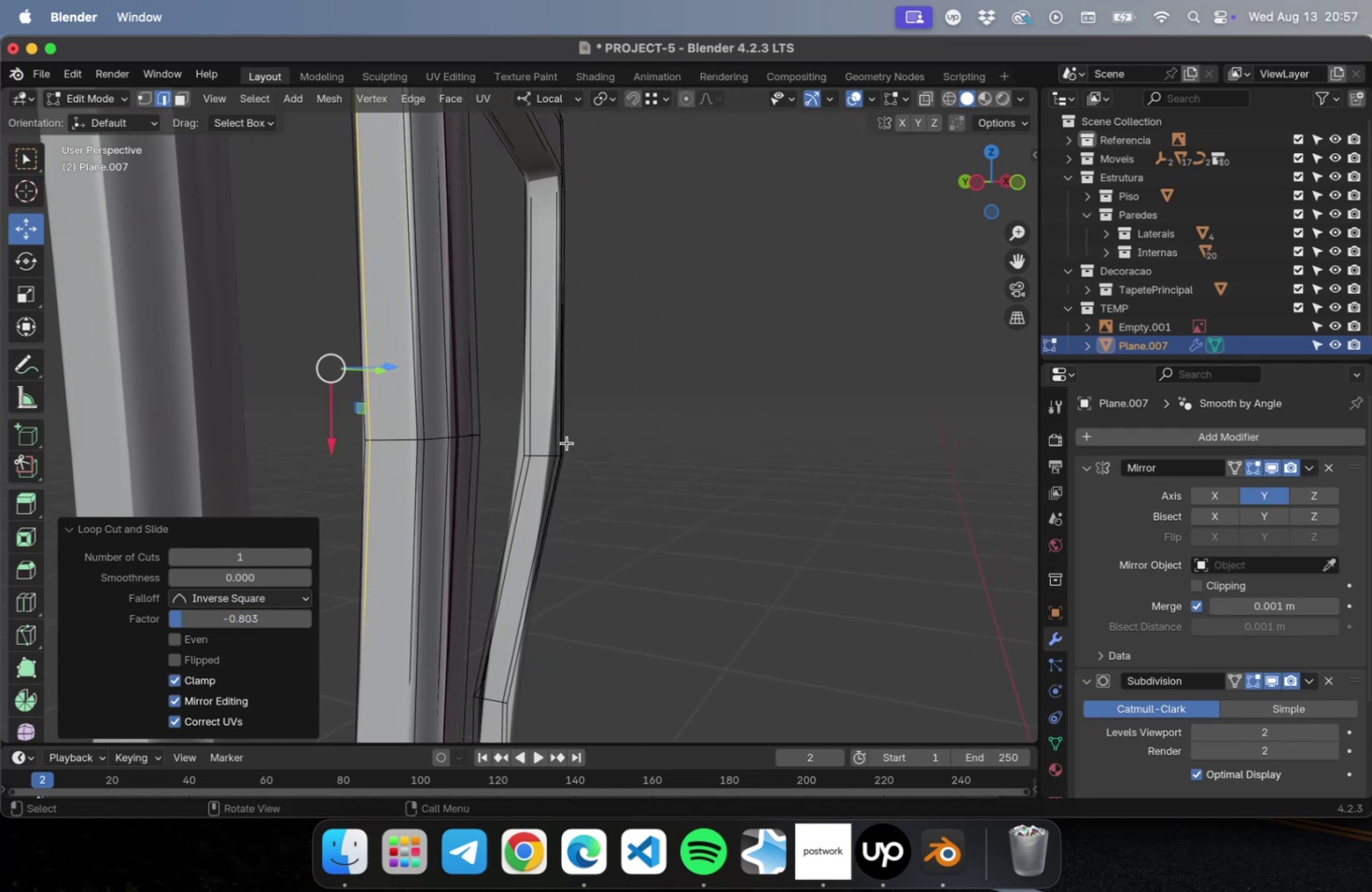 
scroll: coordinate [574, 455], scroll_direction: up, amount: 11.0
 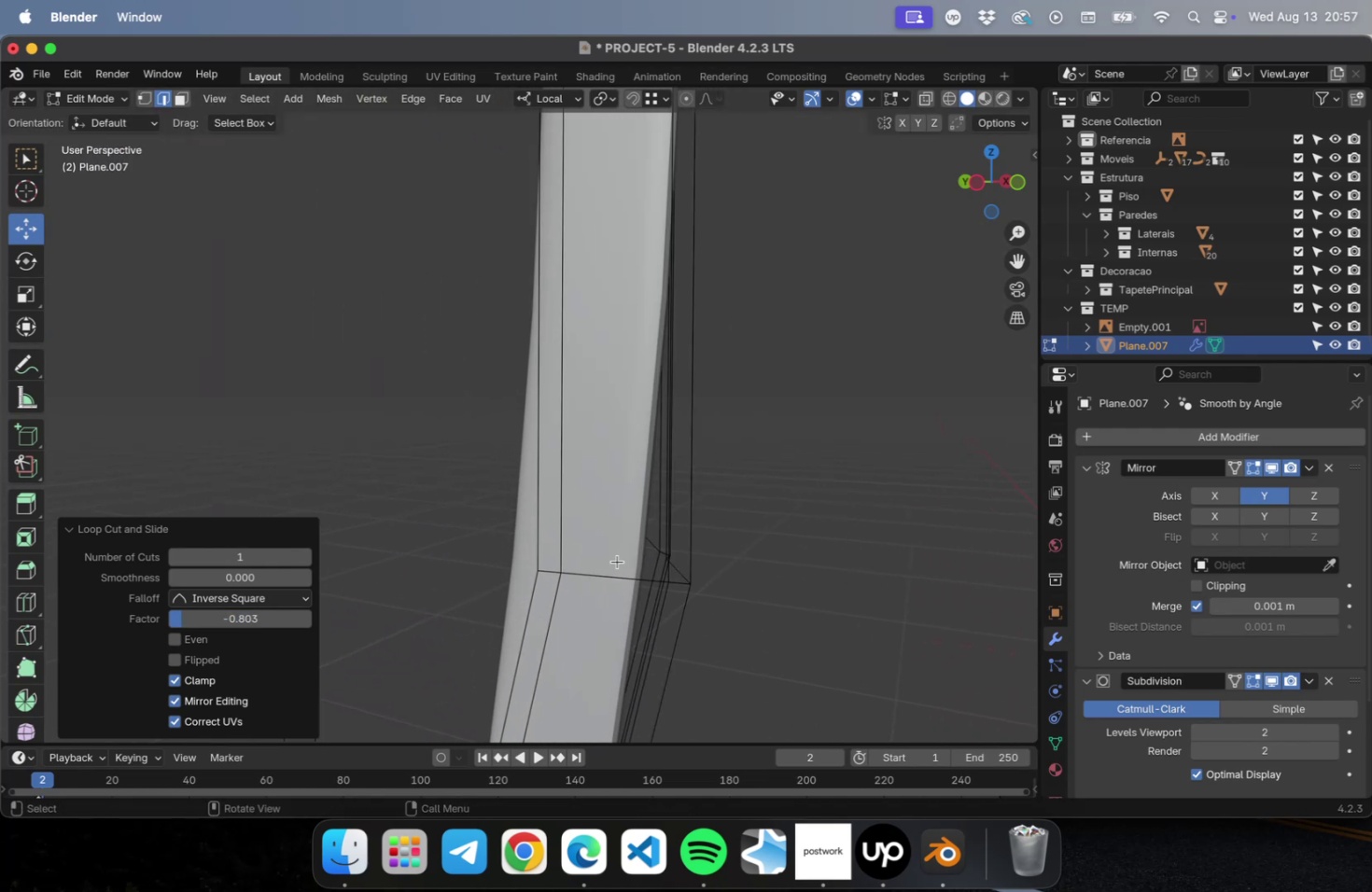 
key(Meta+R)
 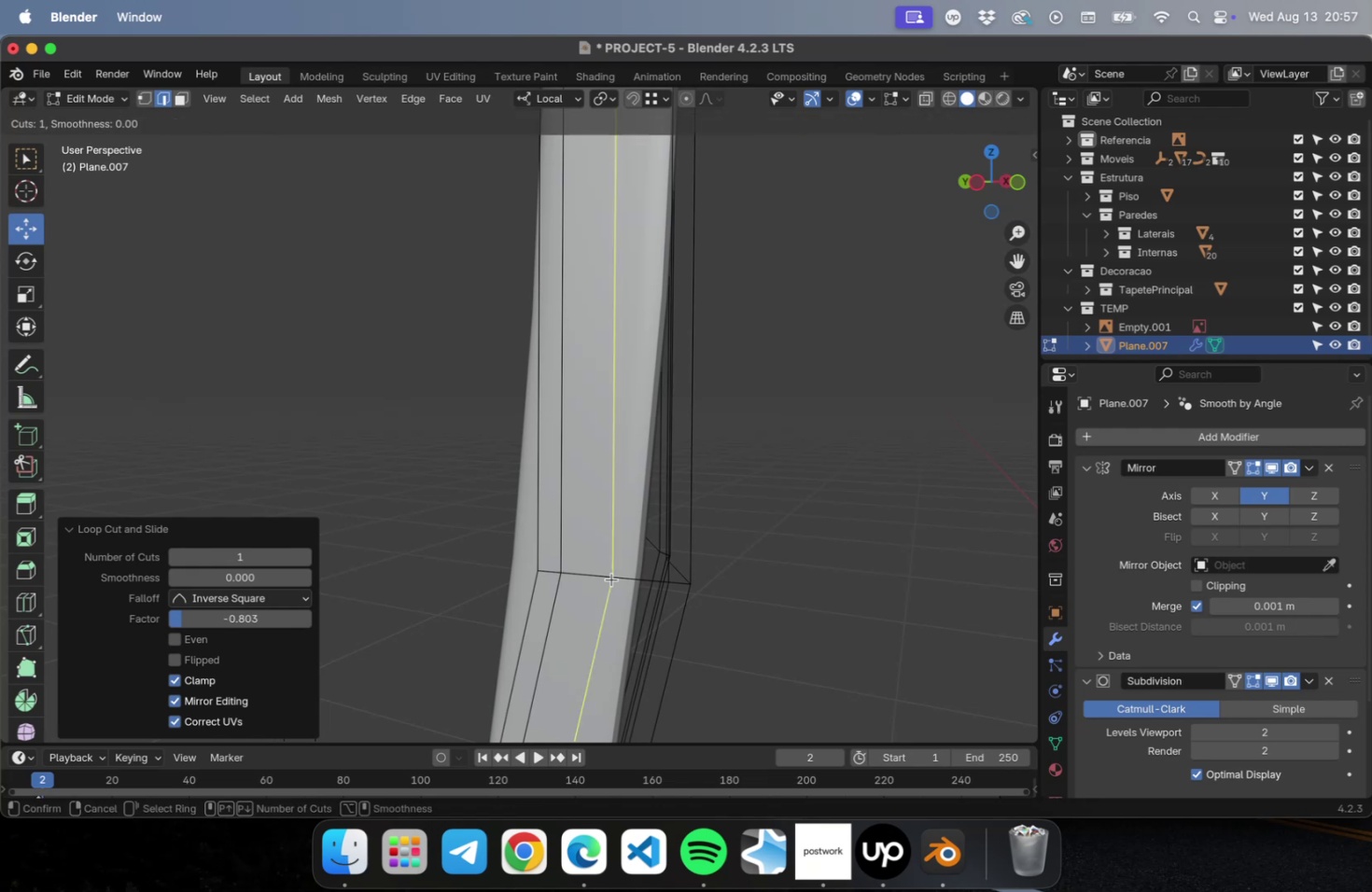 
left_click([611, 578])
 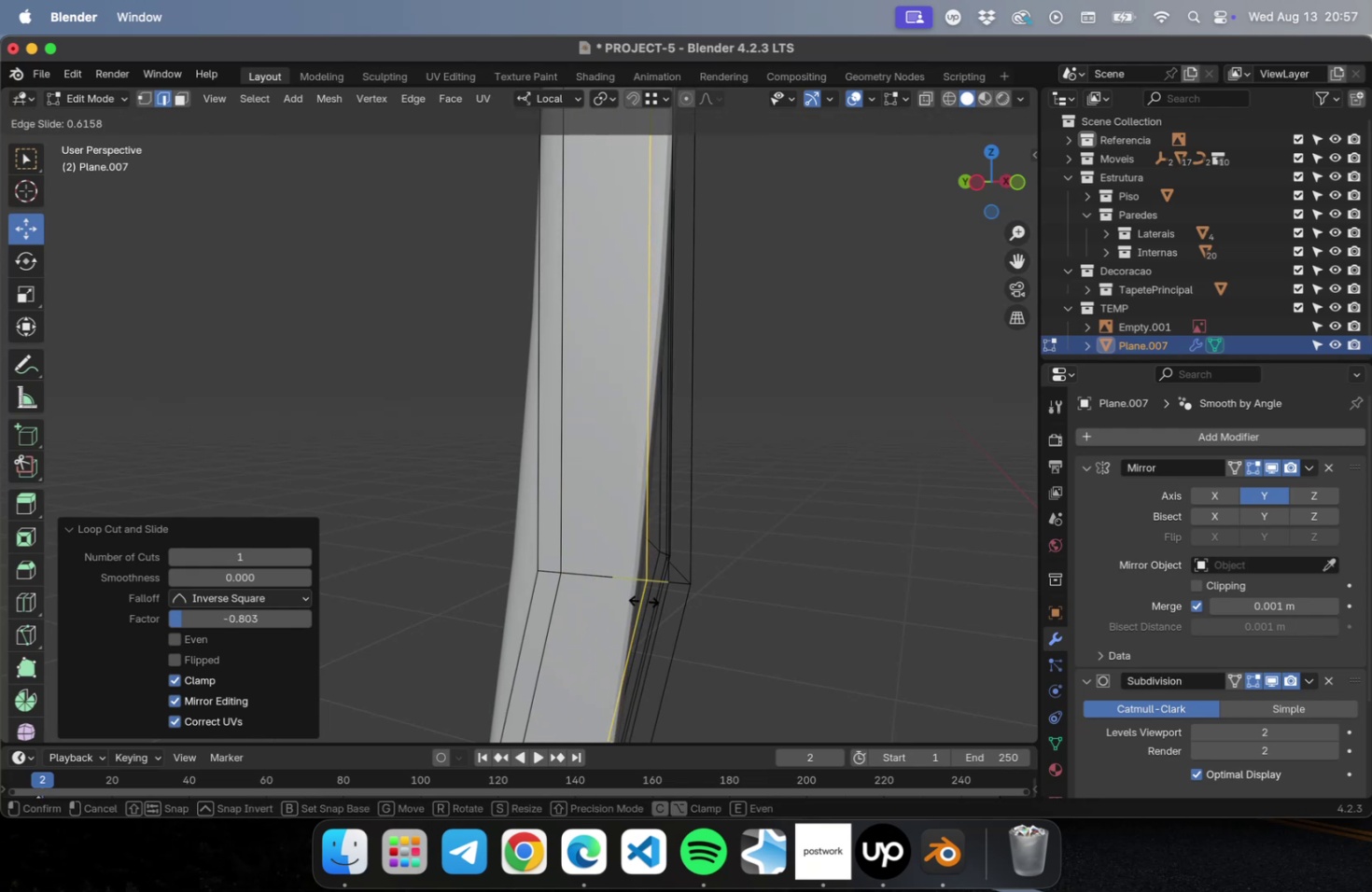 
key(Escape)
 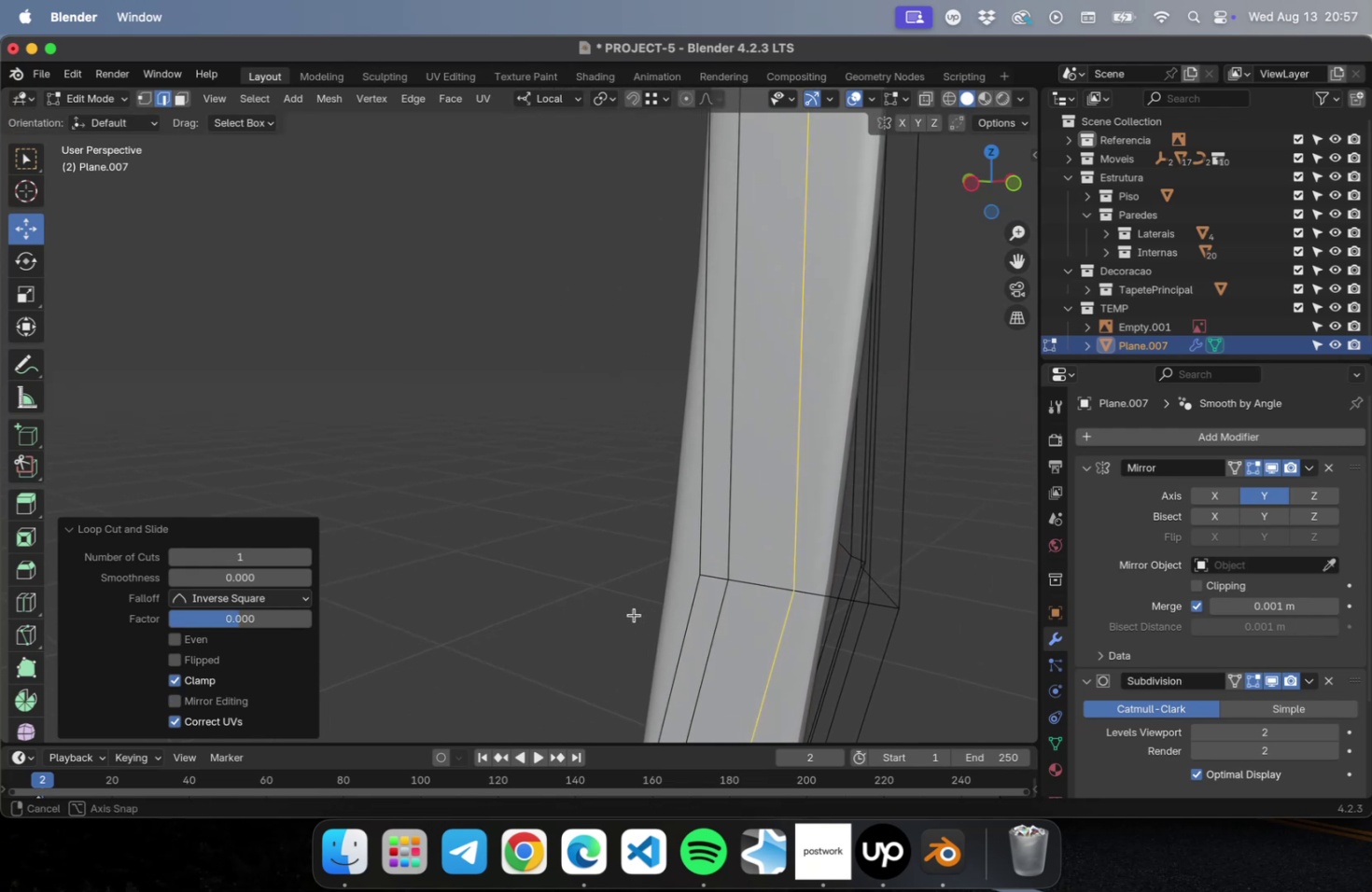 
key(Meta+CommandLeft)
 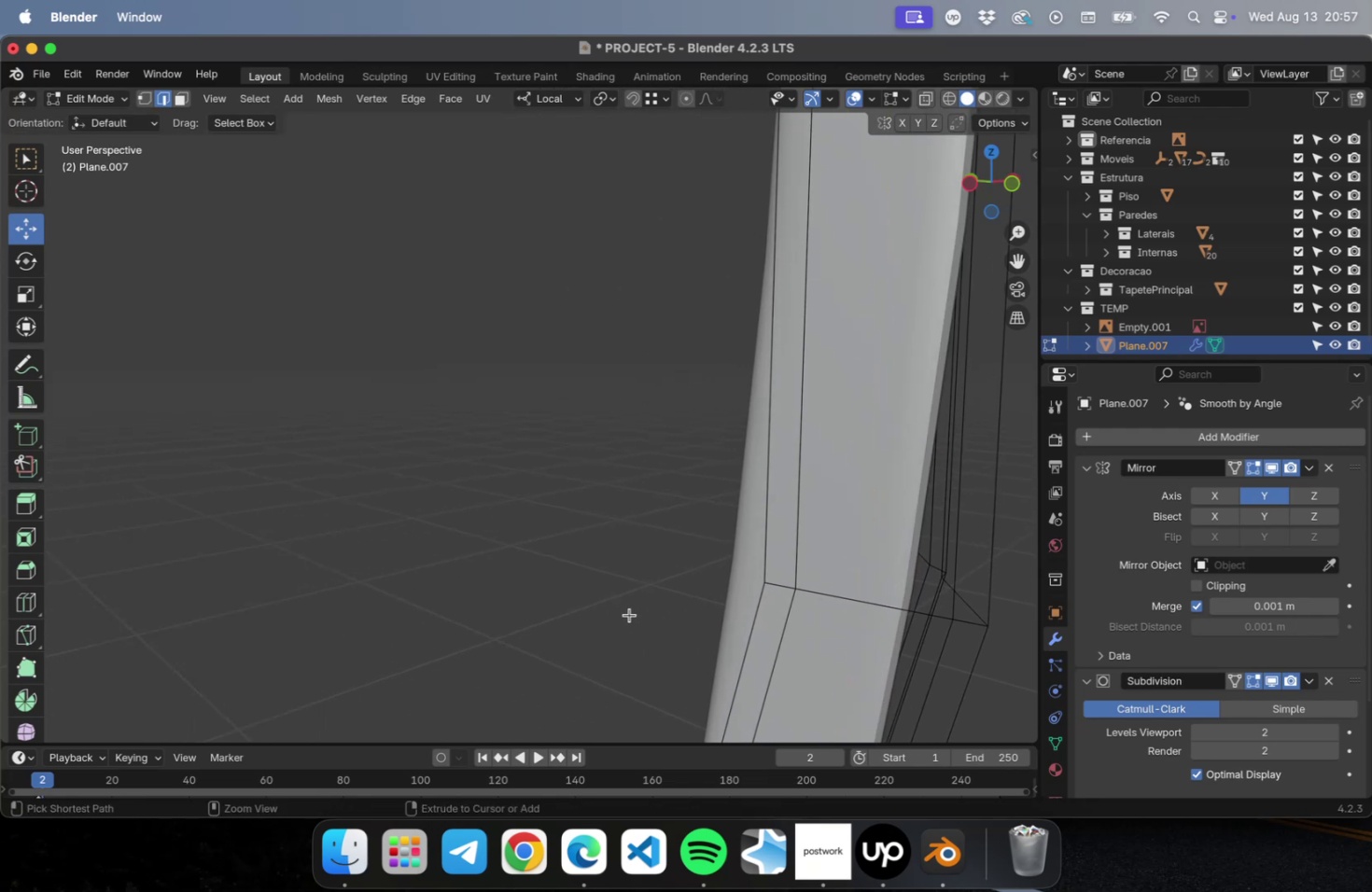 
key(Meta+Z)
 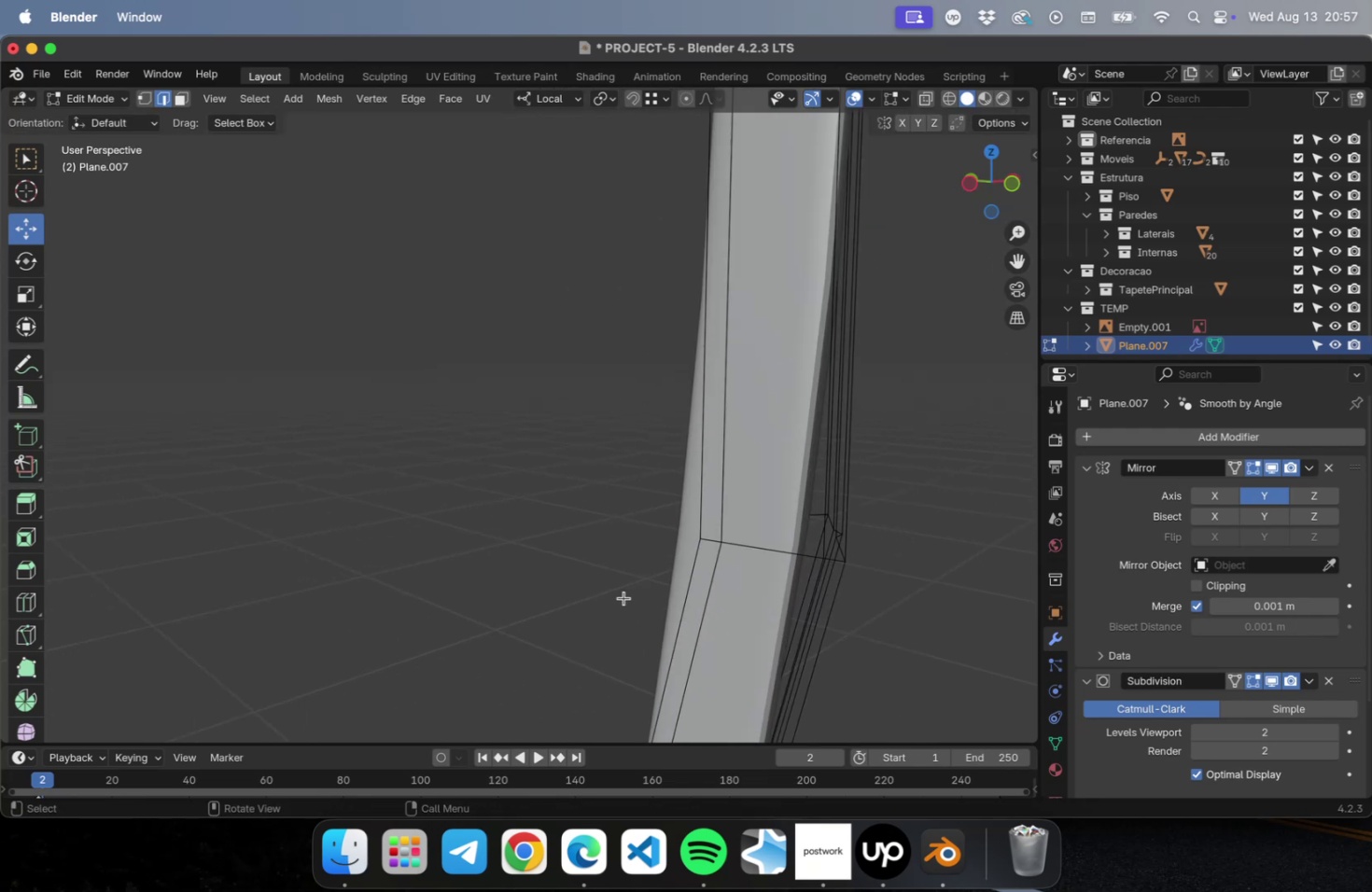 
scroll: coordinate [663, 607], scroll_direction: down, amount: 7.0
 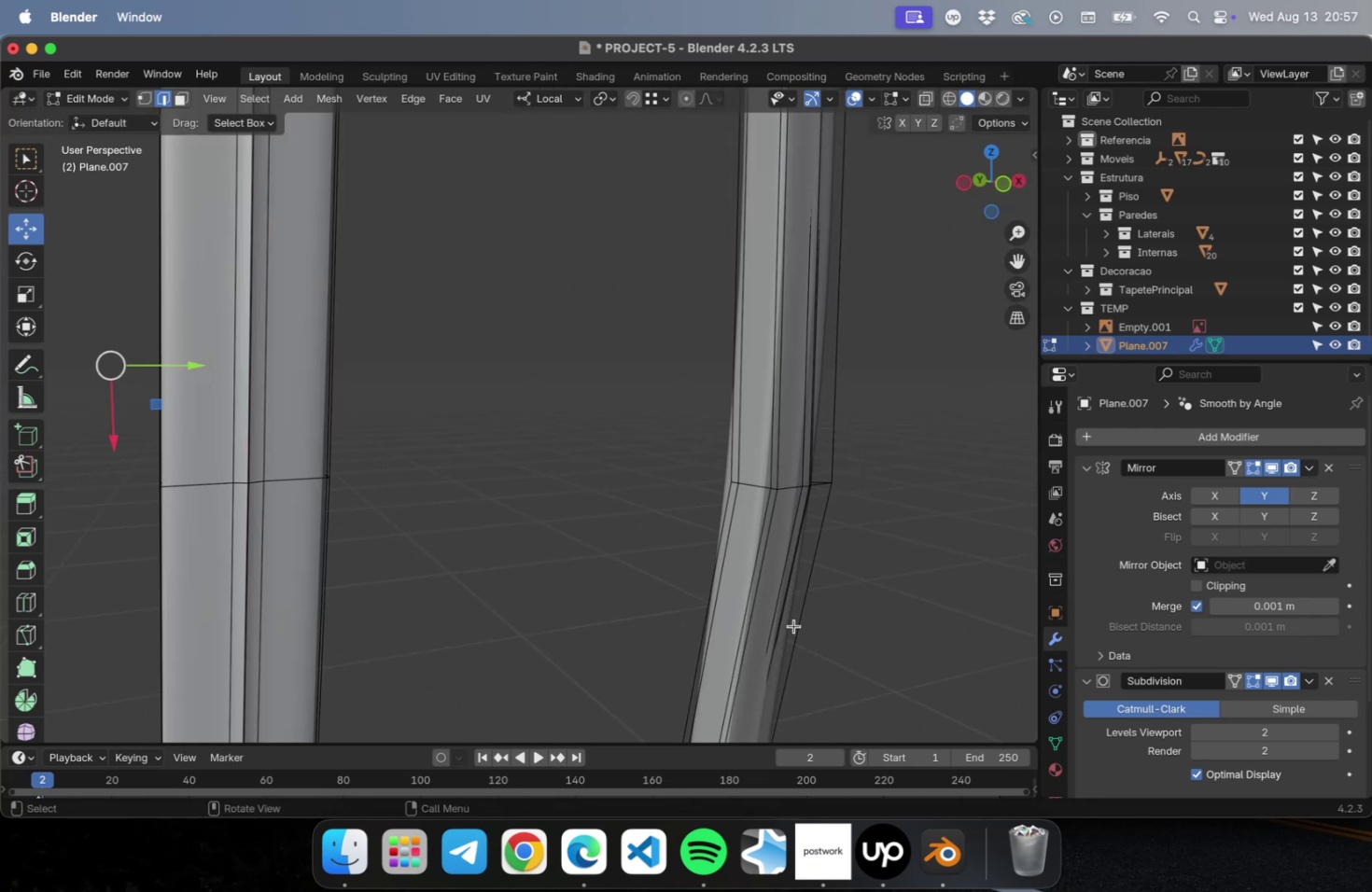 
hold_key(key=ShiftLeft, duration=0.57)
 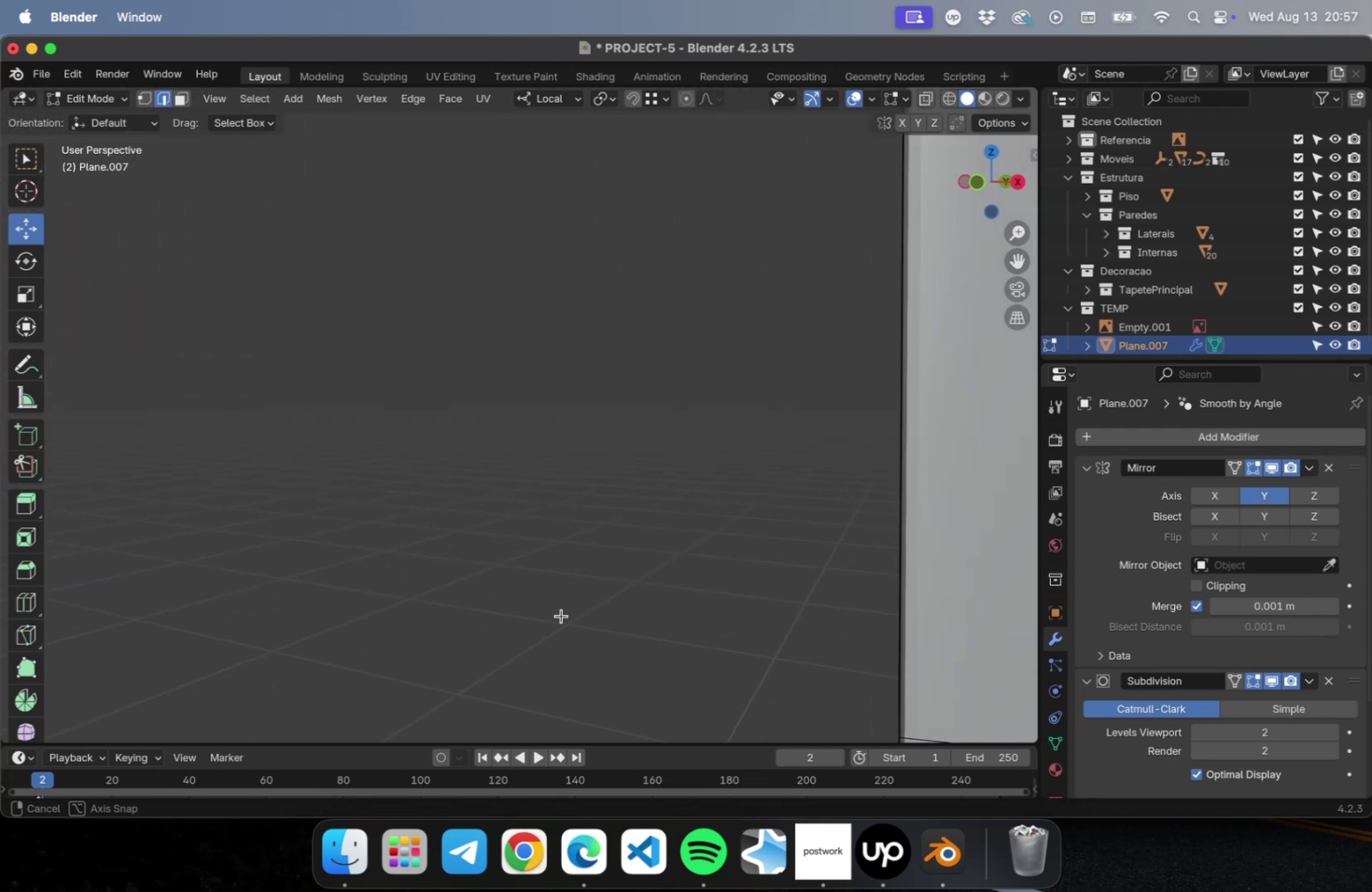 
scroll: coordinate [459, 606], scroll_direction: down, amount: 4.0
 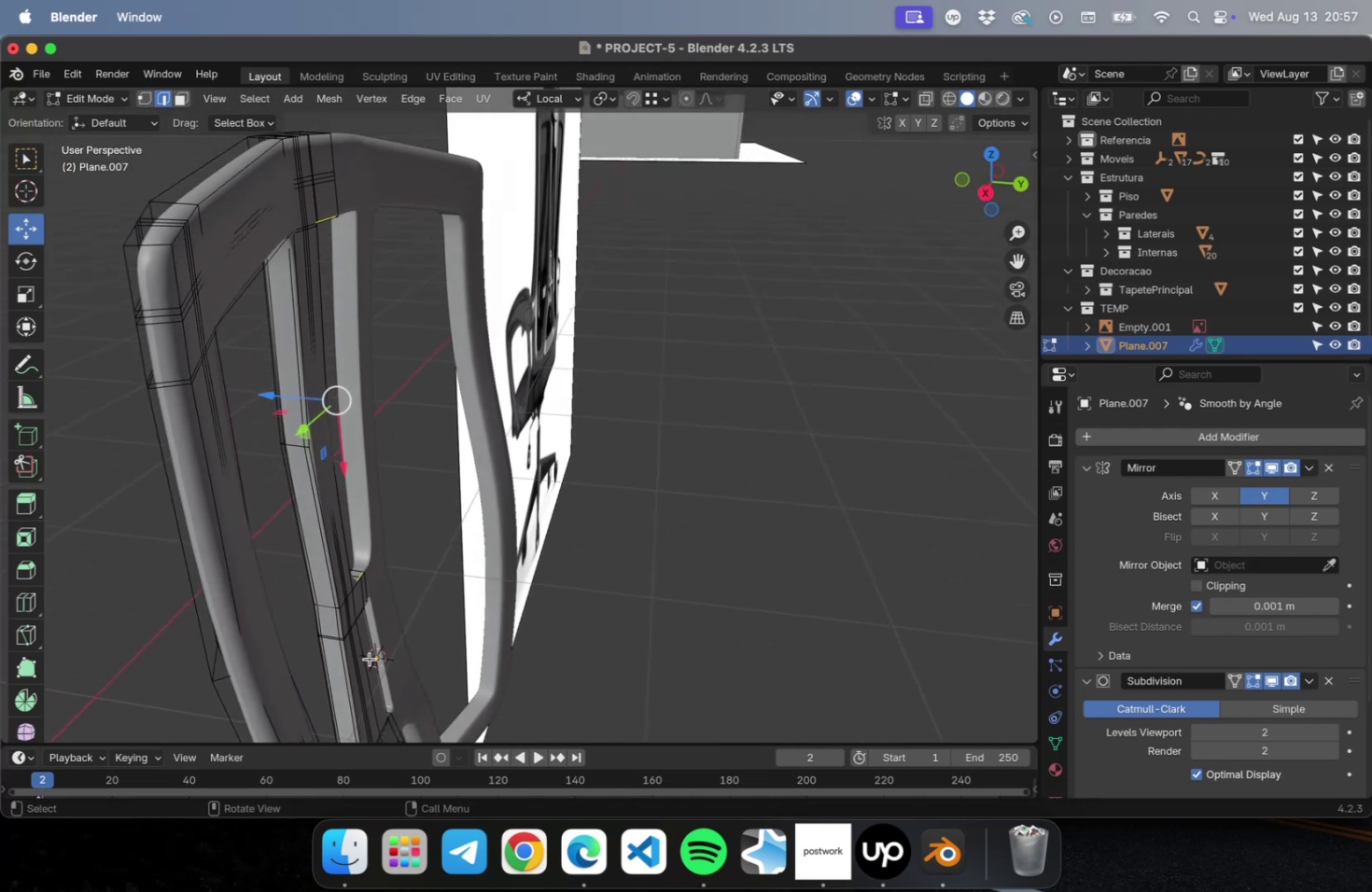 
hold_key(key=ShiftLeft, duration=1.33)
 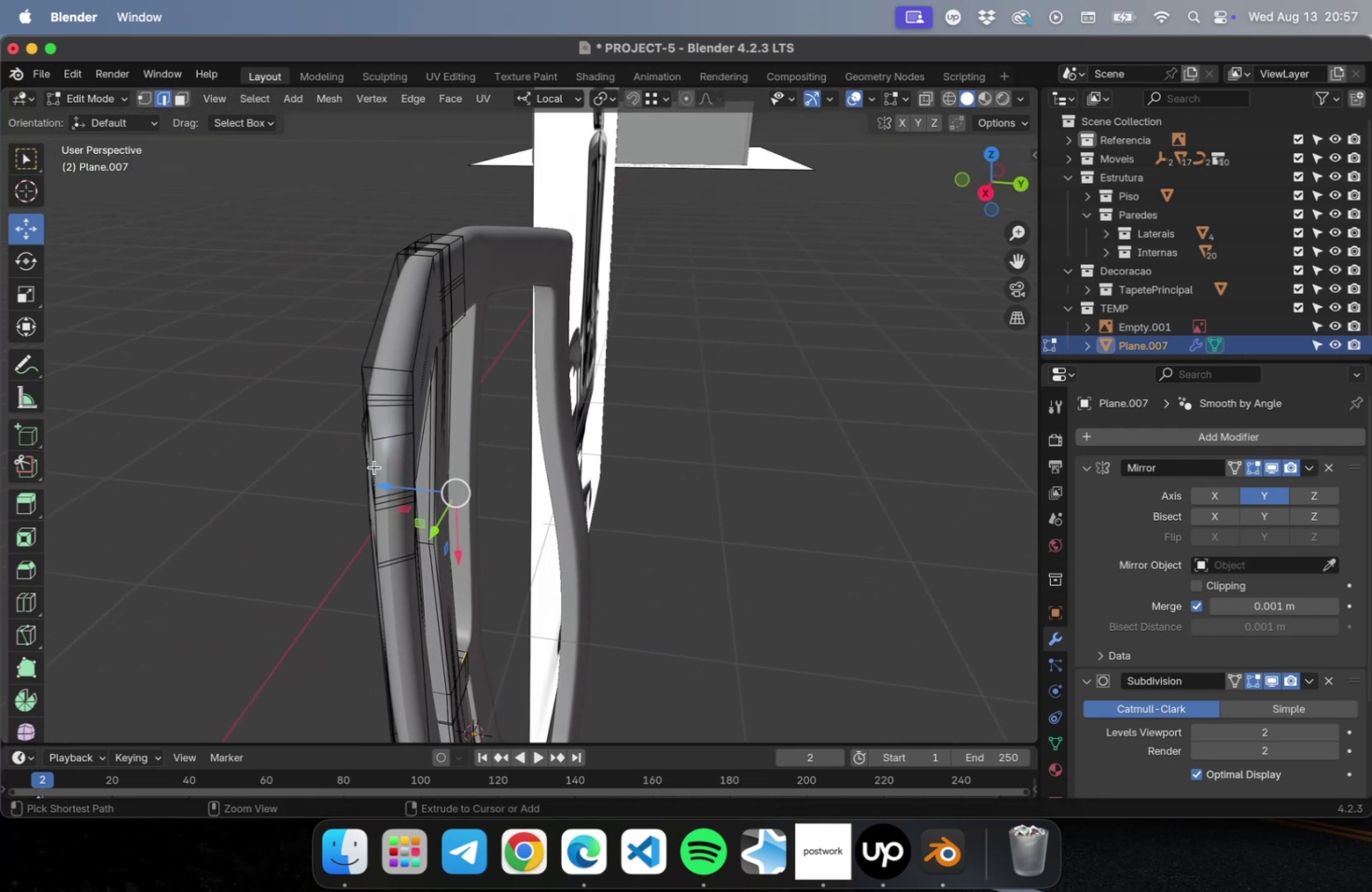 
key(Meta+R)
 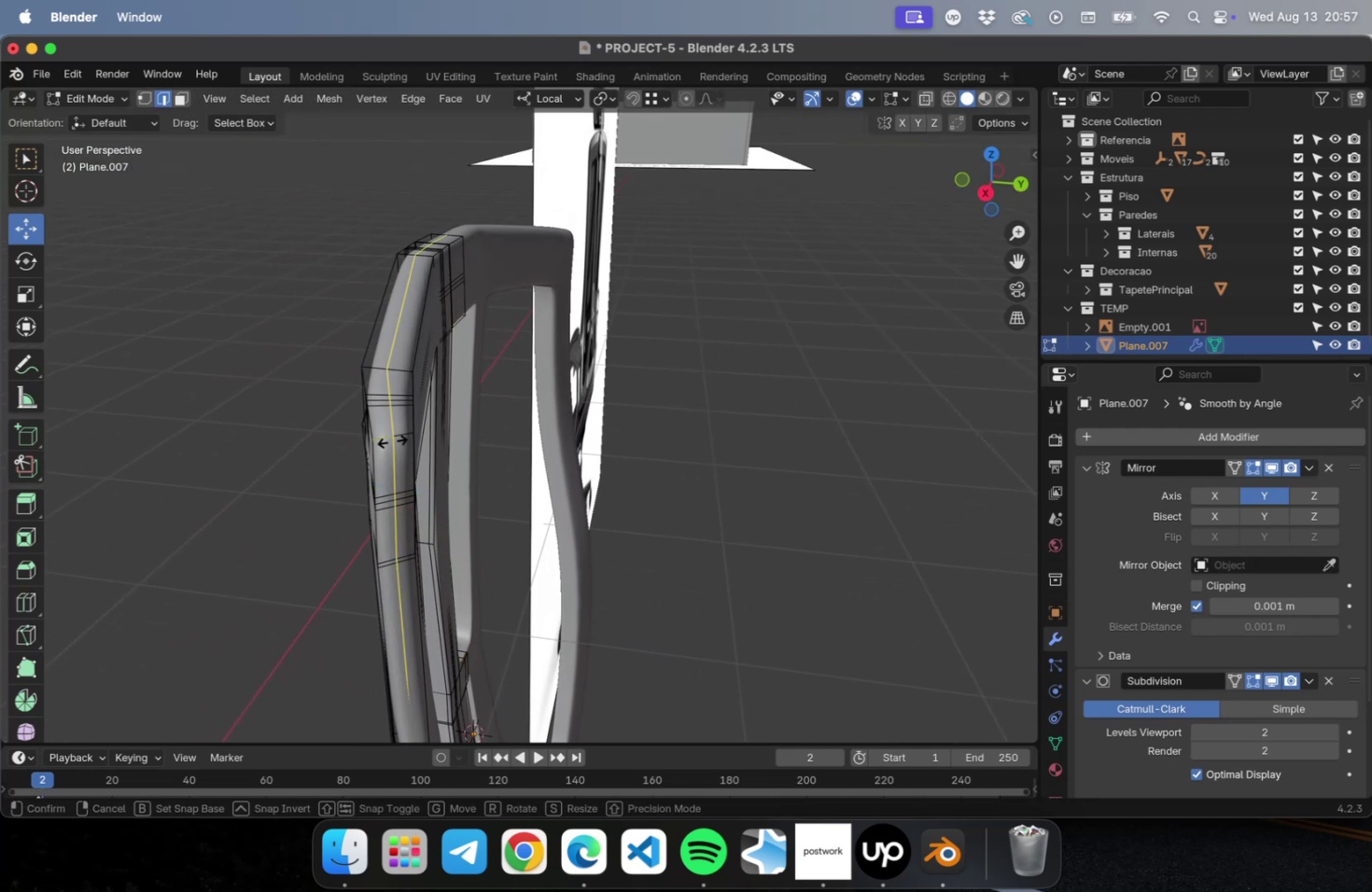 
left_click([392, 440])
 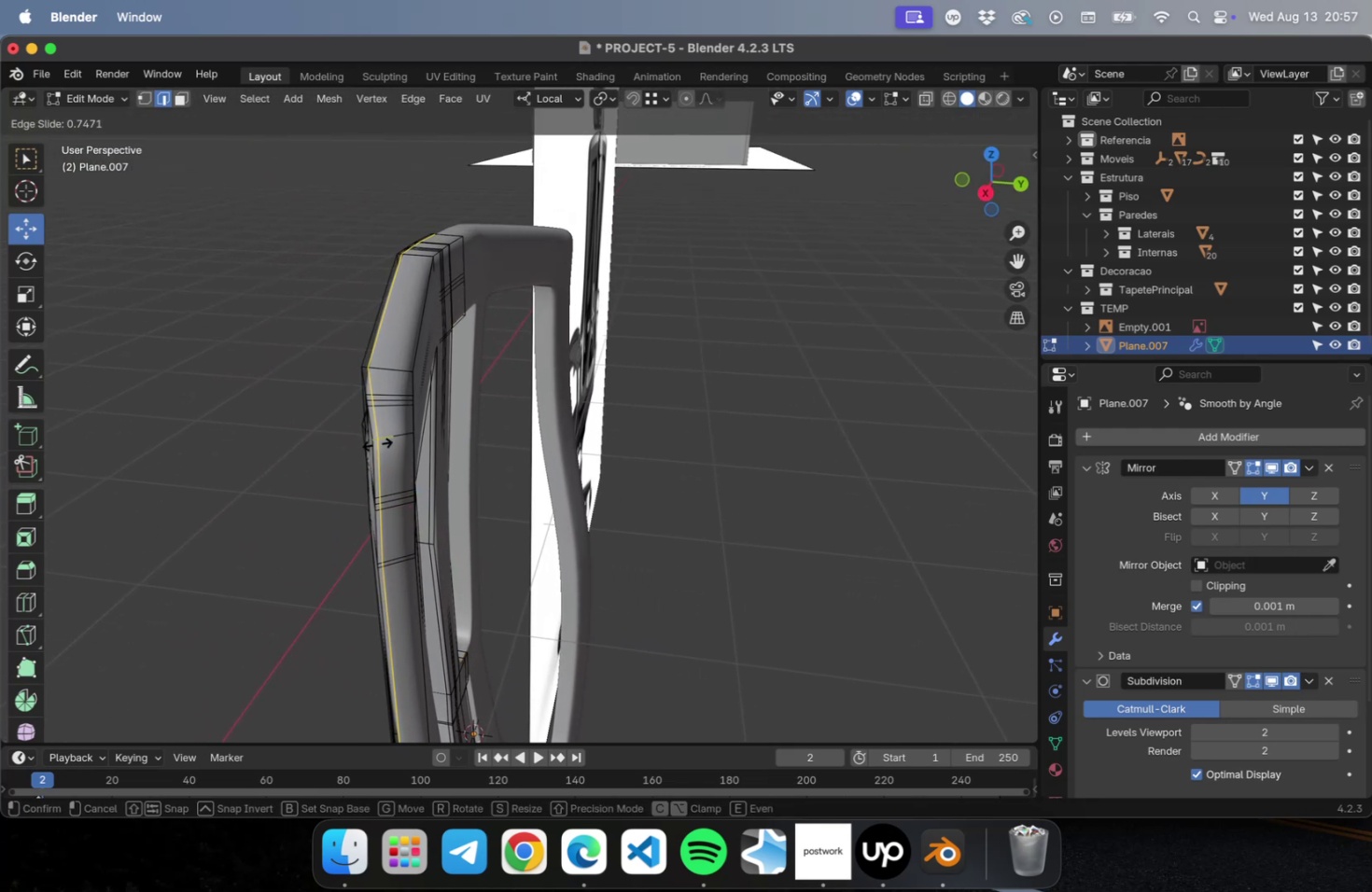 
left_click([377, 443])
 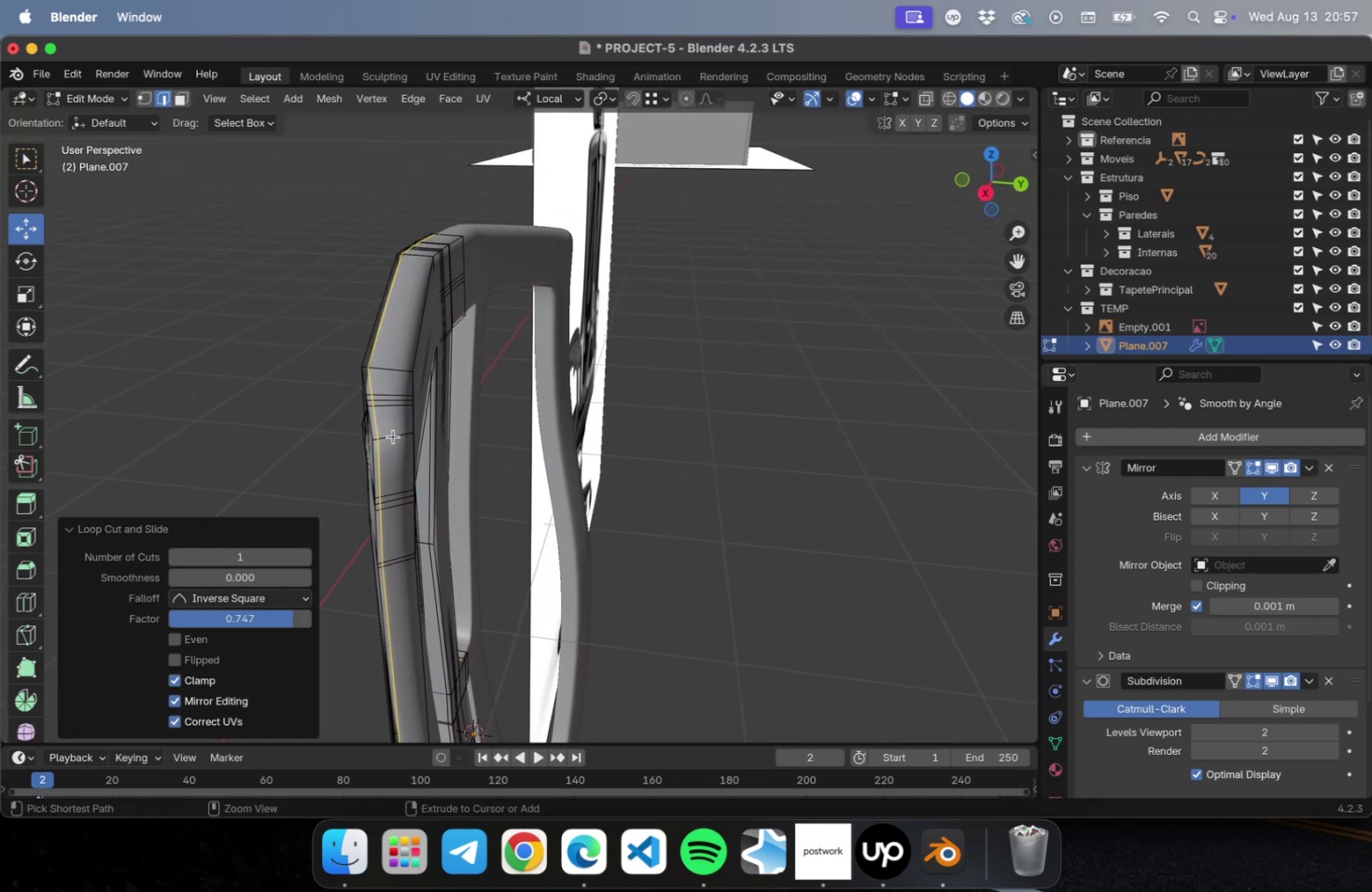 
key(Meta+R)
 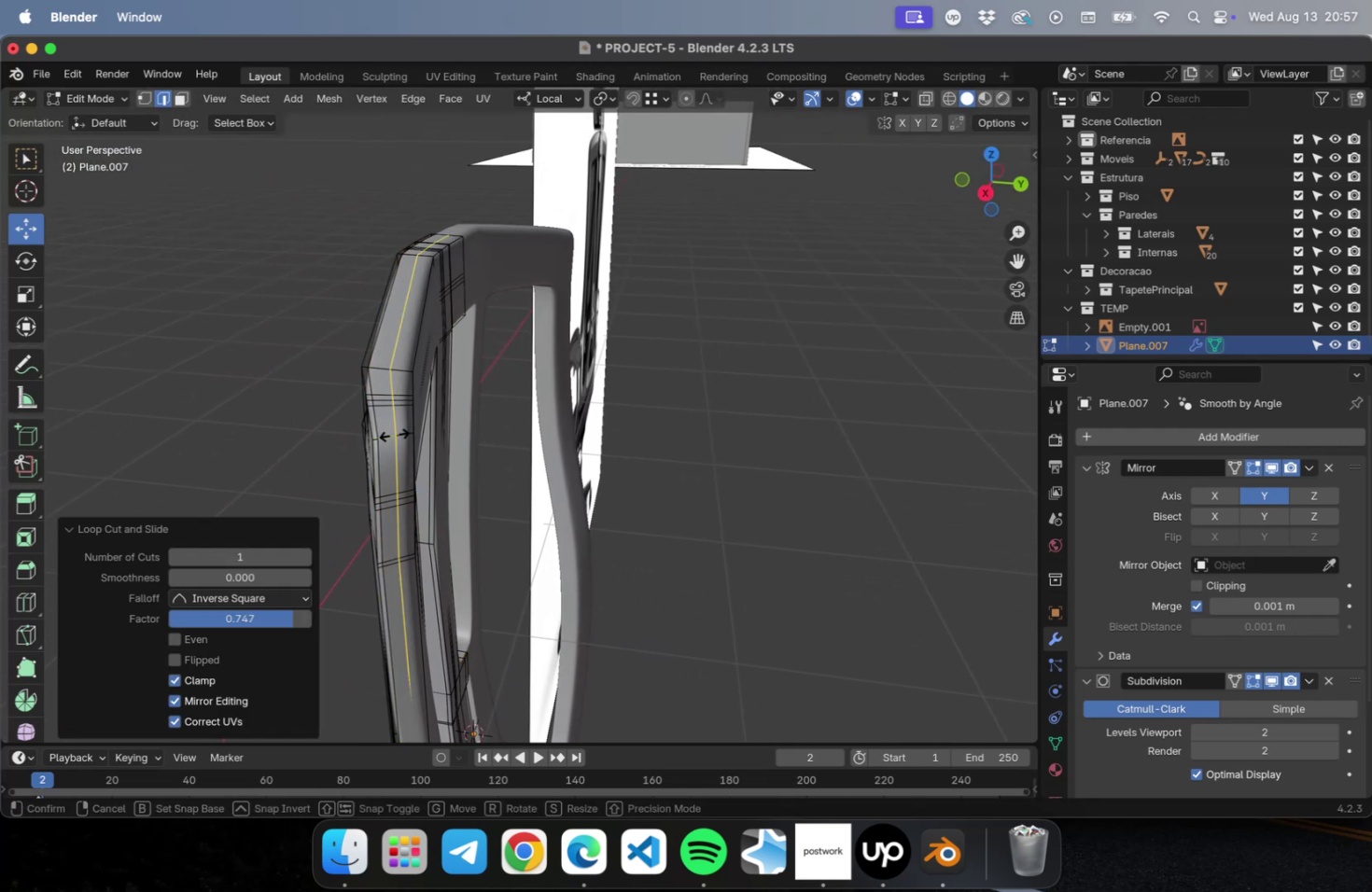 
left_click([394, 434])
 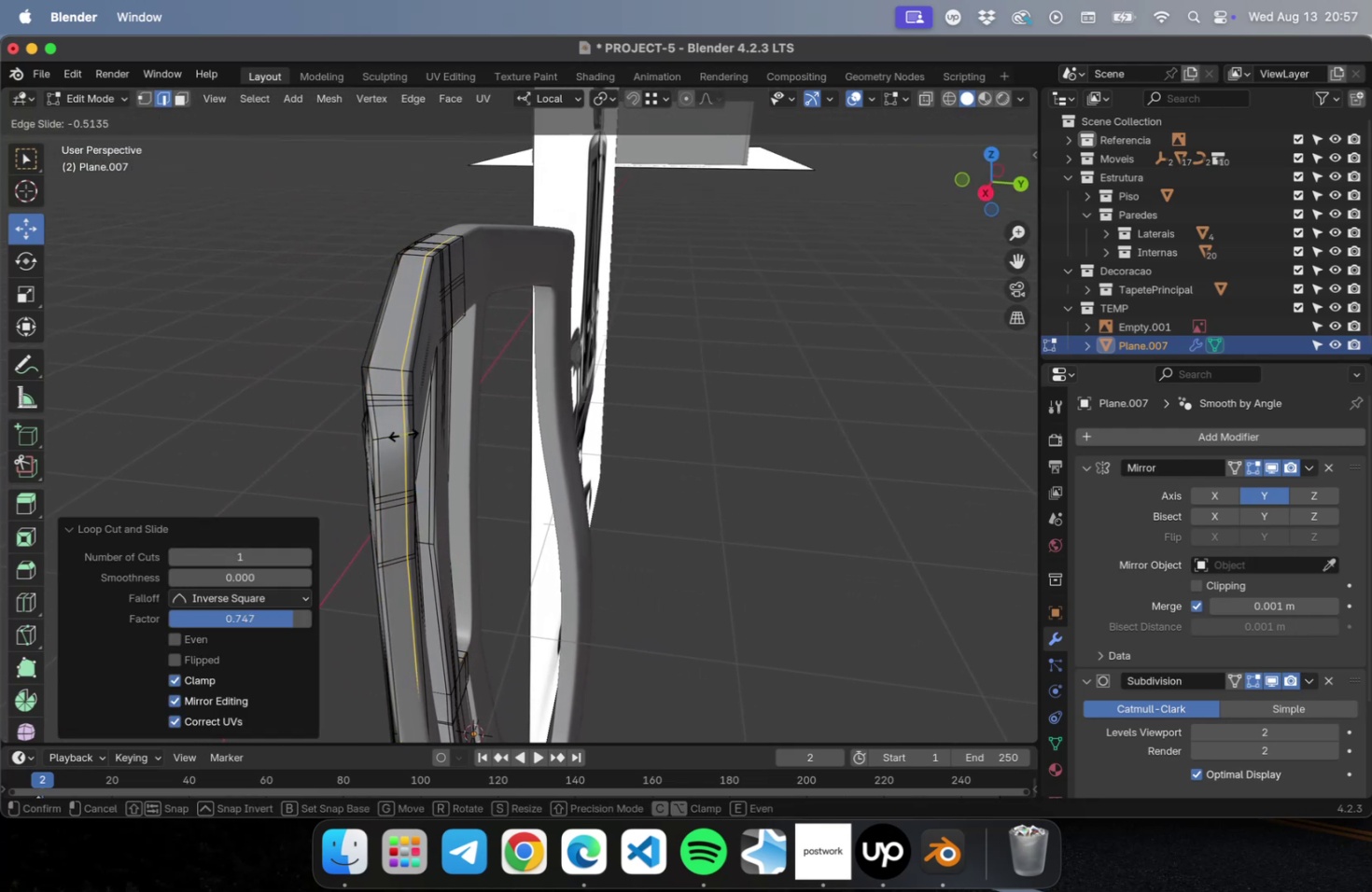 
left_click([403, 434])
 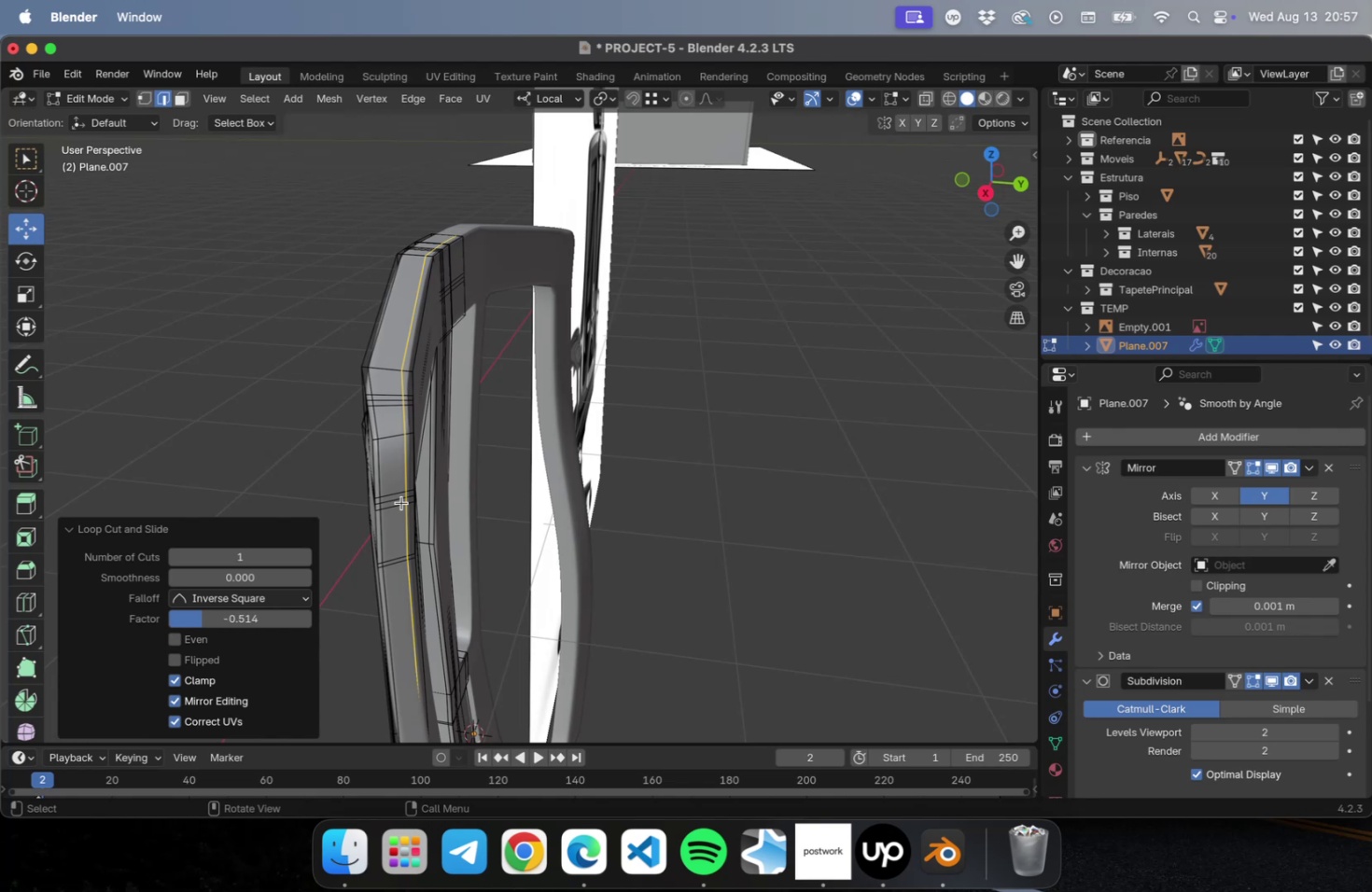 
key(Tab)
 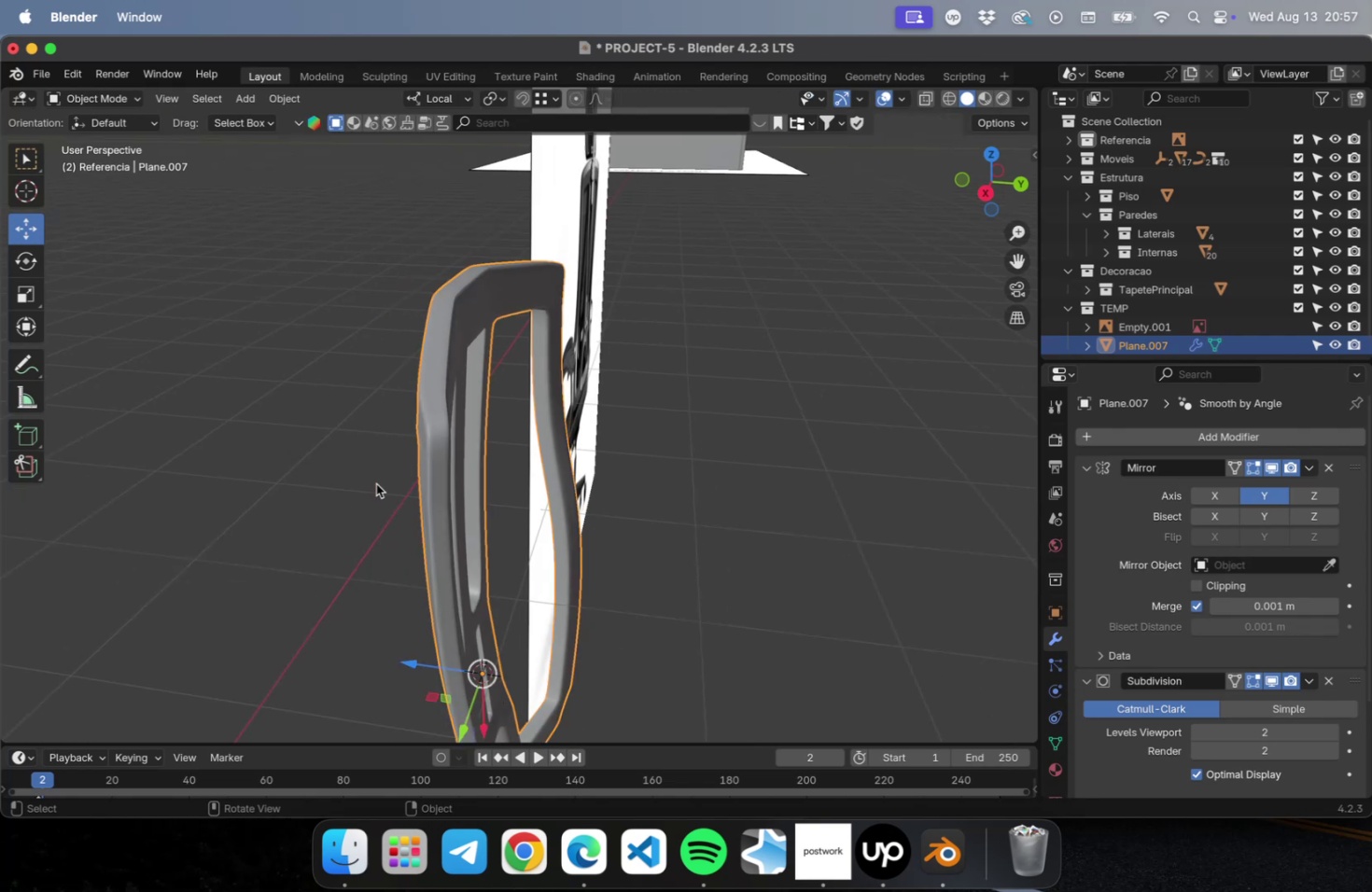 
scroll: coordinate [376, 483], scroll_direction: down, amount: 4.0
 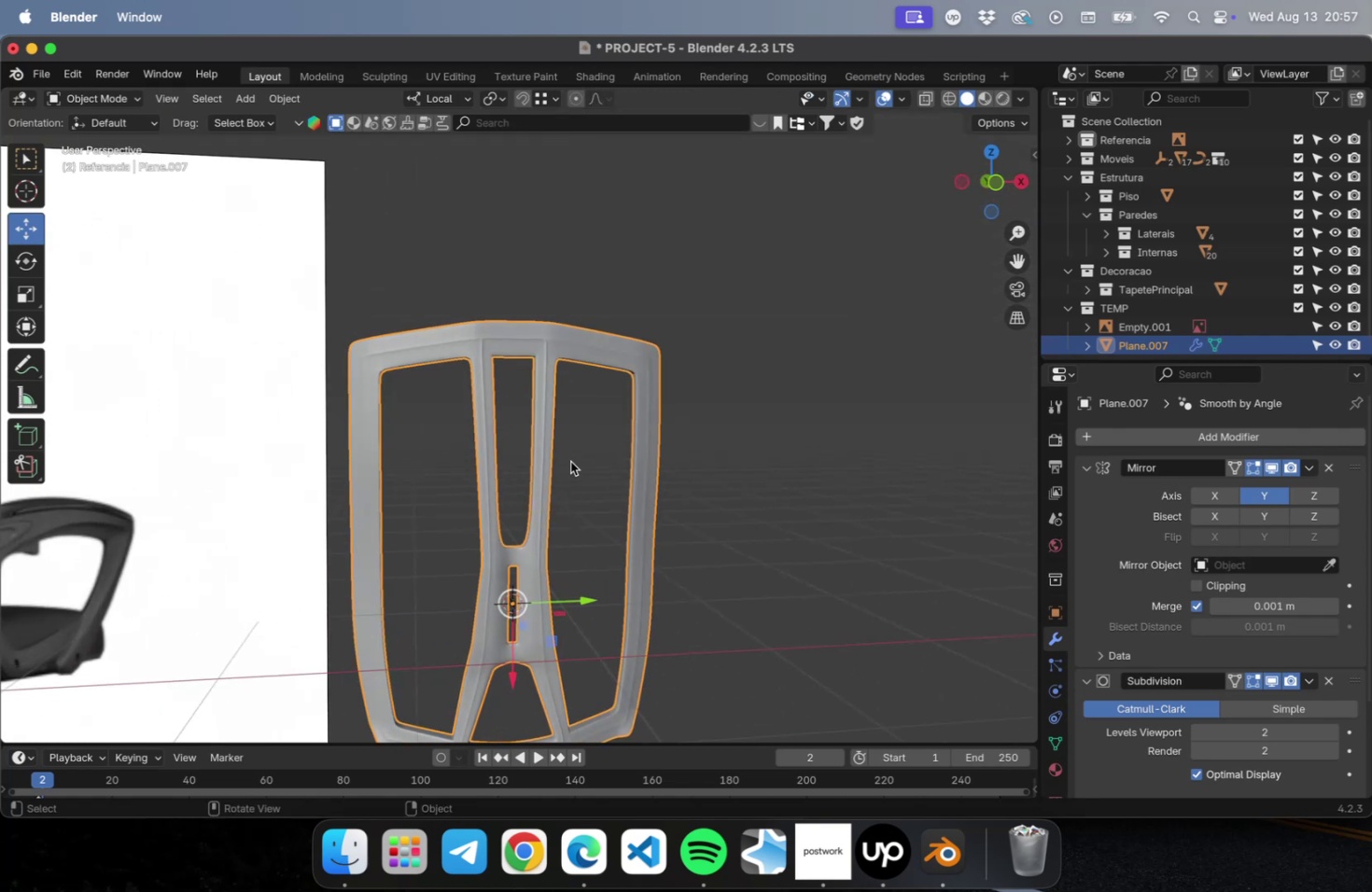 
key(Meta+S)
 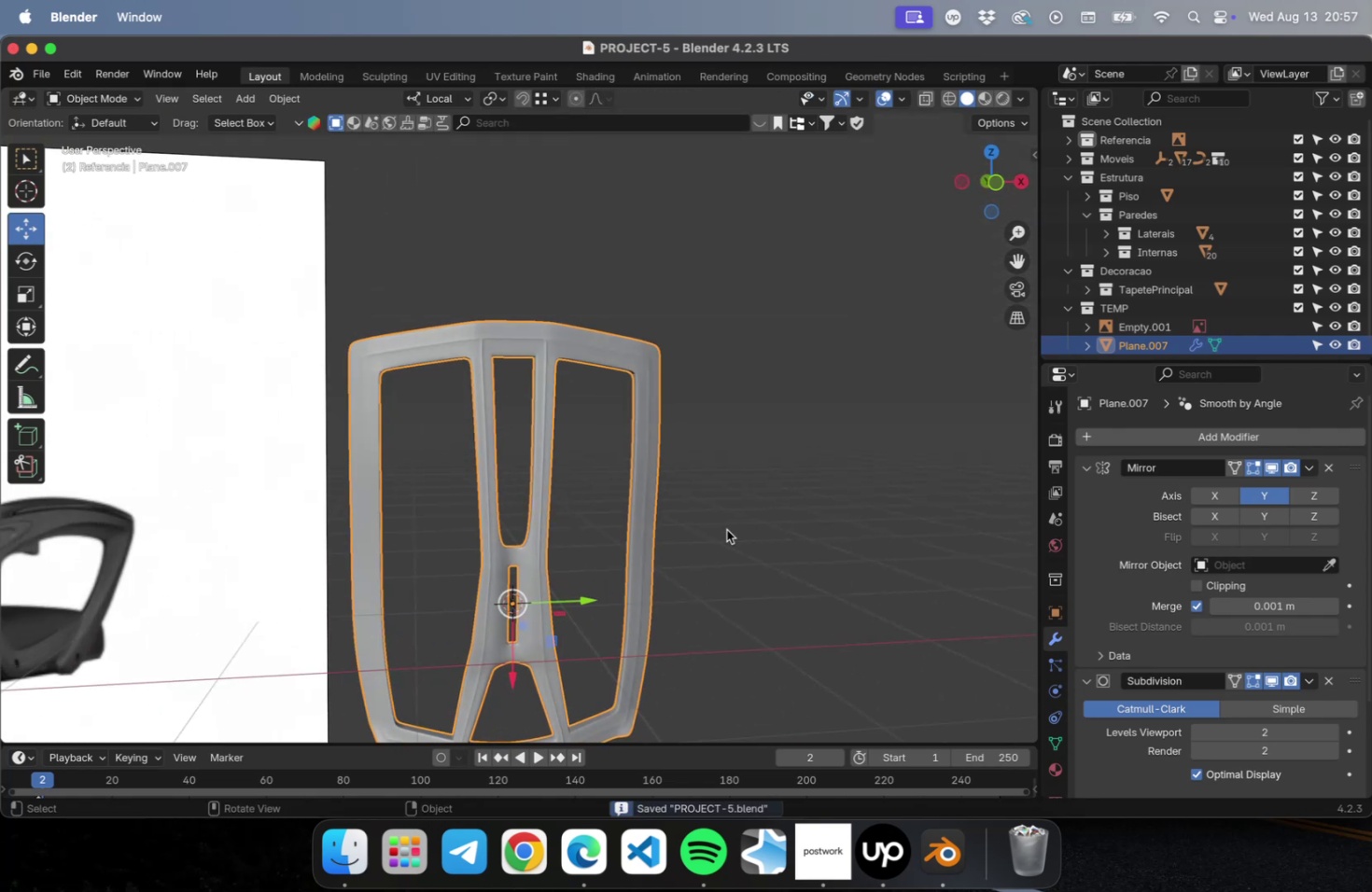 
scroll: coordinate [726, 529], scroll_direction: down, amount: 1.0
 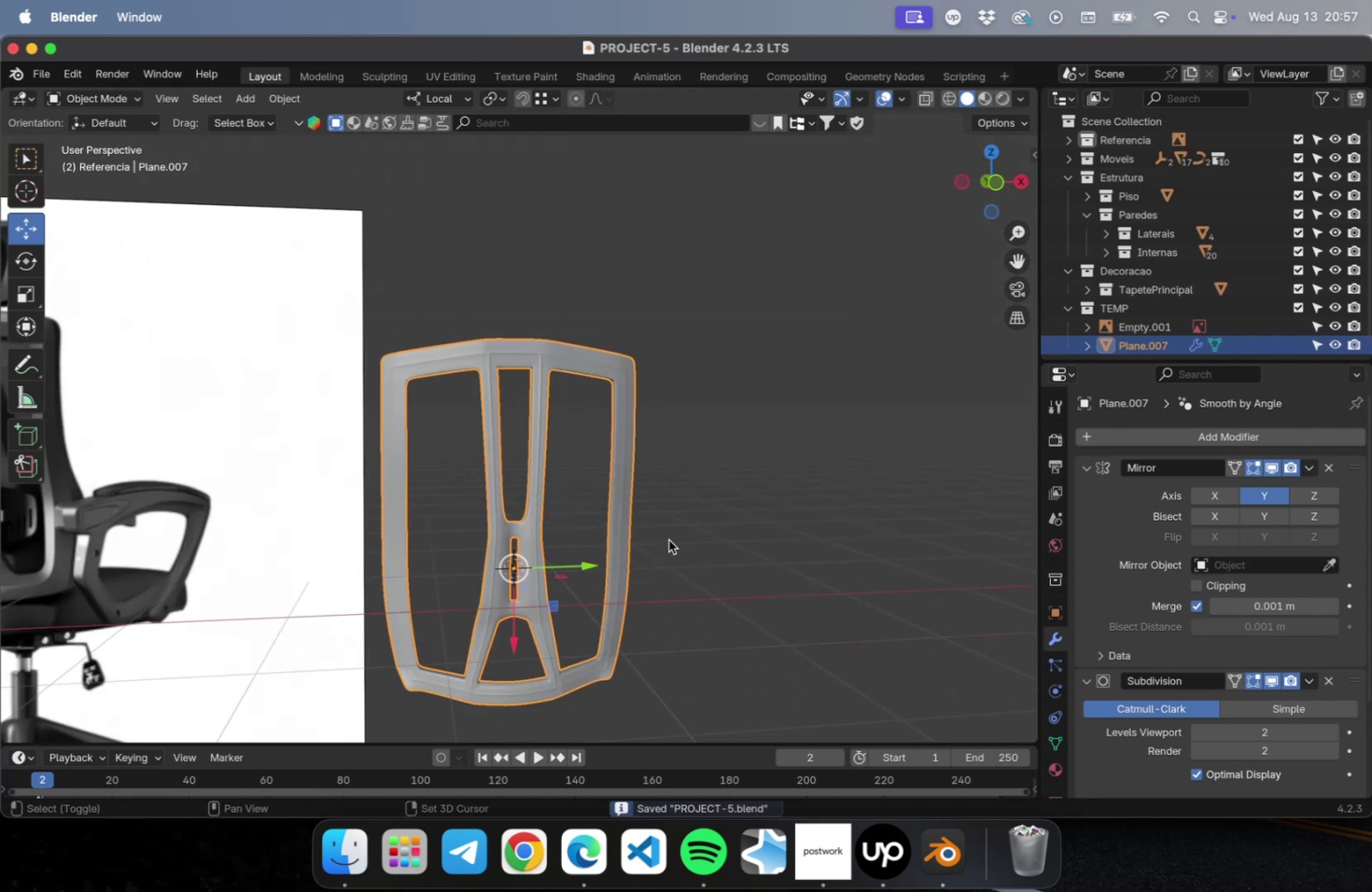 
hold_key(key=ShiftLeft, duration=0.75)
 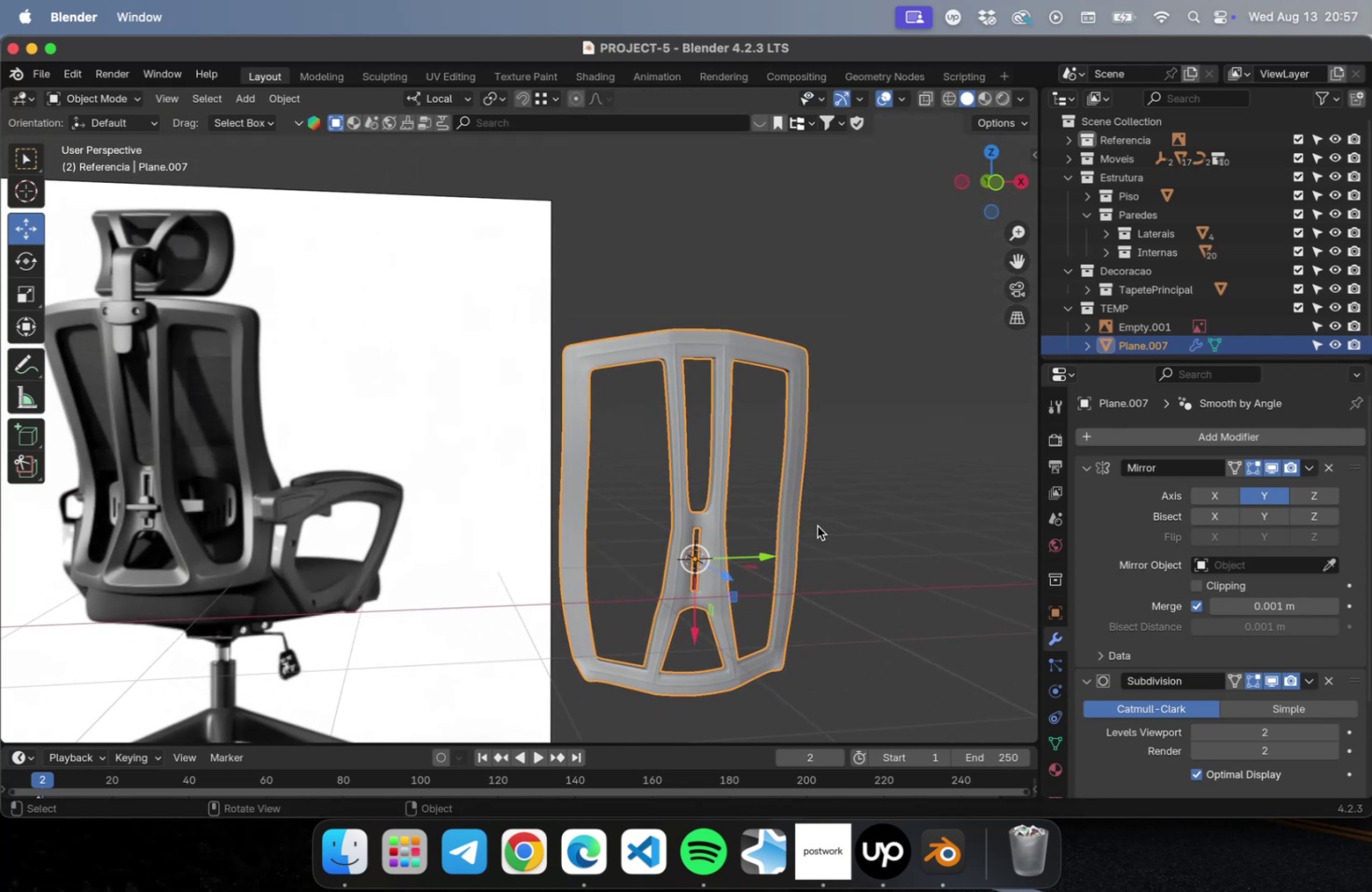 
wait(8.9)
 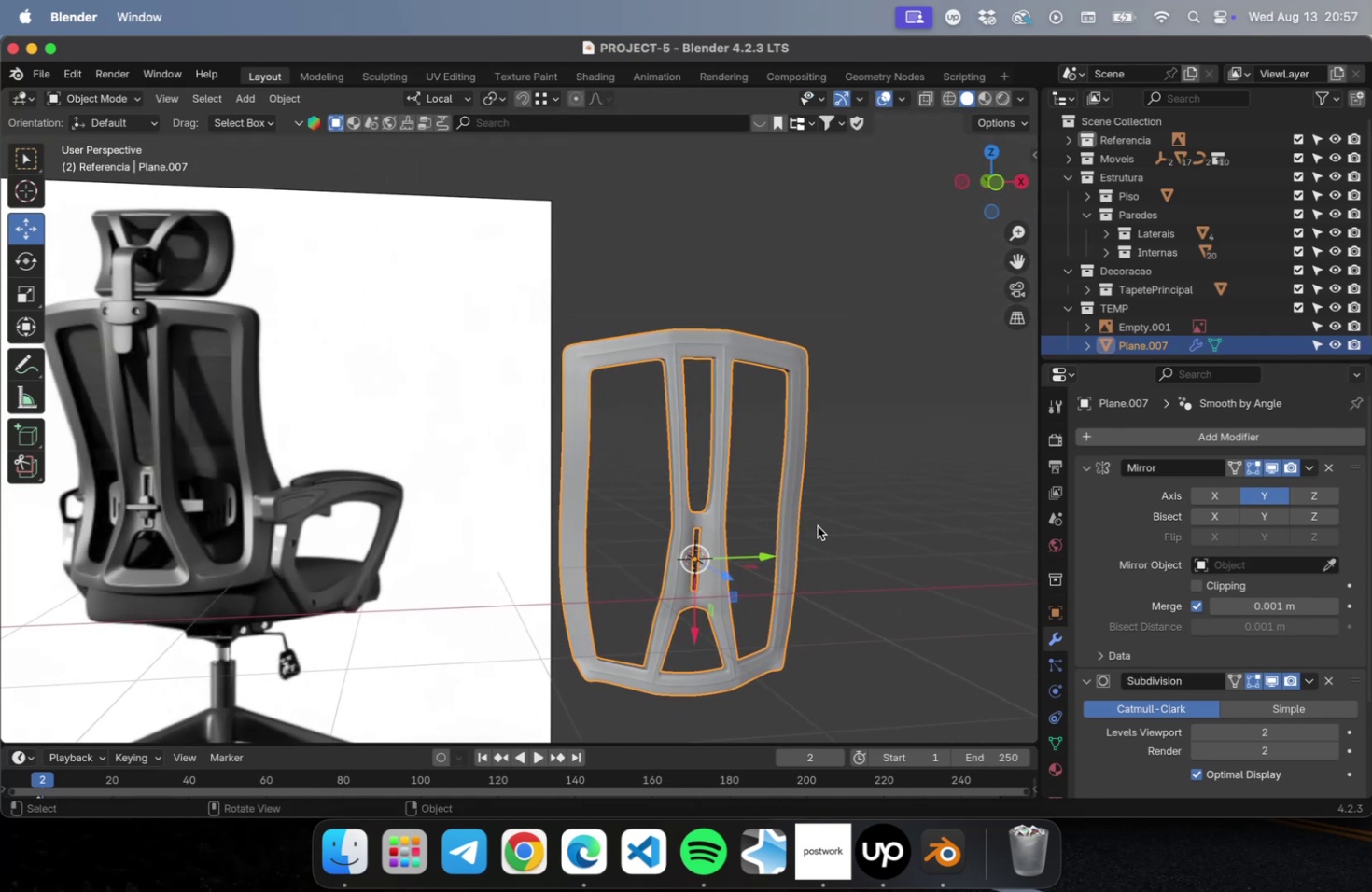 
scroll: coordinate [844, 540], scroll_direction: up, amount: 7.0
 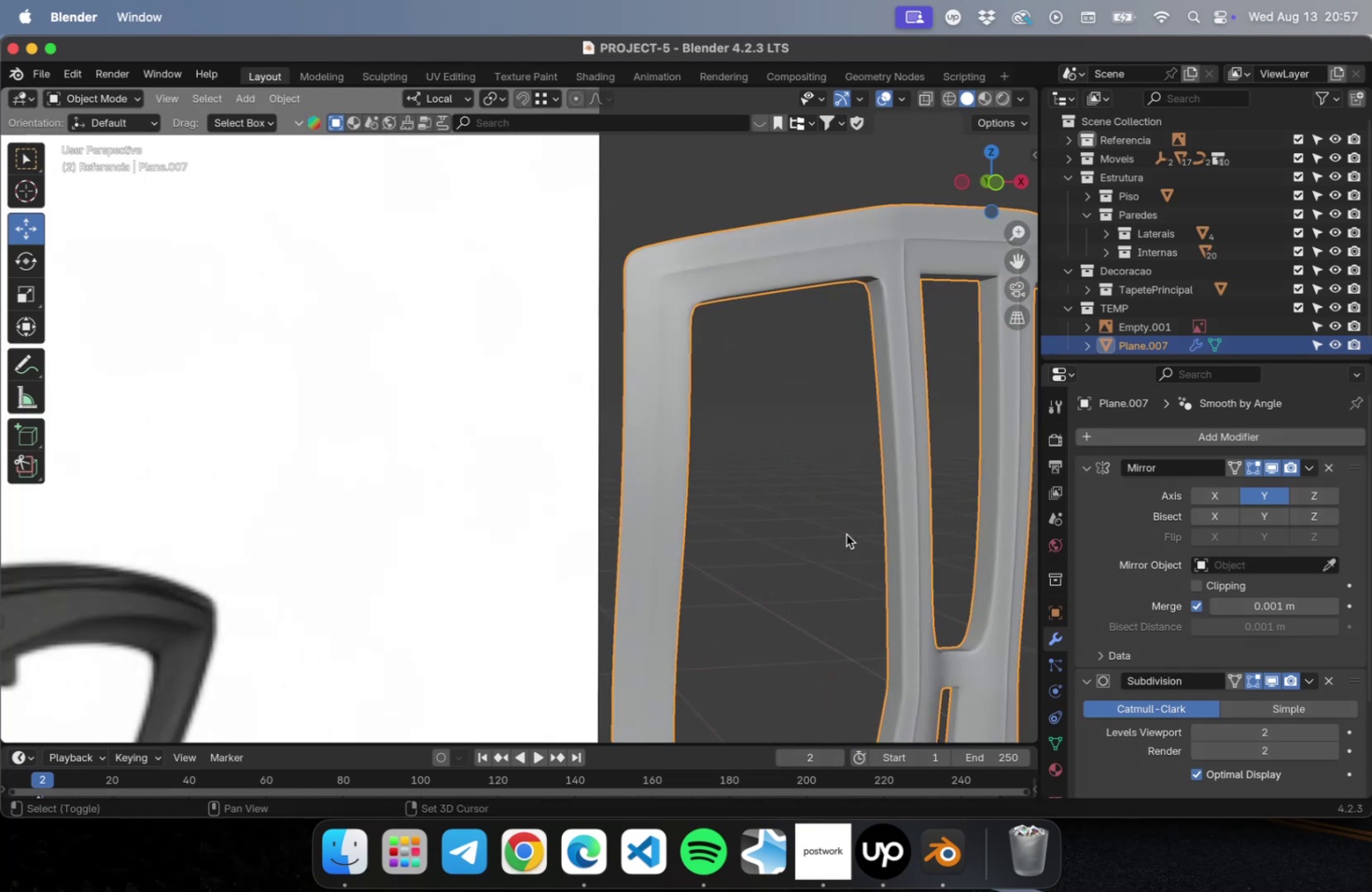 
hold_key(key=ShiftLeft, duration=0.44)
 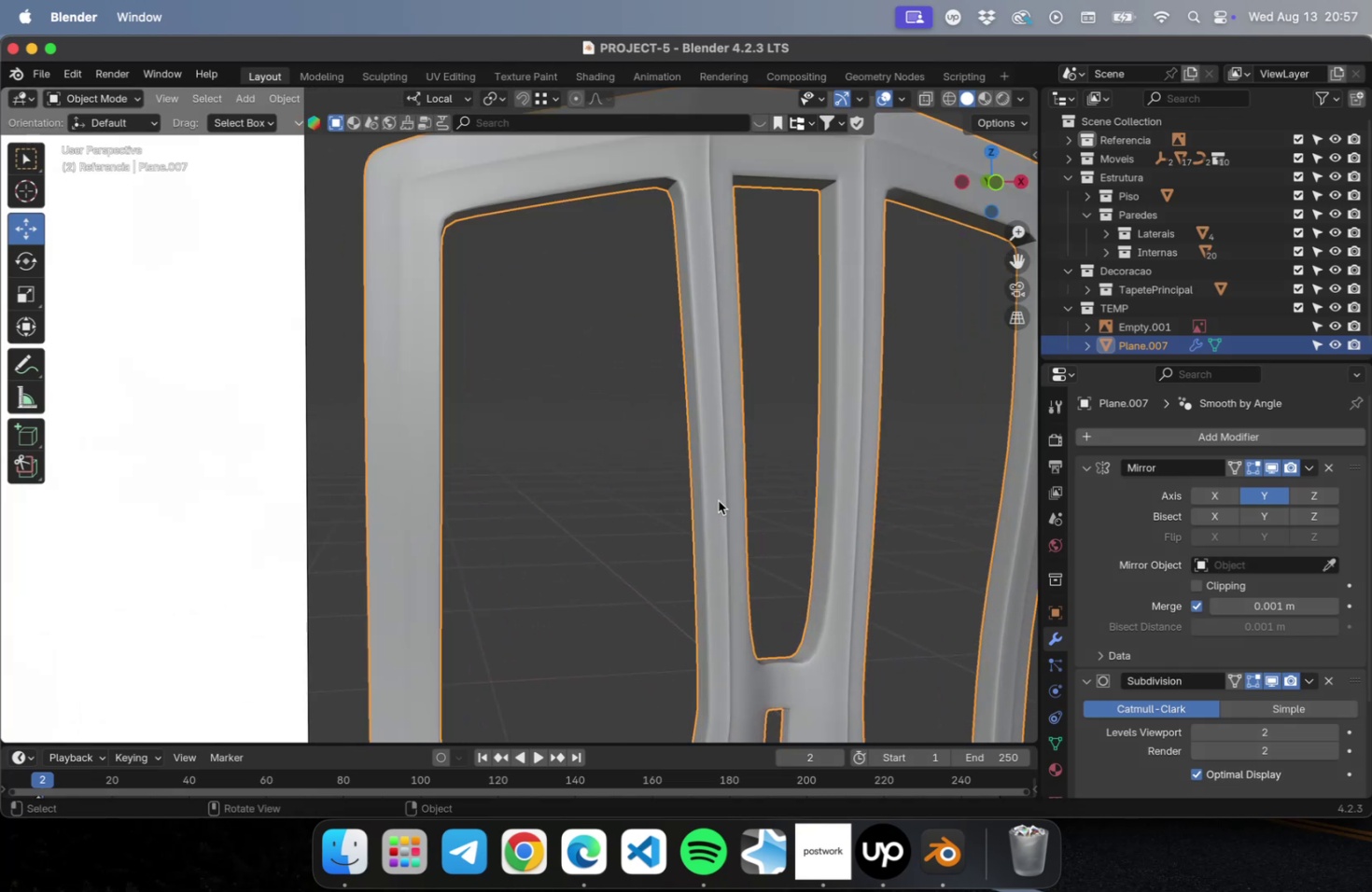 
scroll: coordinate [718, 500], scroll_direction: up, amount: 2.0
 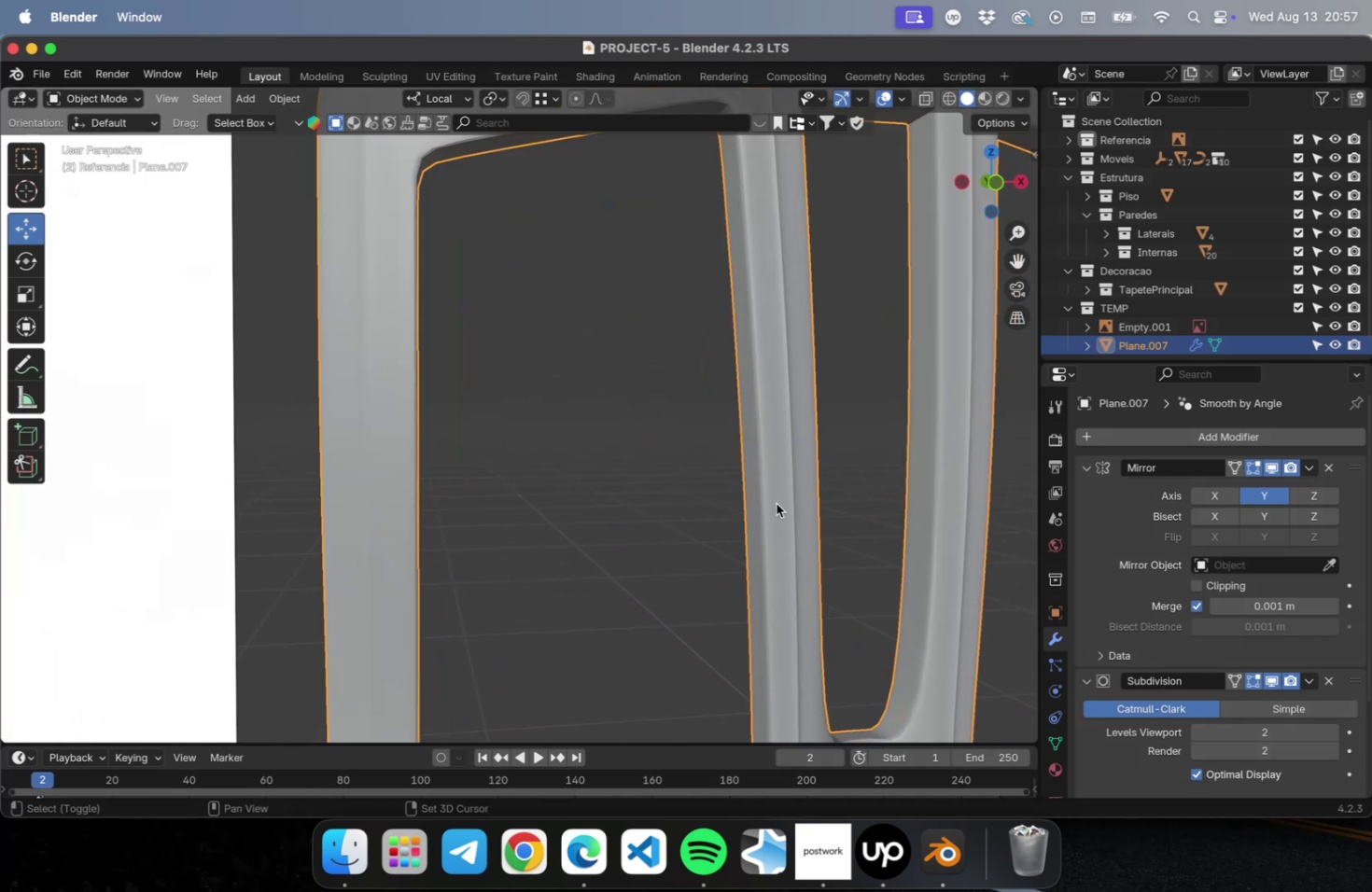 
hold_key(key=ShiftLeft, duration=0.94)
 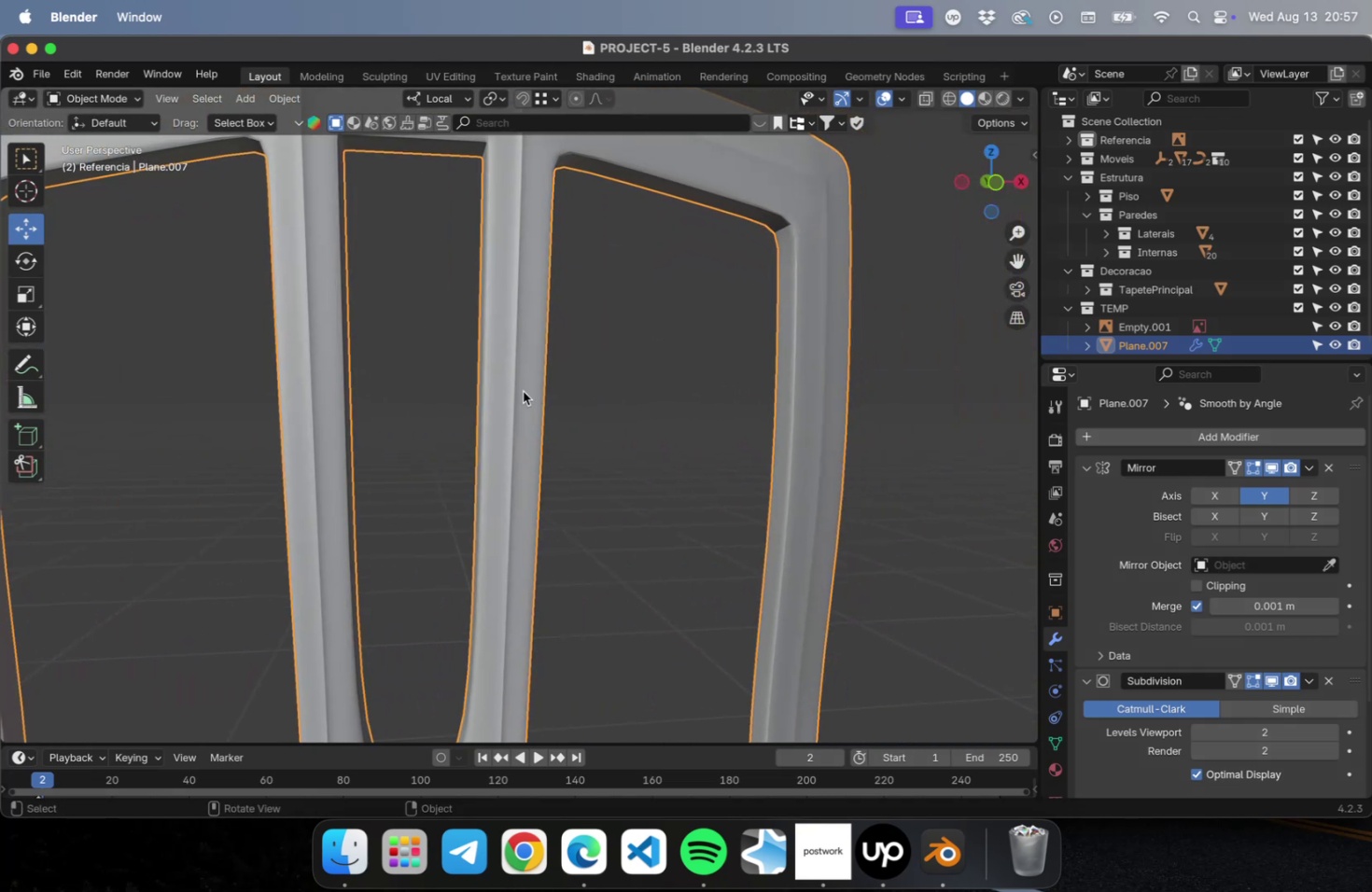 
hold_key(key=ShiftLeft, duration=0.57)
 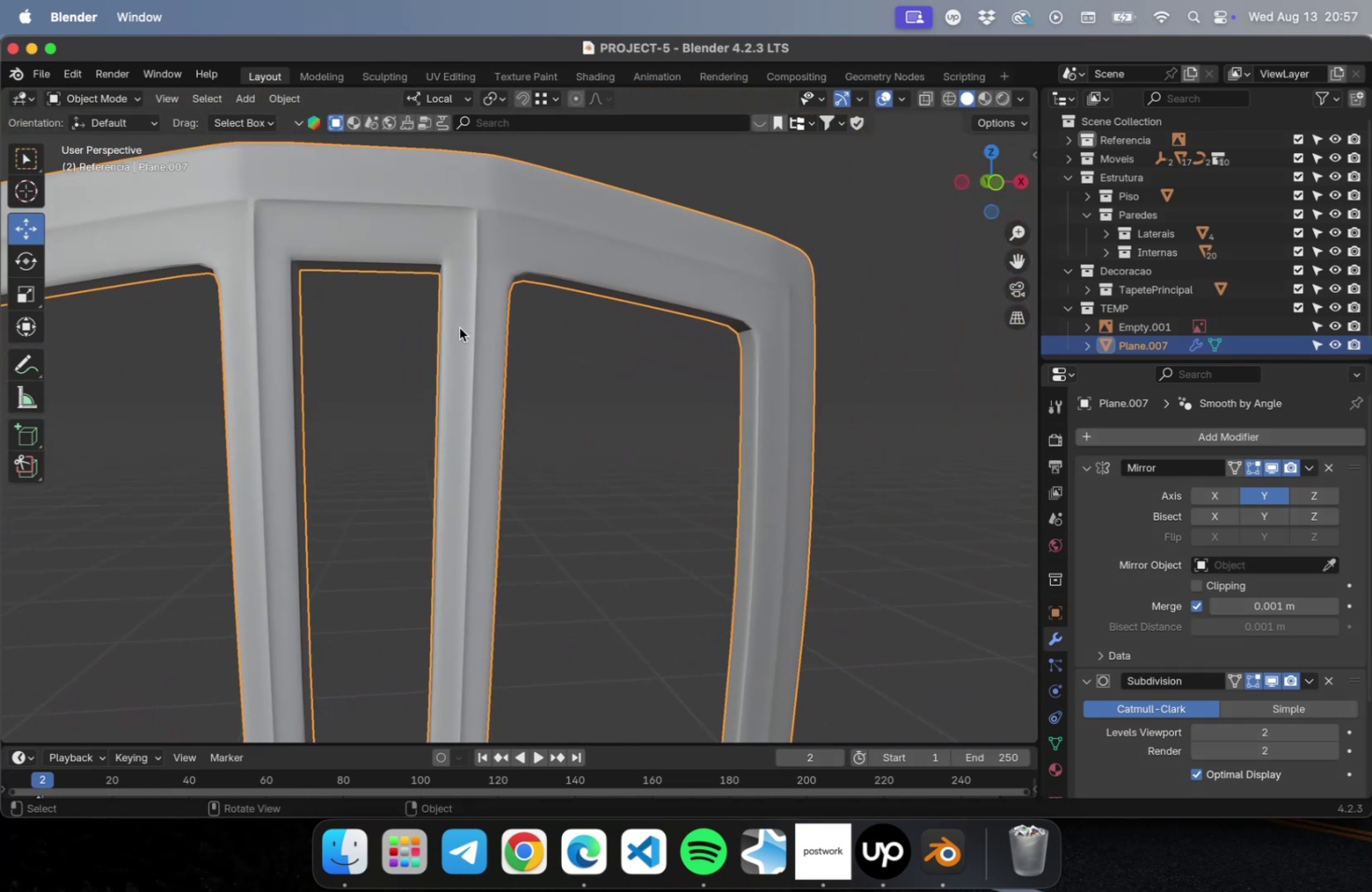 
key(Tab)
 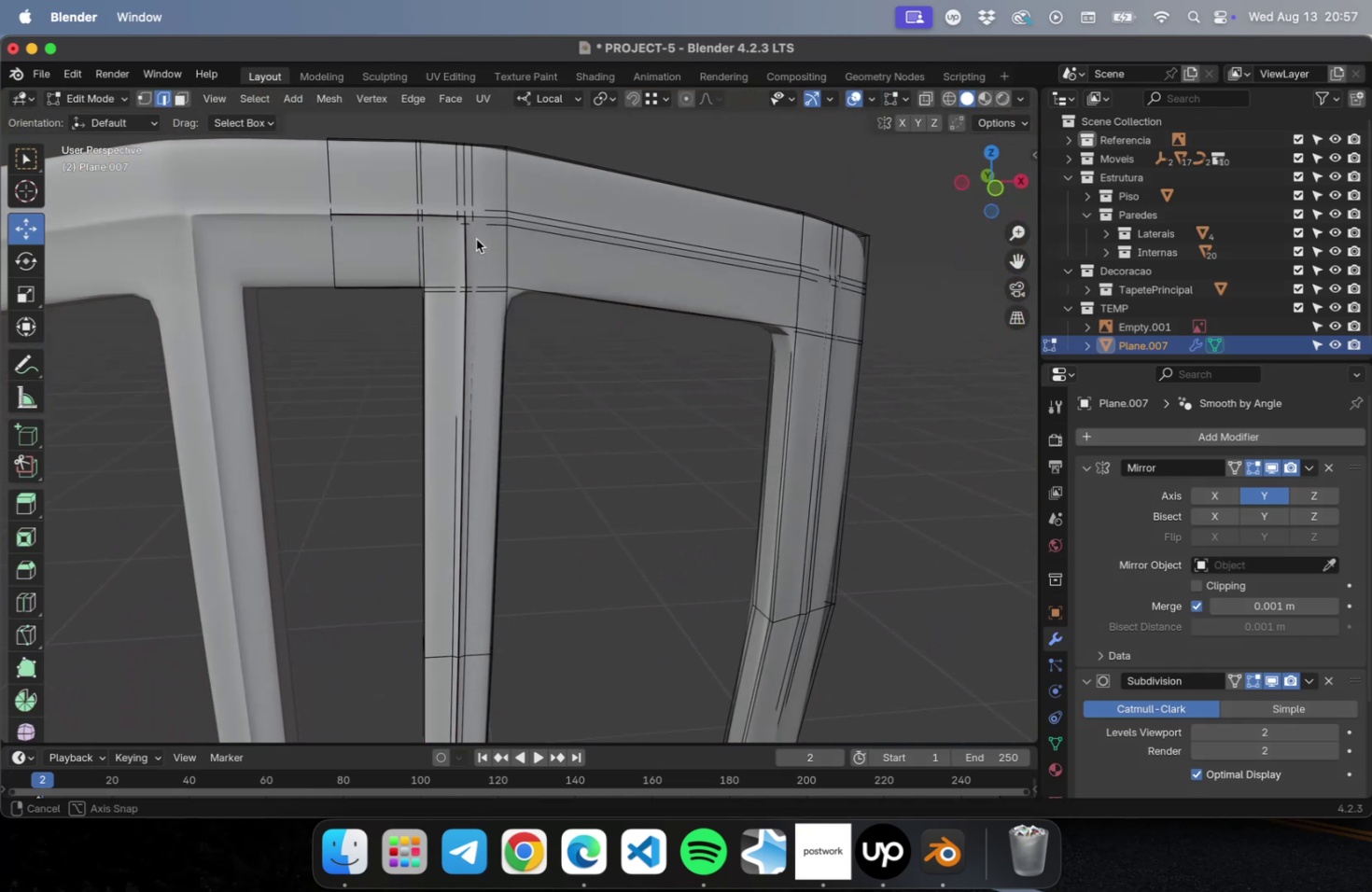 
scroll: coordinate [476, 215], scroll_direction: up, amount: 2.0
 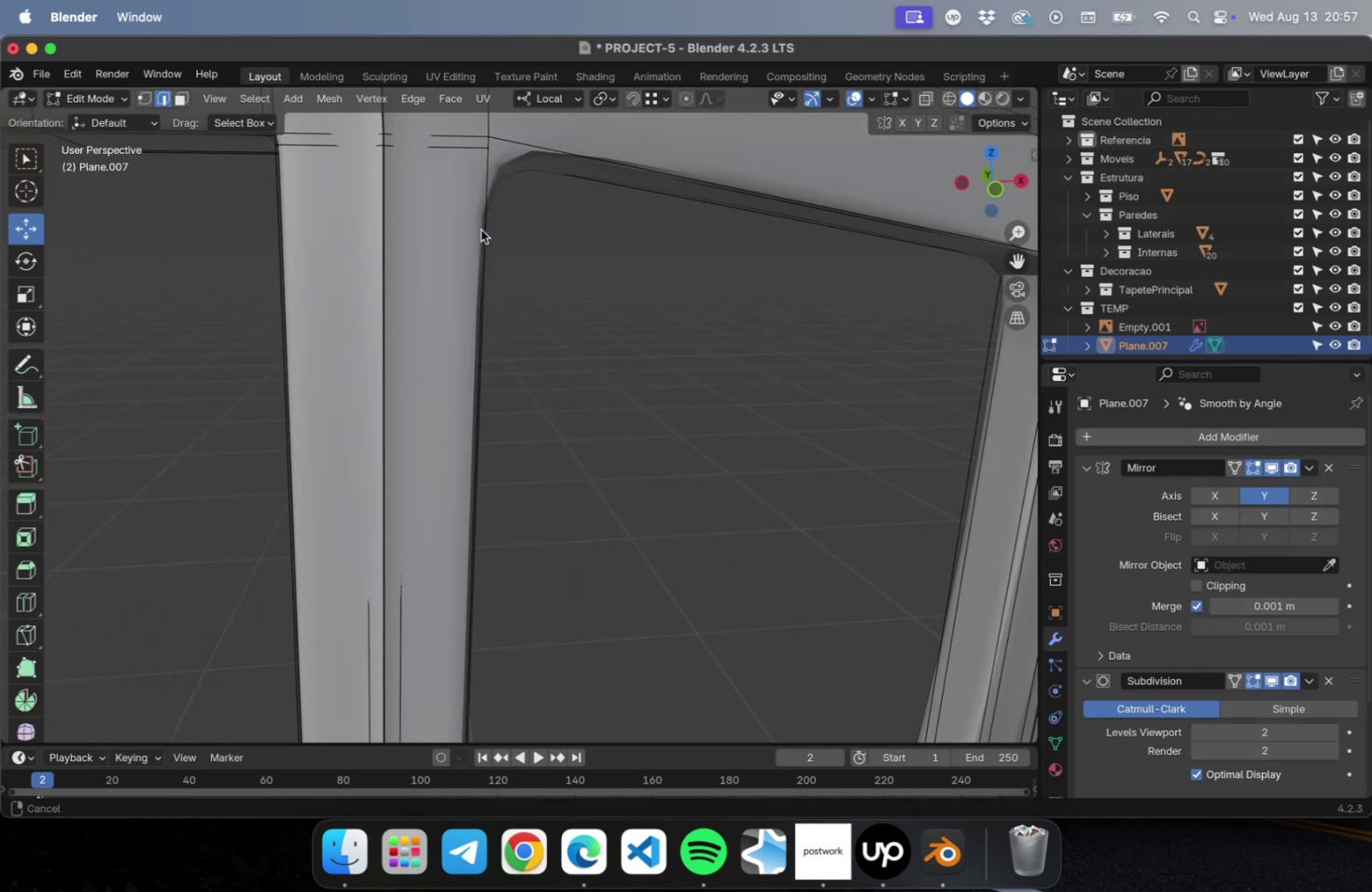 
hold_key(key=ShiftLeft, duration=0.76)
 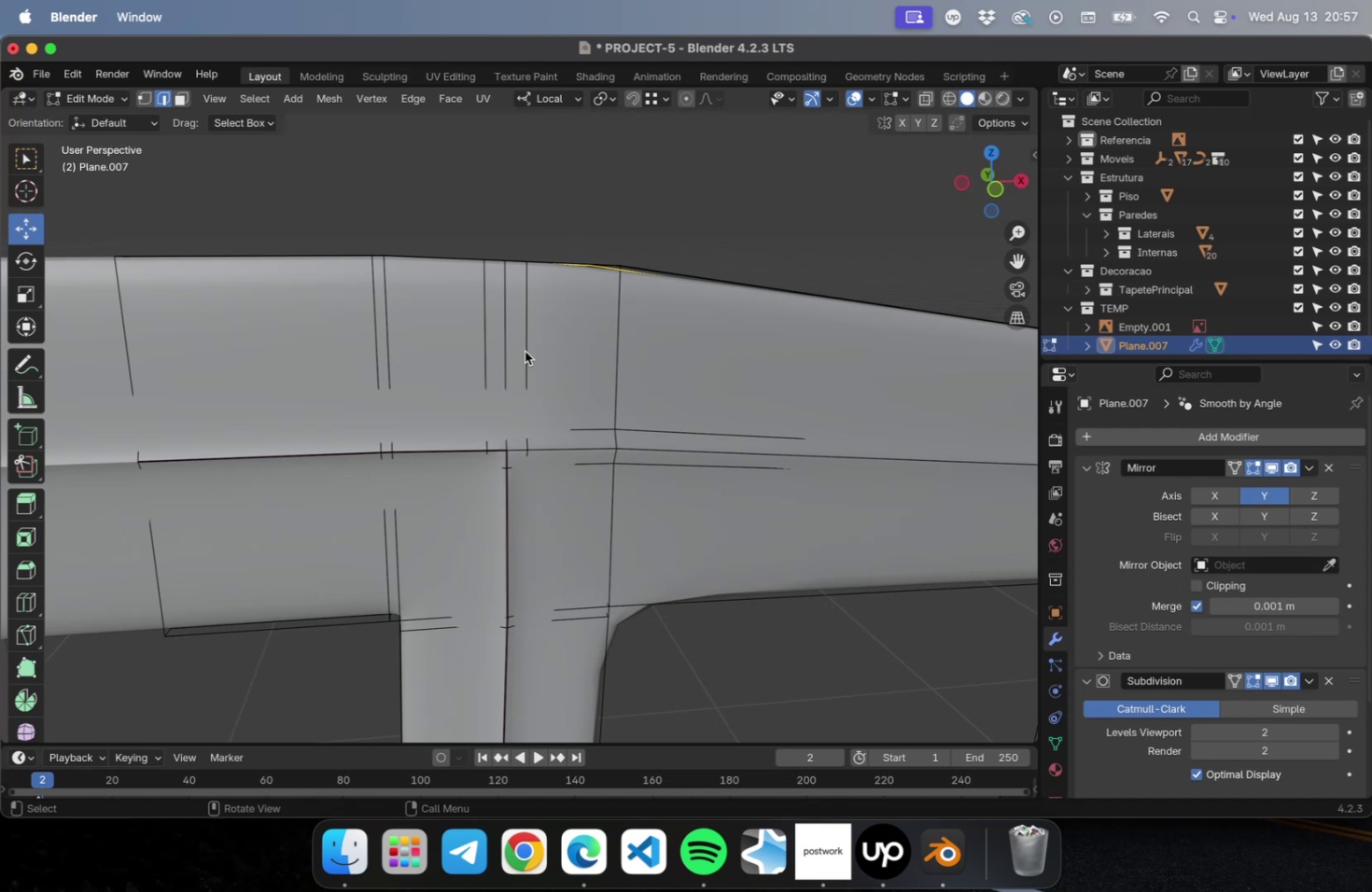 
wait(5.81)
 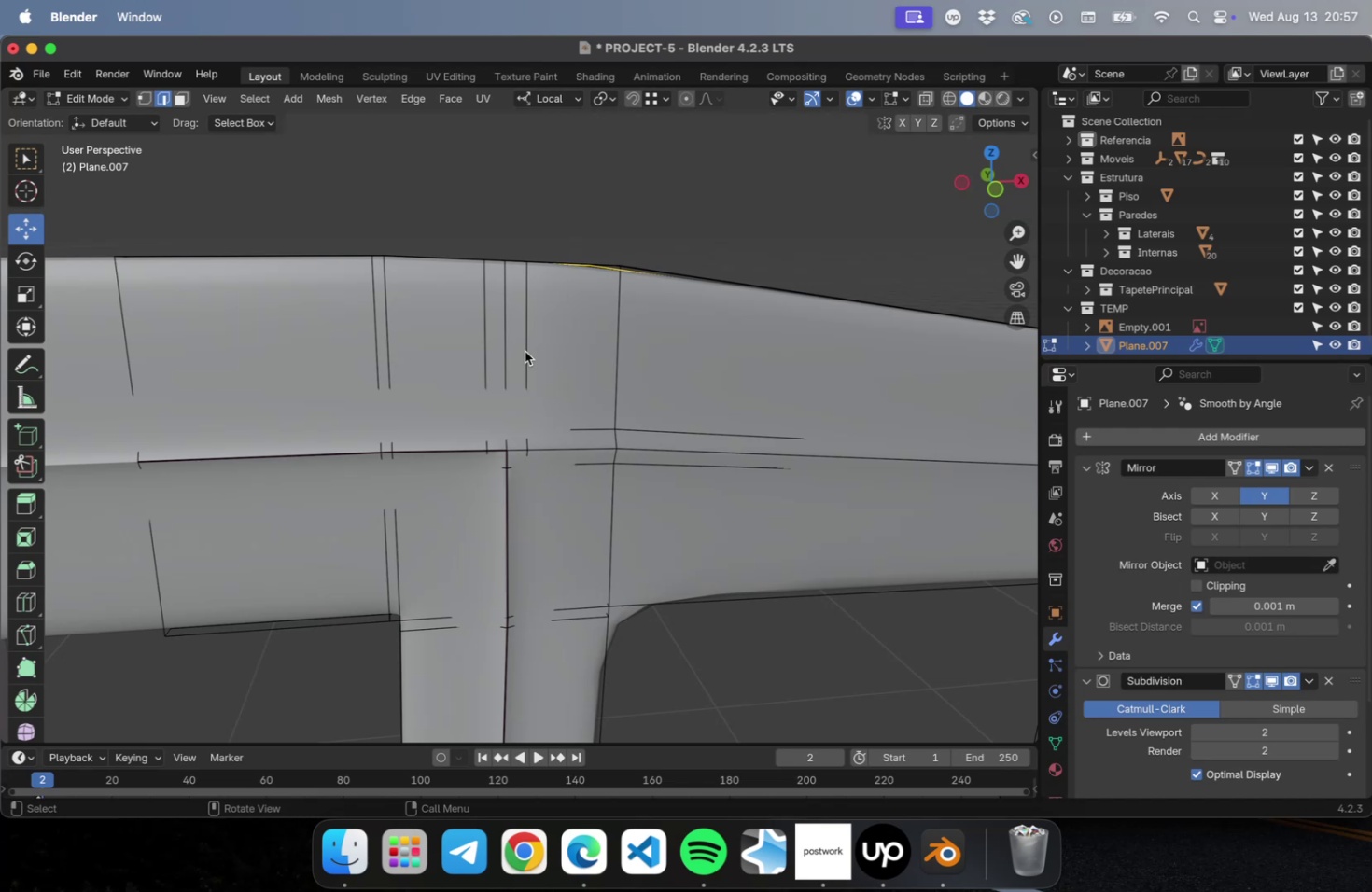 
key(Tab)
 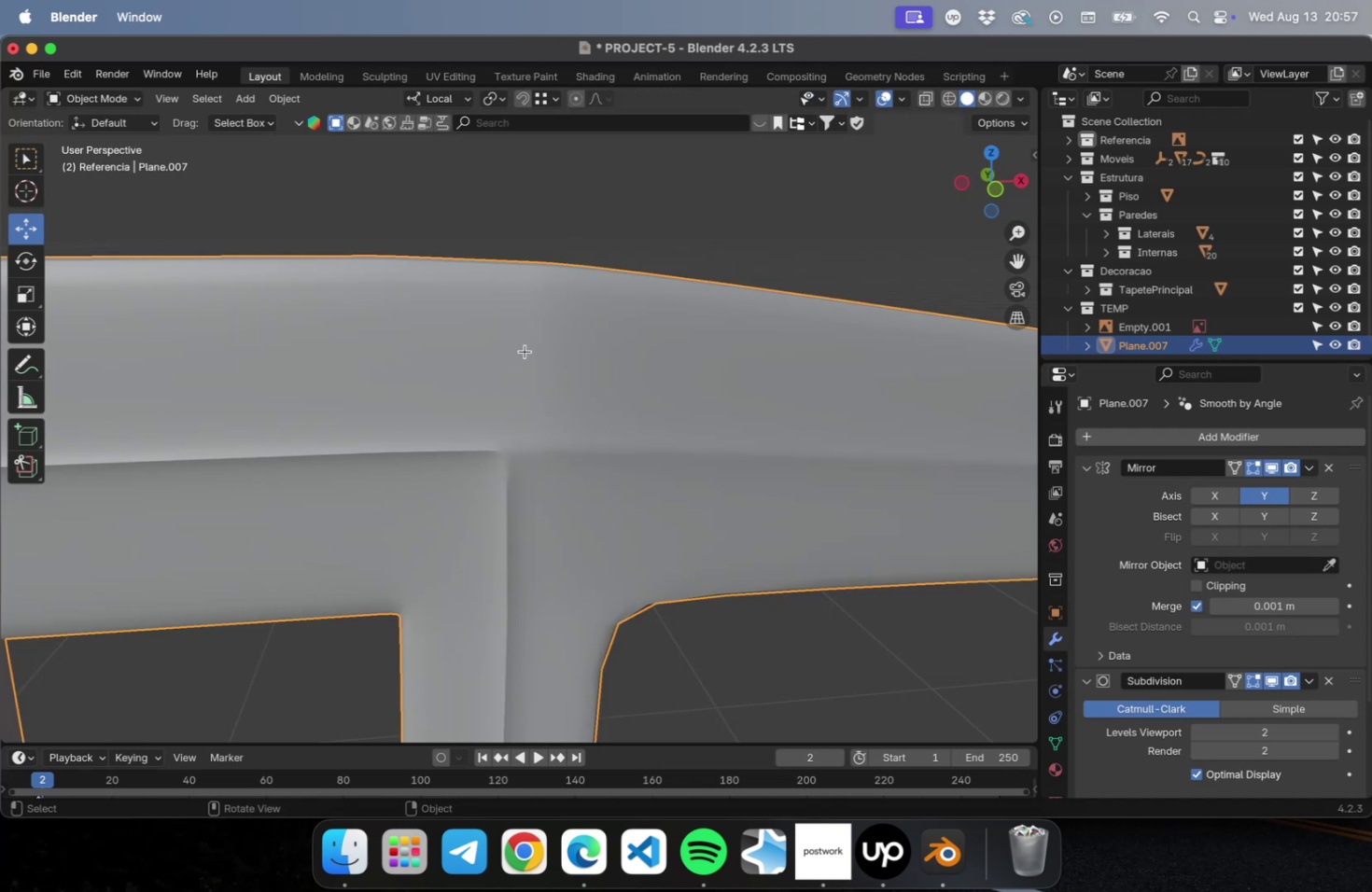 
key(Tab)
 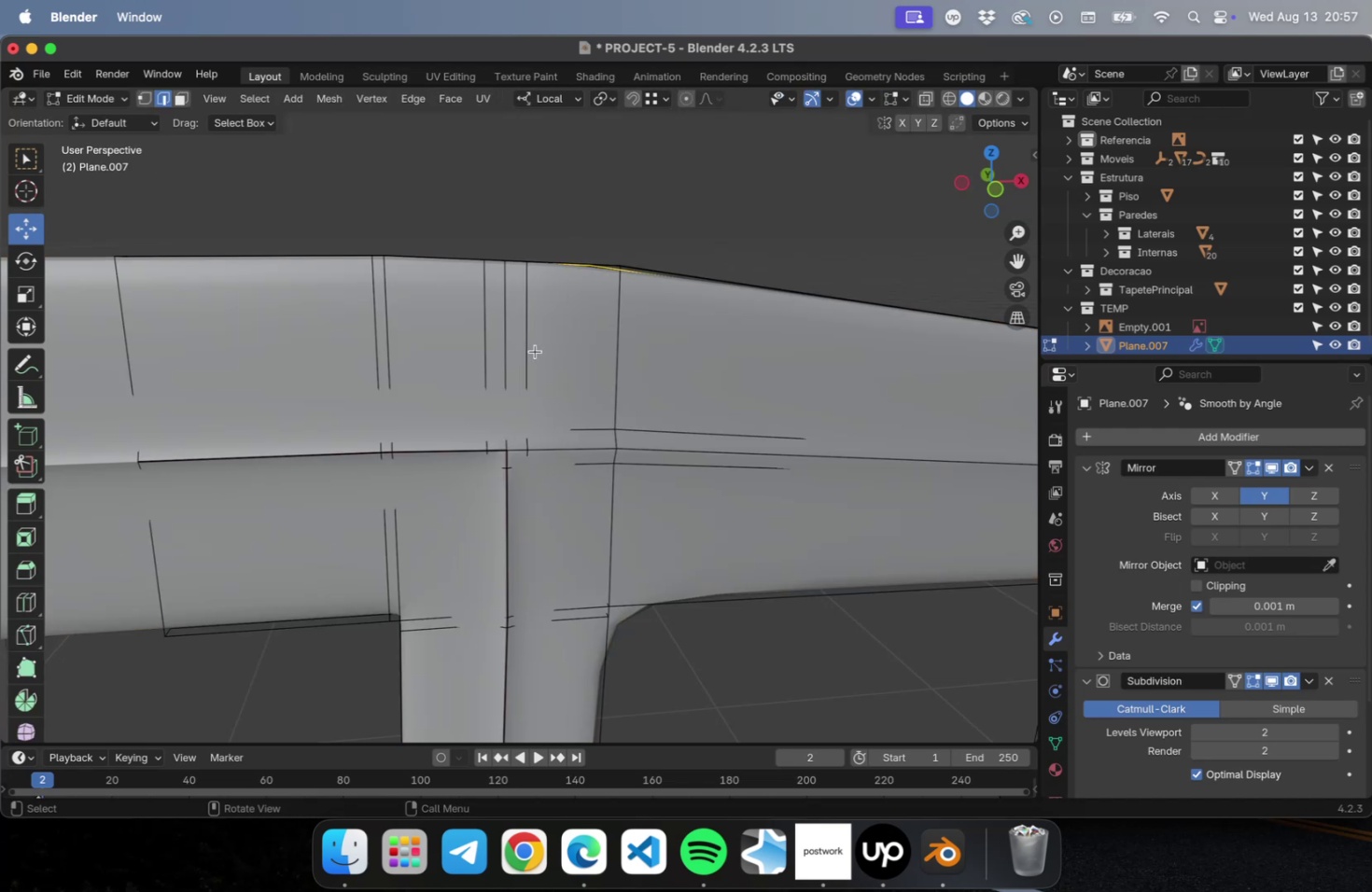 
hold_key(key=OptionLeft, duration=1.08)
left_click([526, 336])
 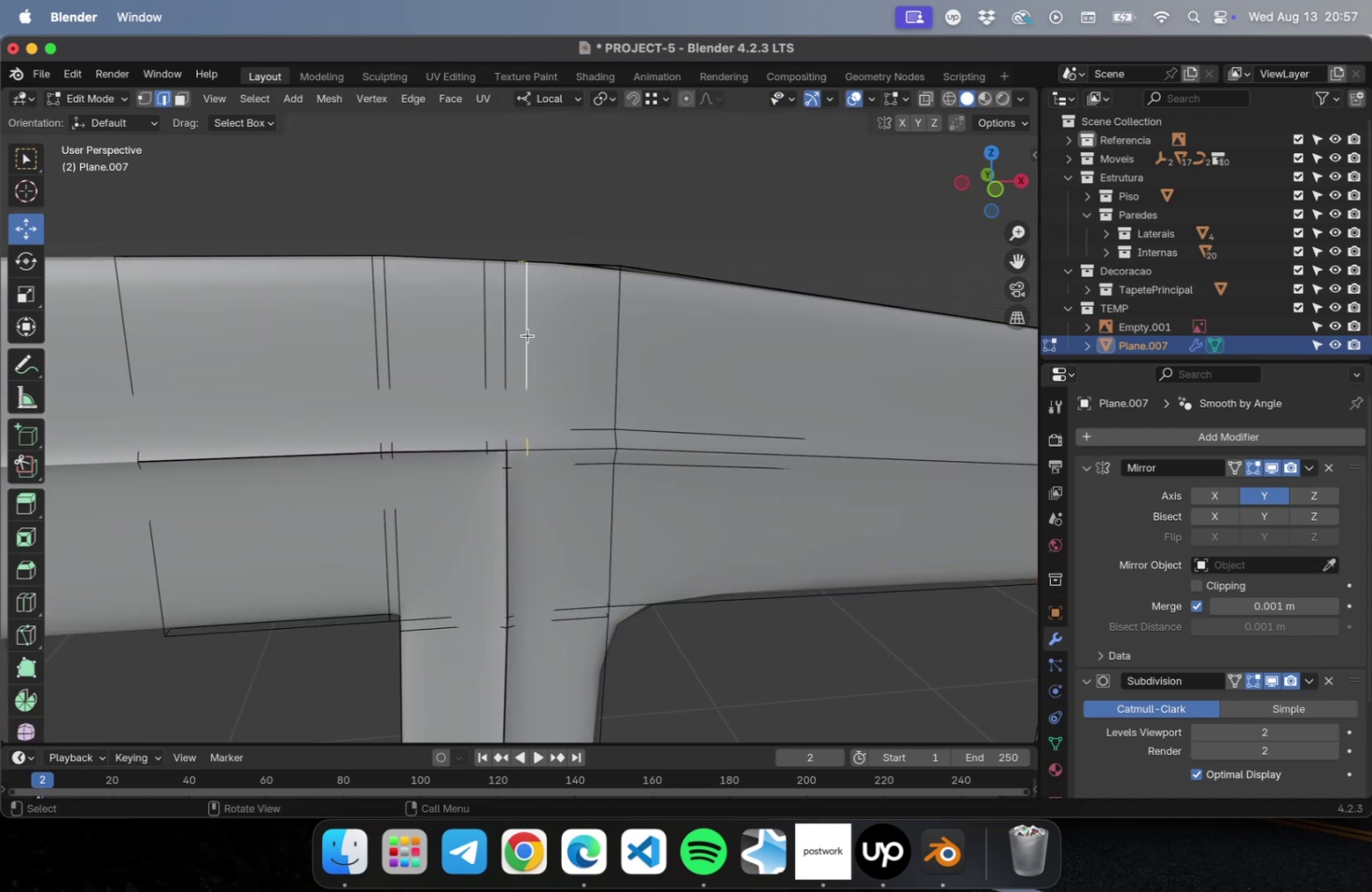 
scroll: coordinate [527, 333], scroll_direction: down, amount: 2.0
 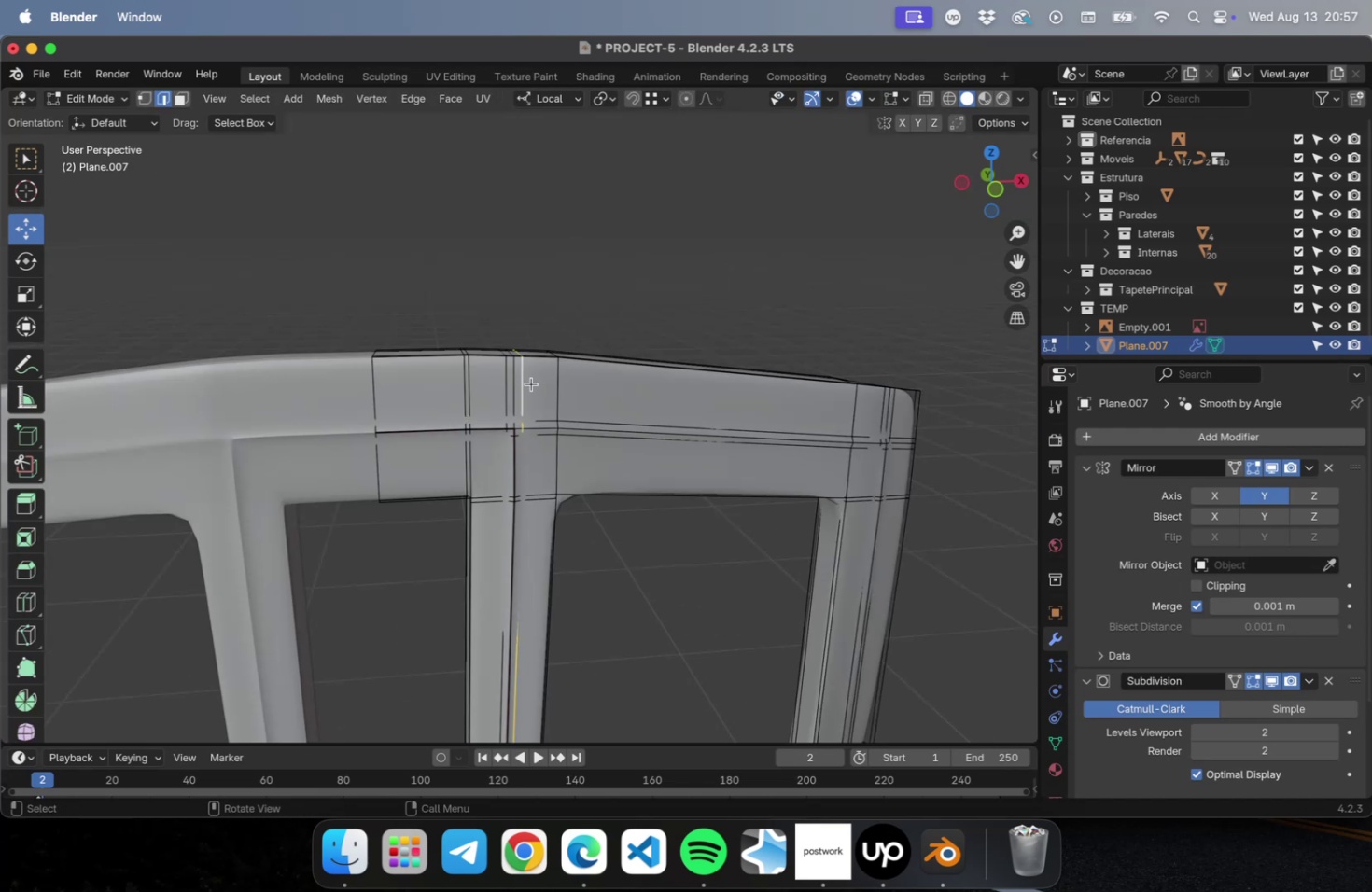 
scroll: coordinate [531, 383], scroll_direction: up, amount: 1.0
 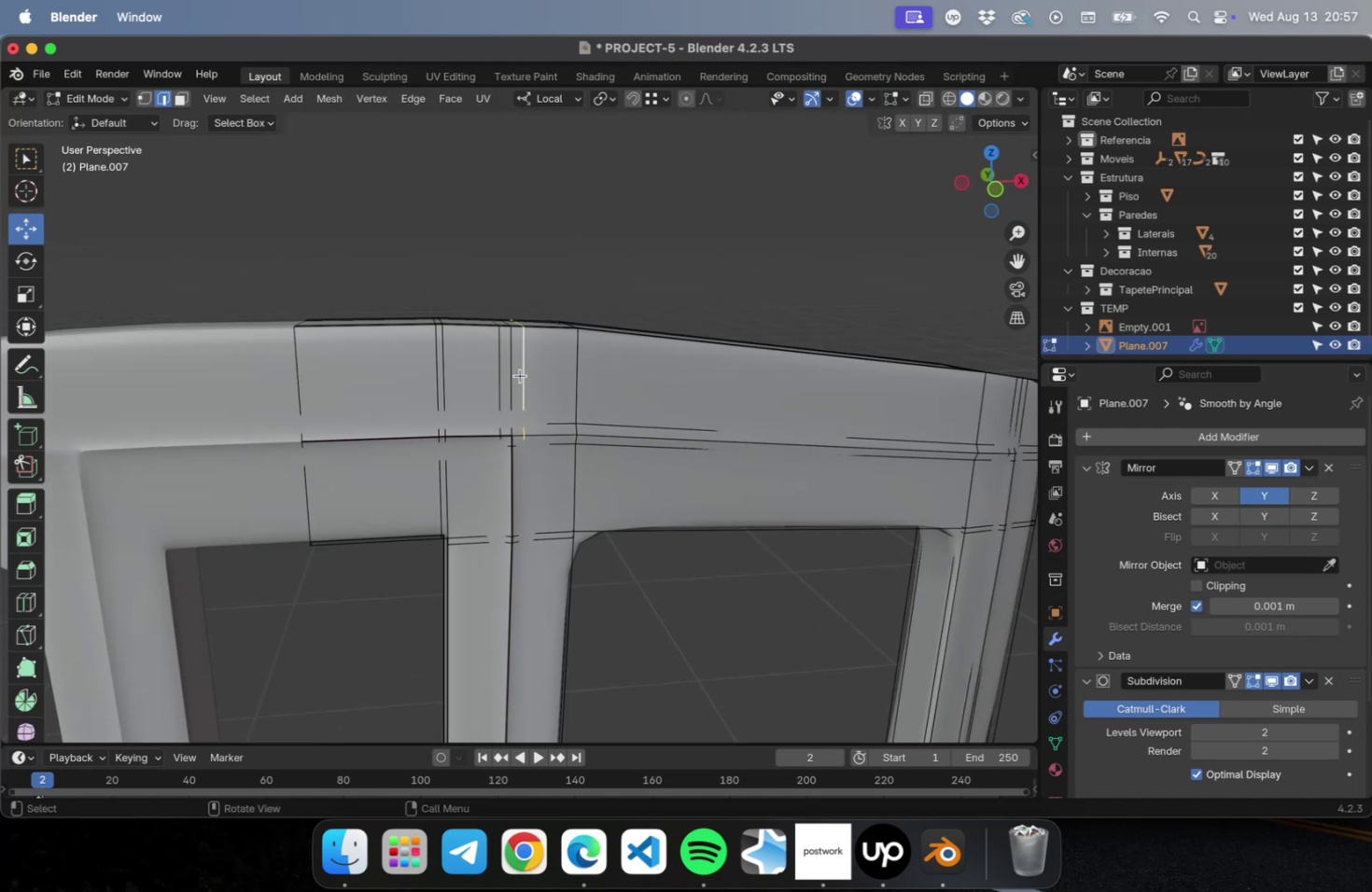 
hold_key(key=OptionLeft, duration=1.36)
hold_key(key=ShiftLeft, duration=1.05)
left_click([502, 369])
 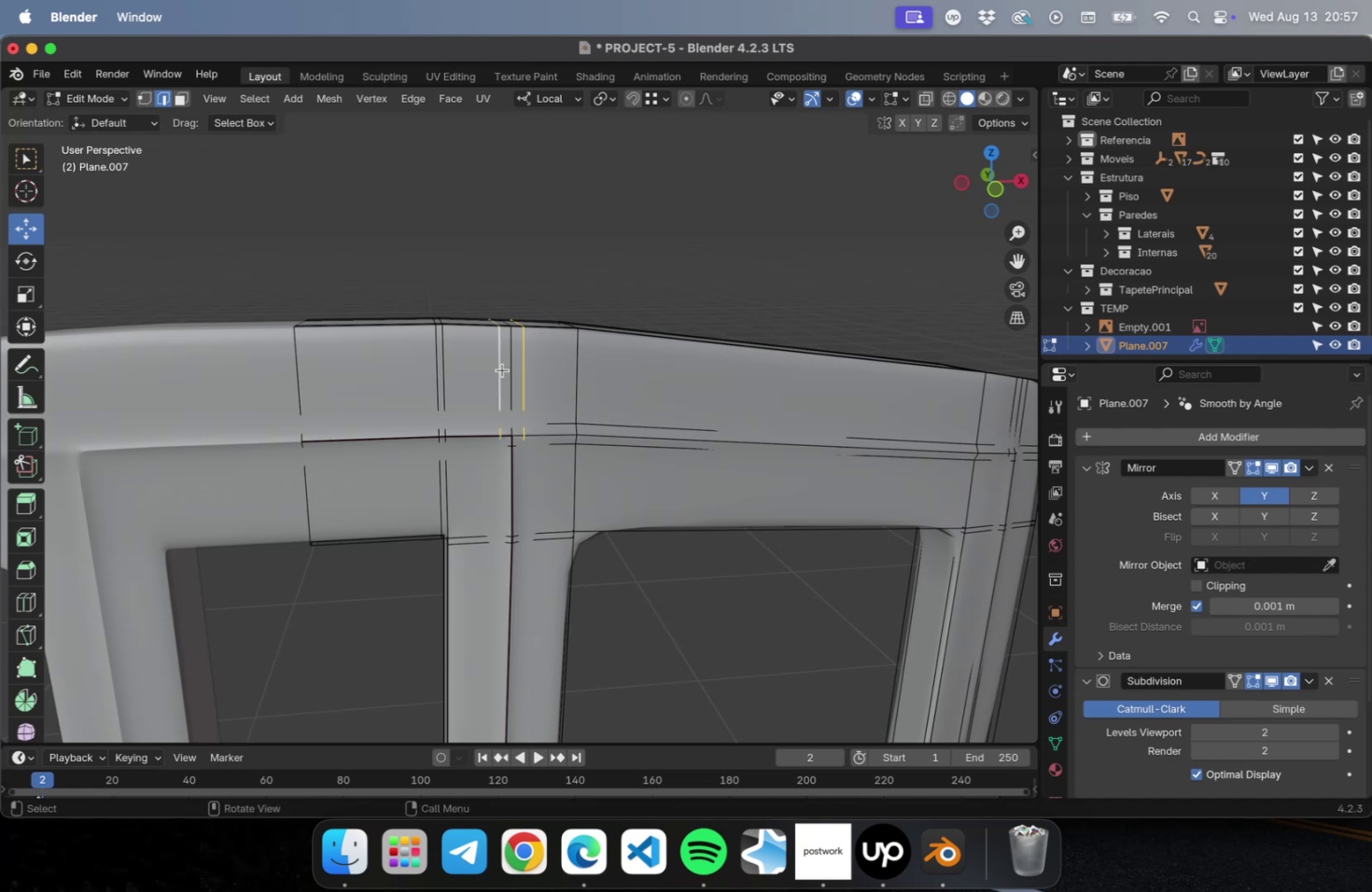 
type(ss)
key(Escape)
 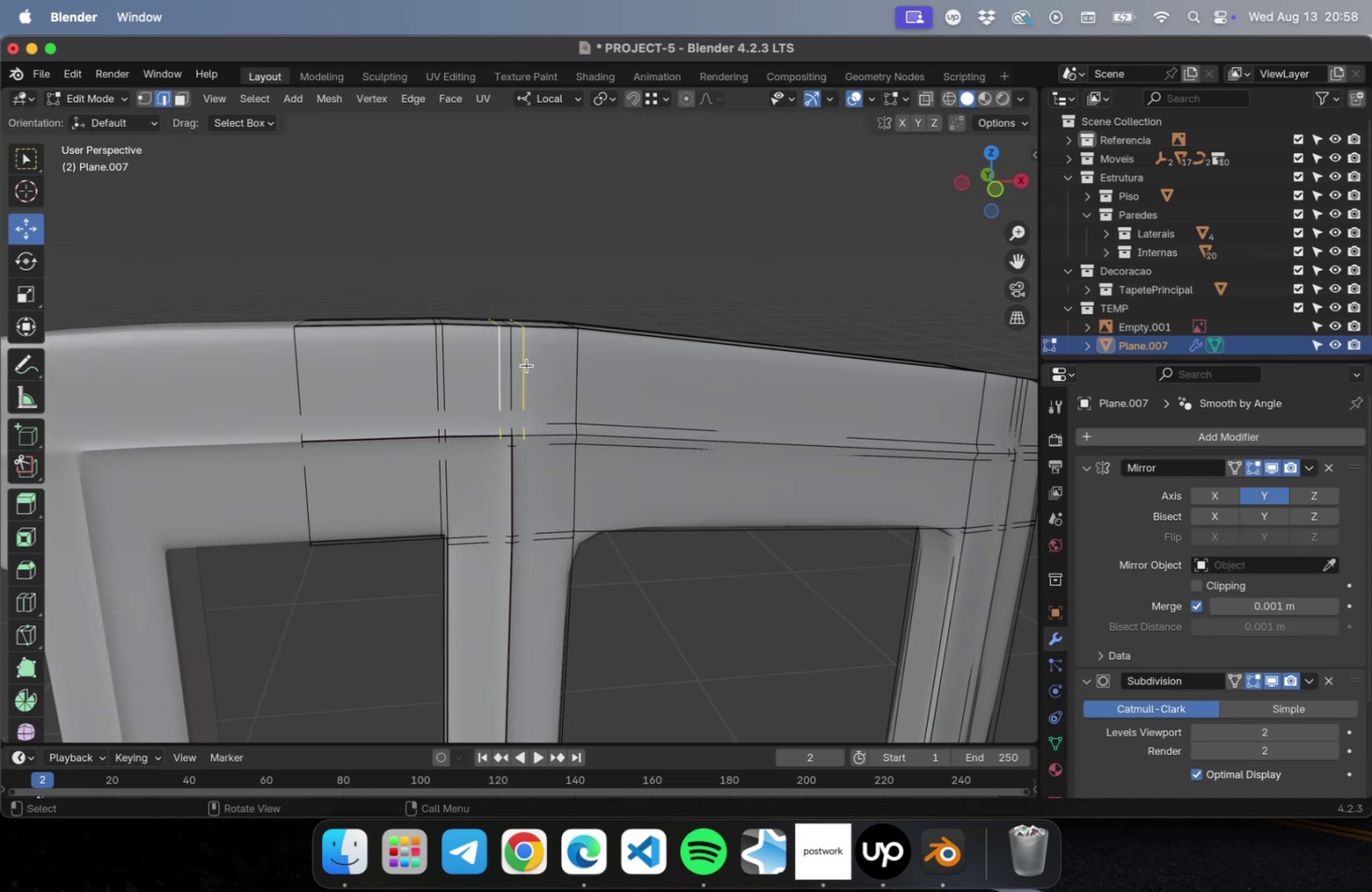 
left_click([526, 365])
 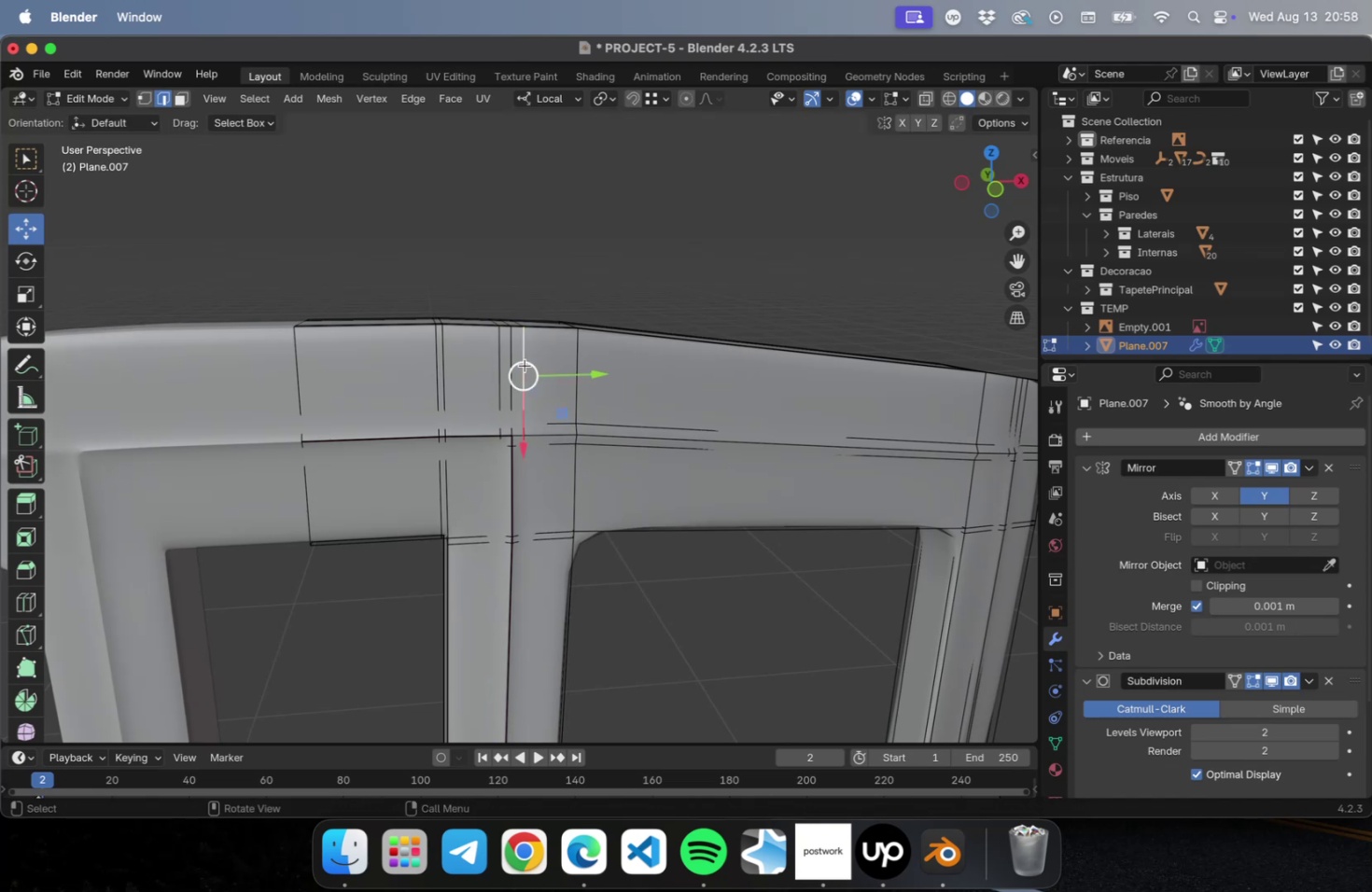 
hold_key(key=OptionLeft, duration=0.78)
double_click([525, 365])
 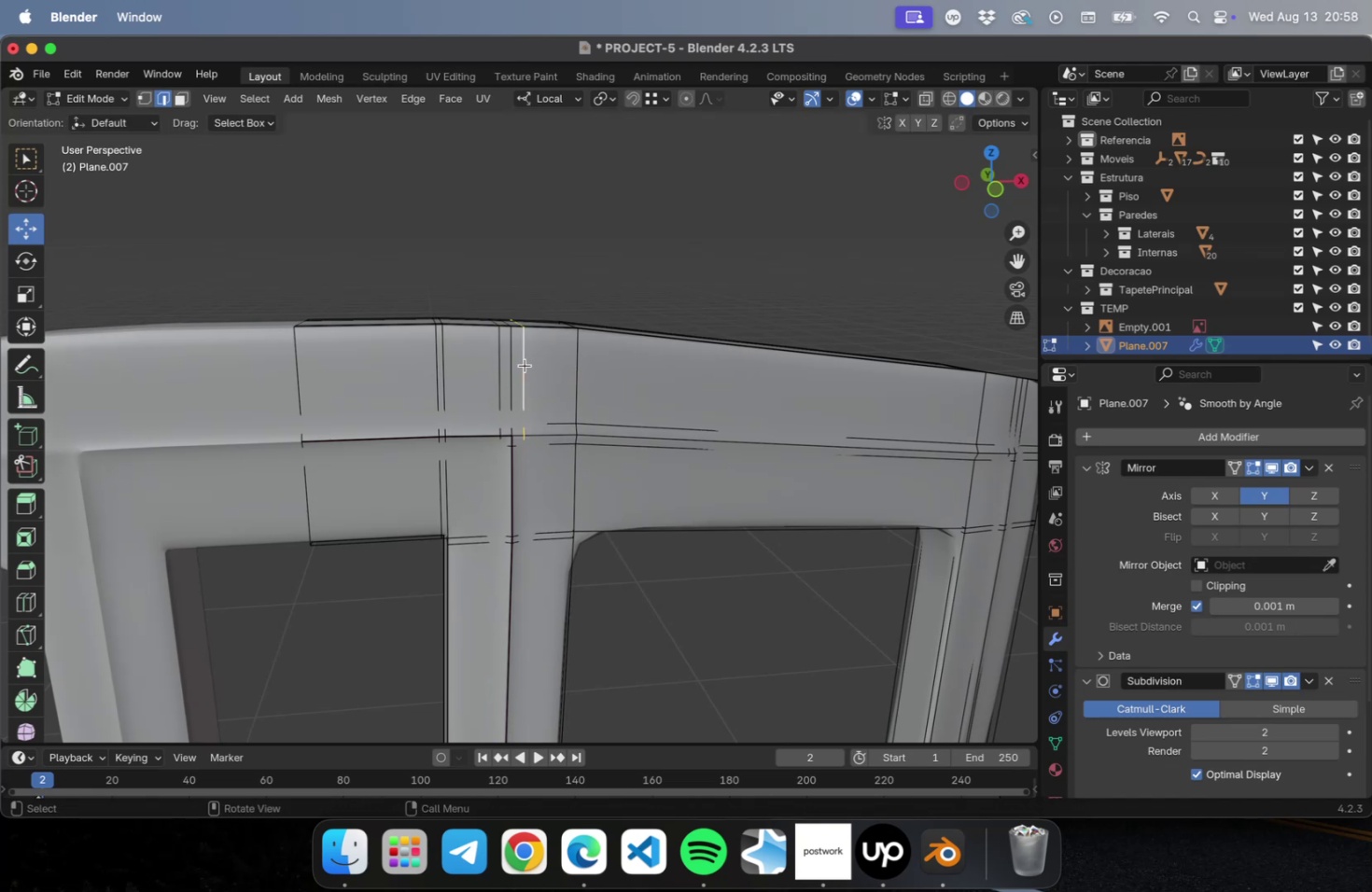 
type(gg)
 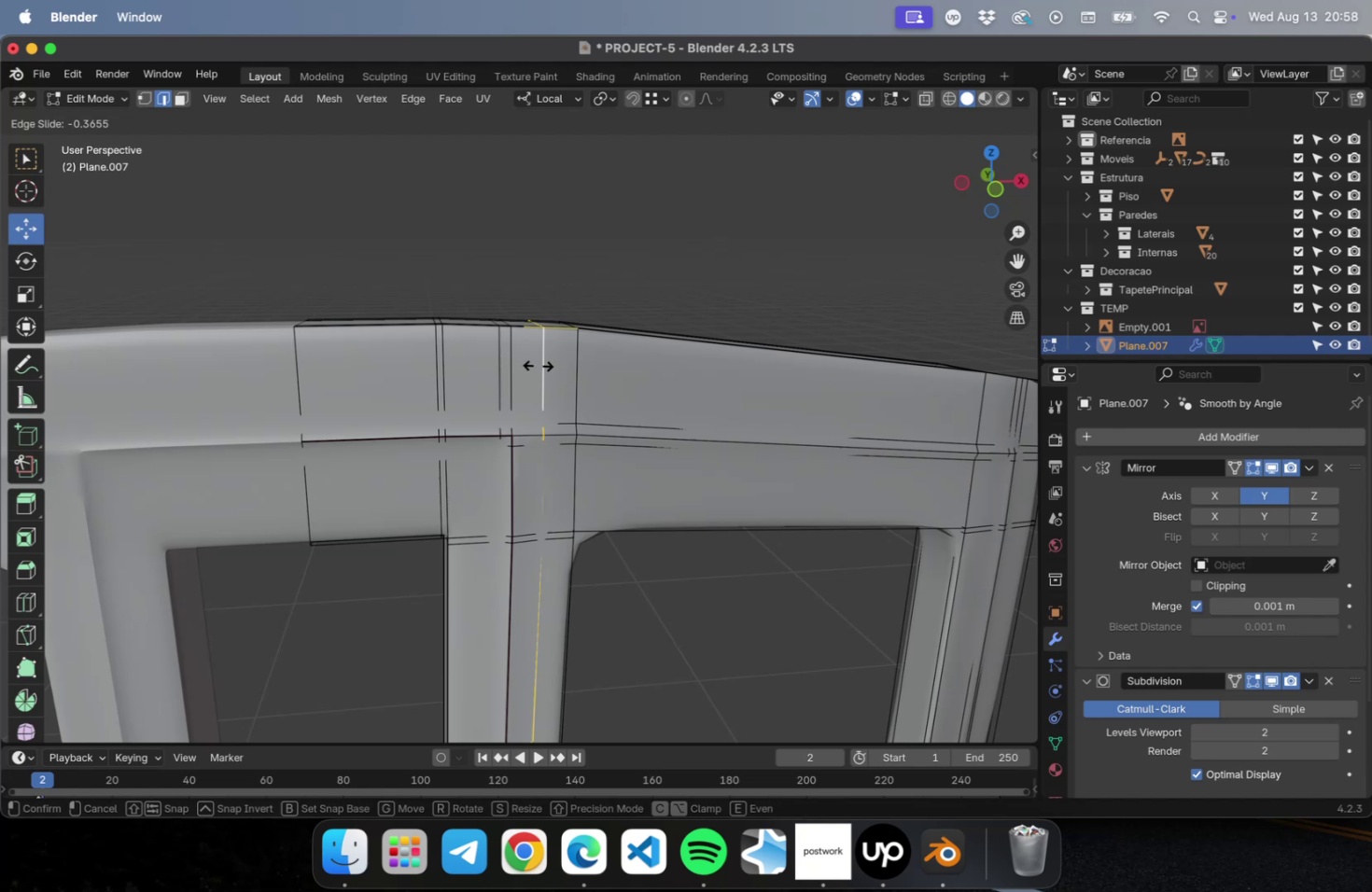 
left_click([539, 365])
 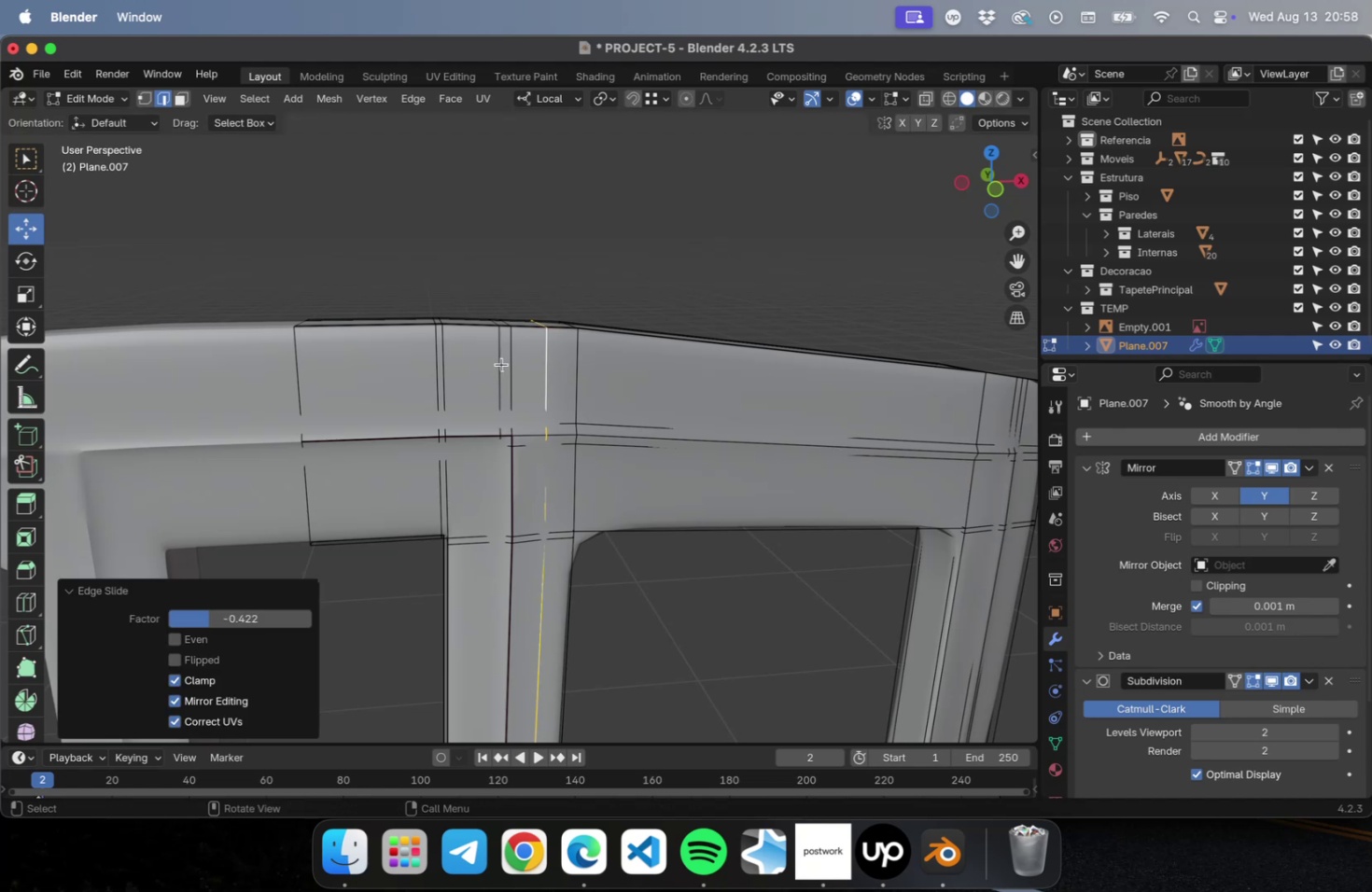 
hold_key(key=OptionLeft, duration=0.97)
double_click([501, 364])
 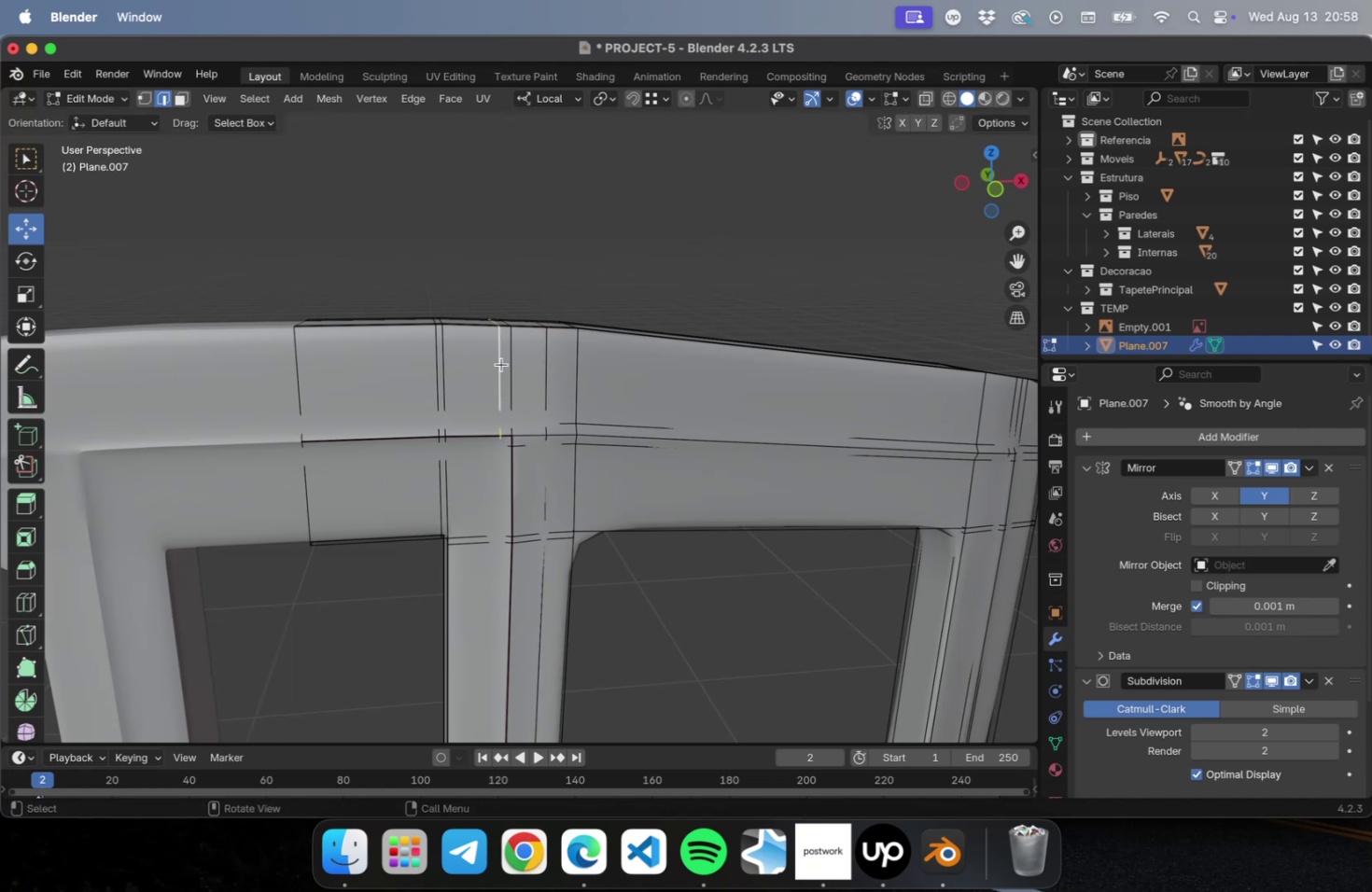 
key(G)
 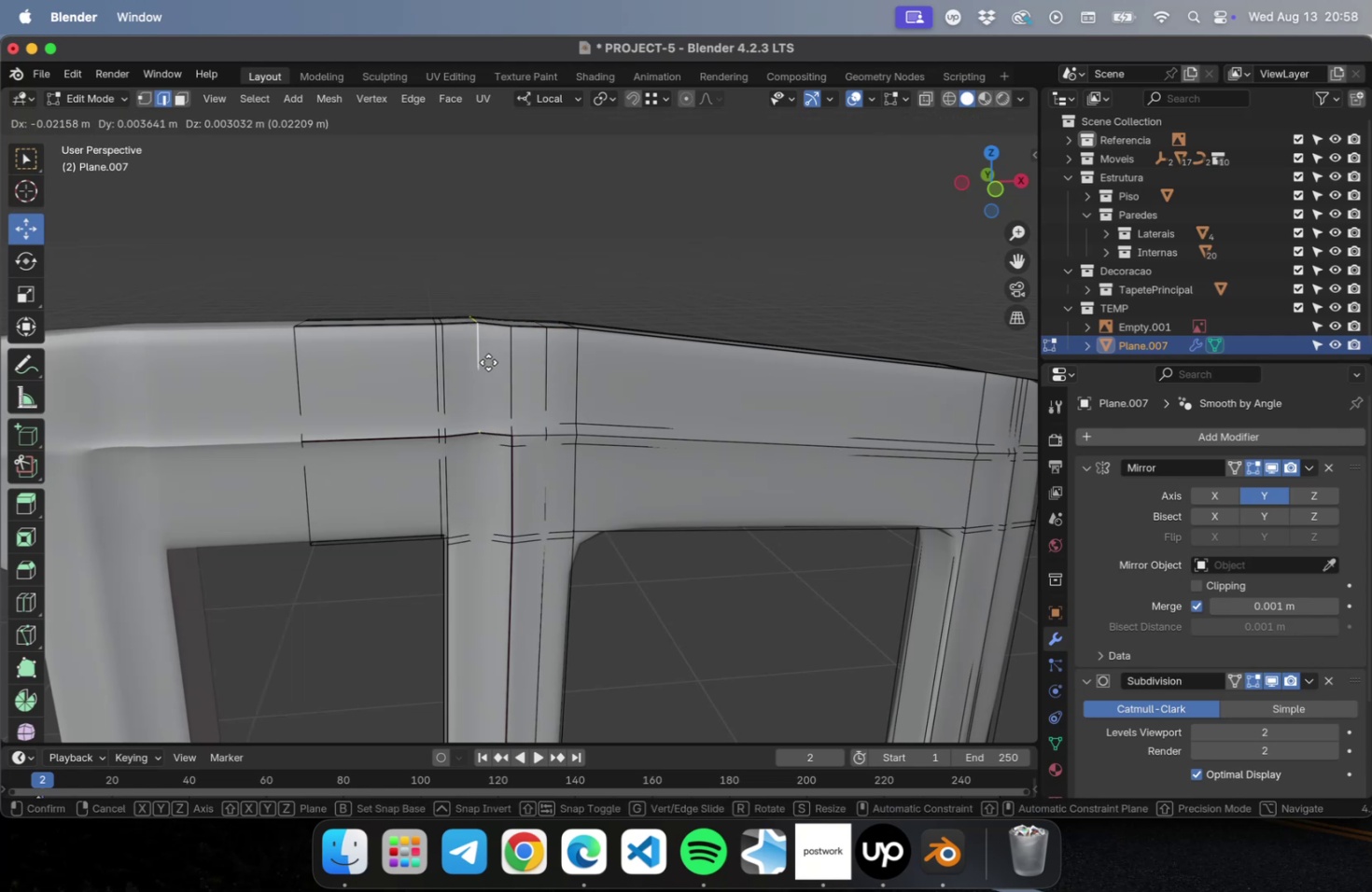 
key(Meta+CommandLeft)
 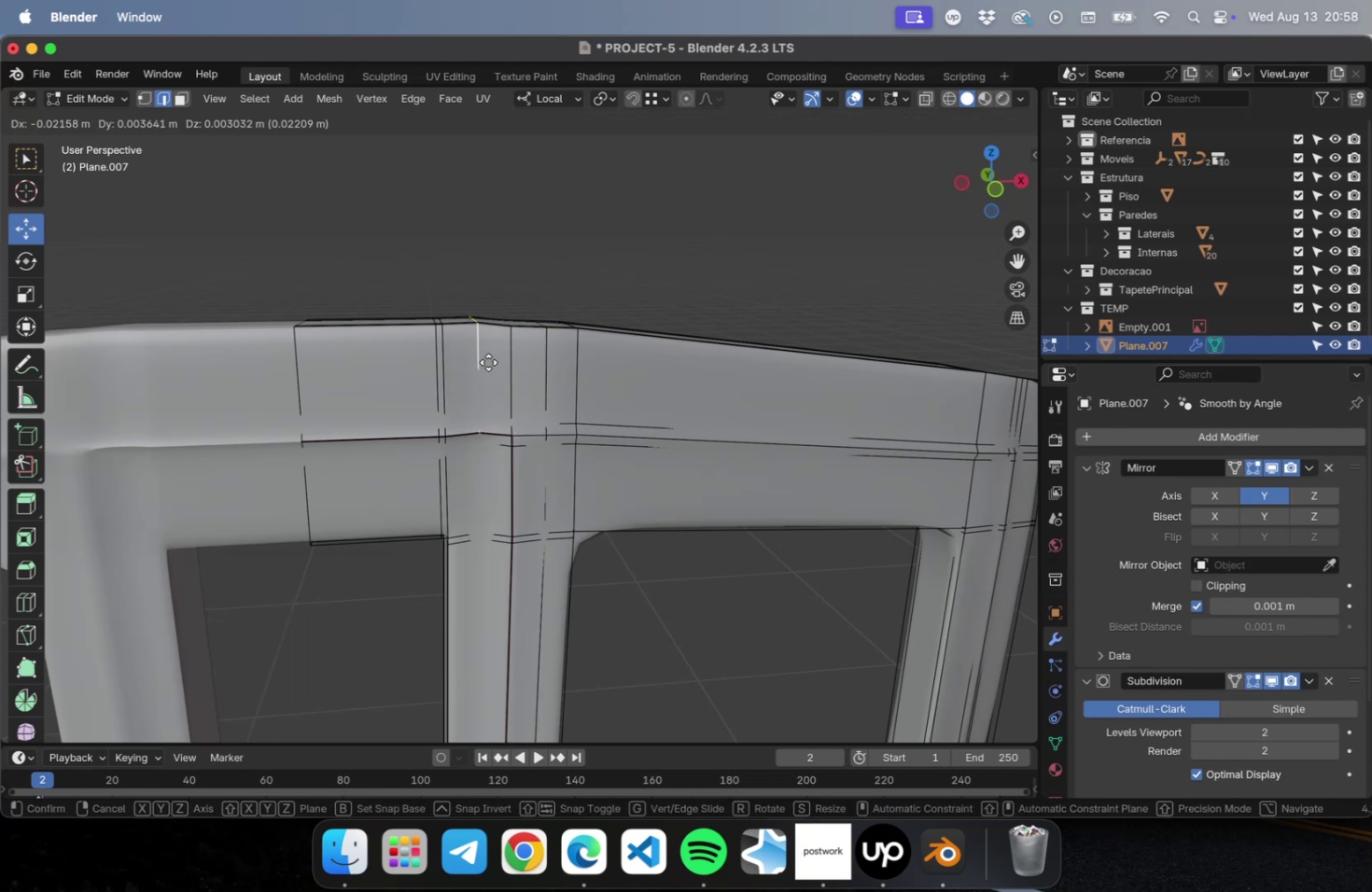 
key(Meta+Z)
 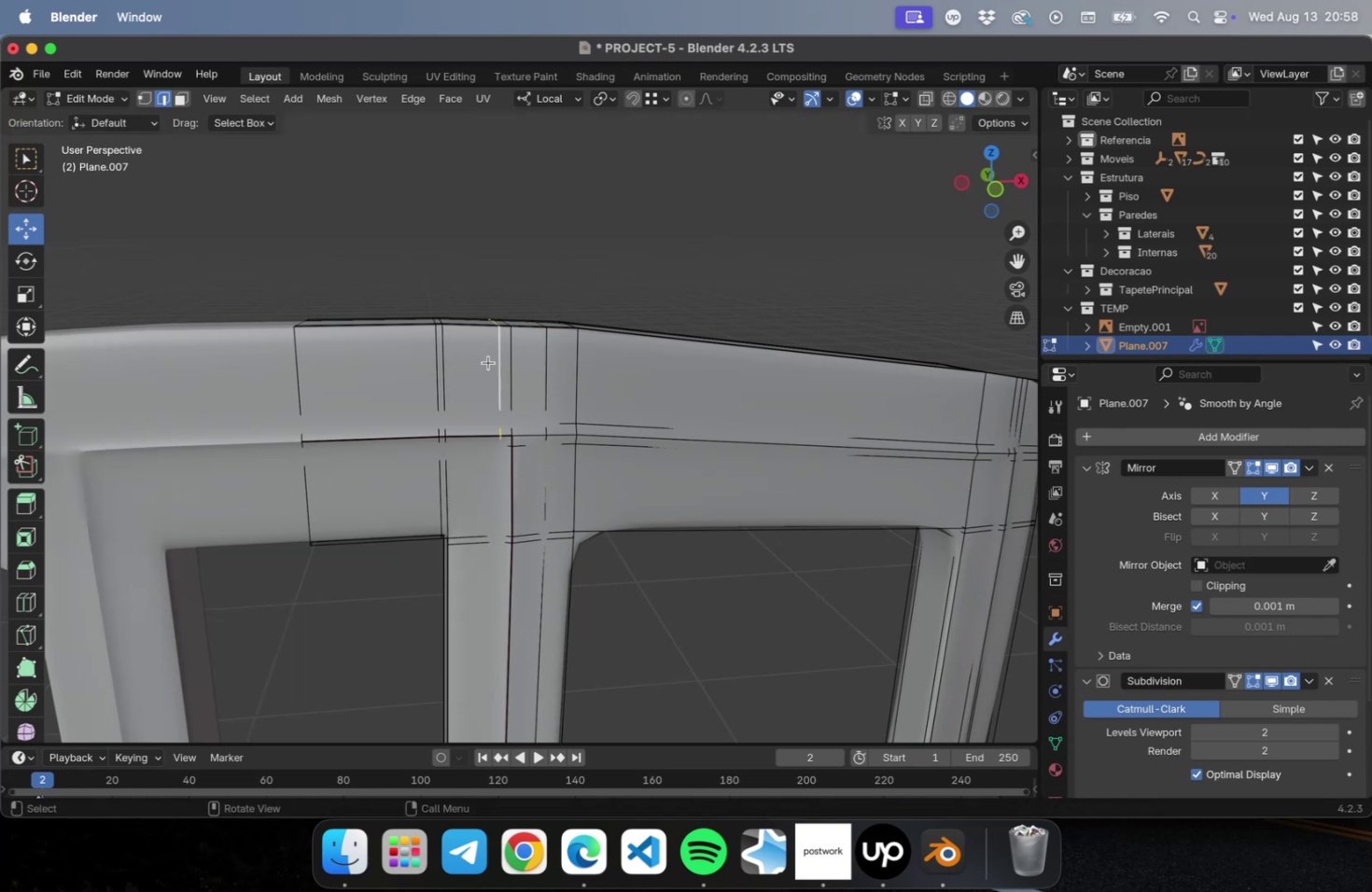 
key(Escape)
 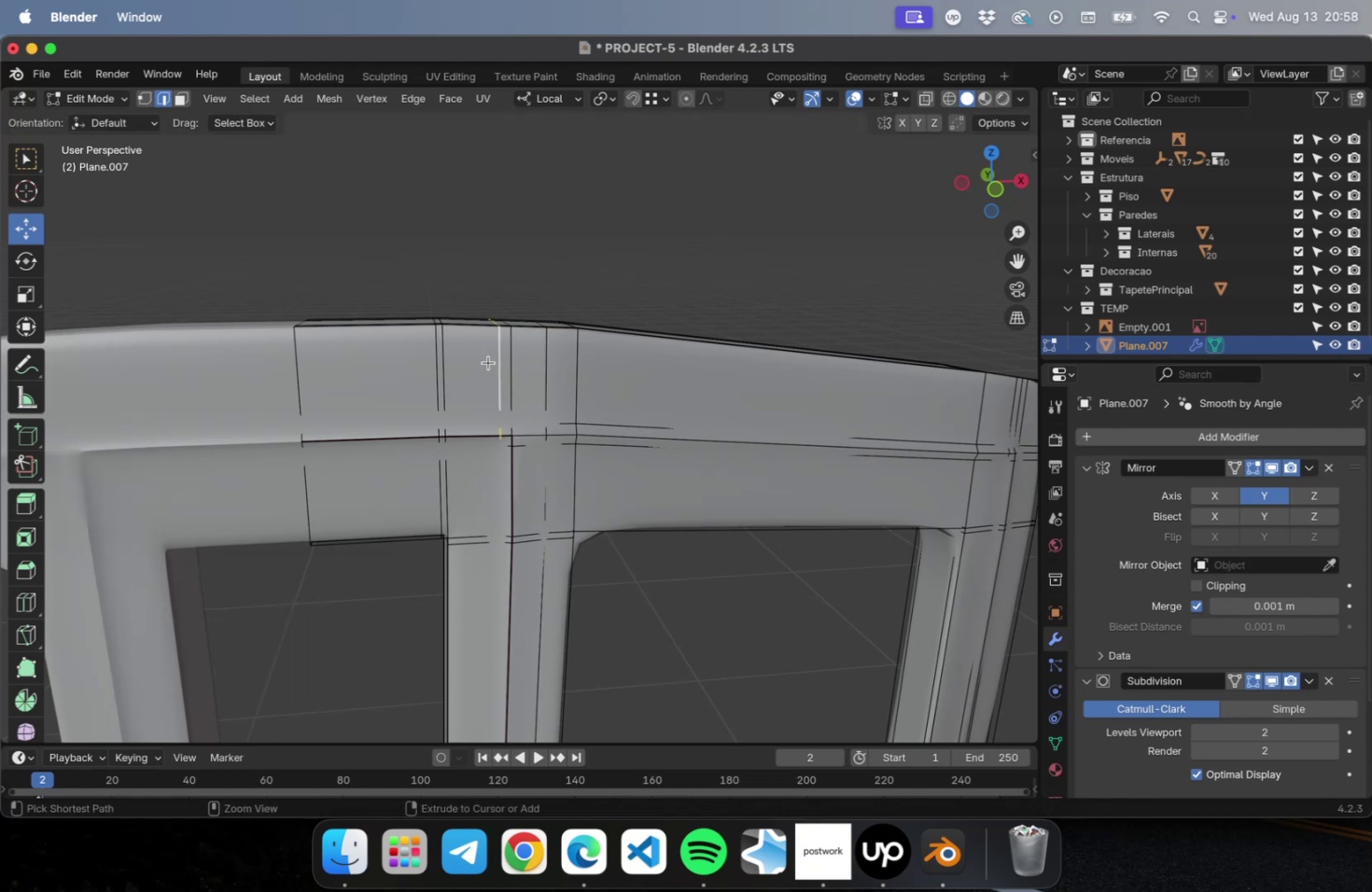 
key(Meta+Z)
 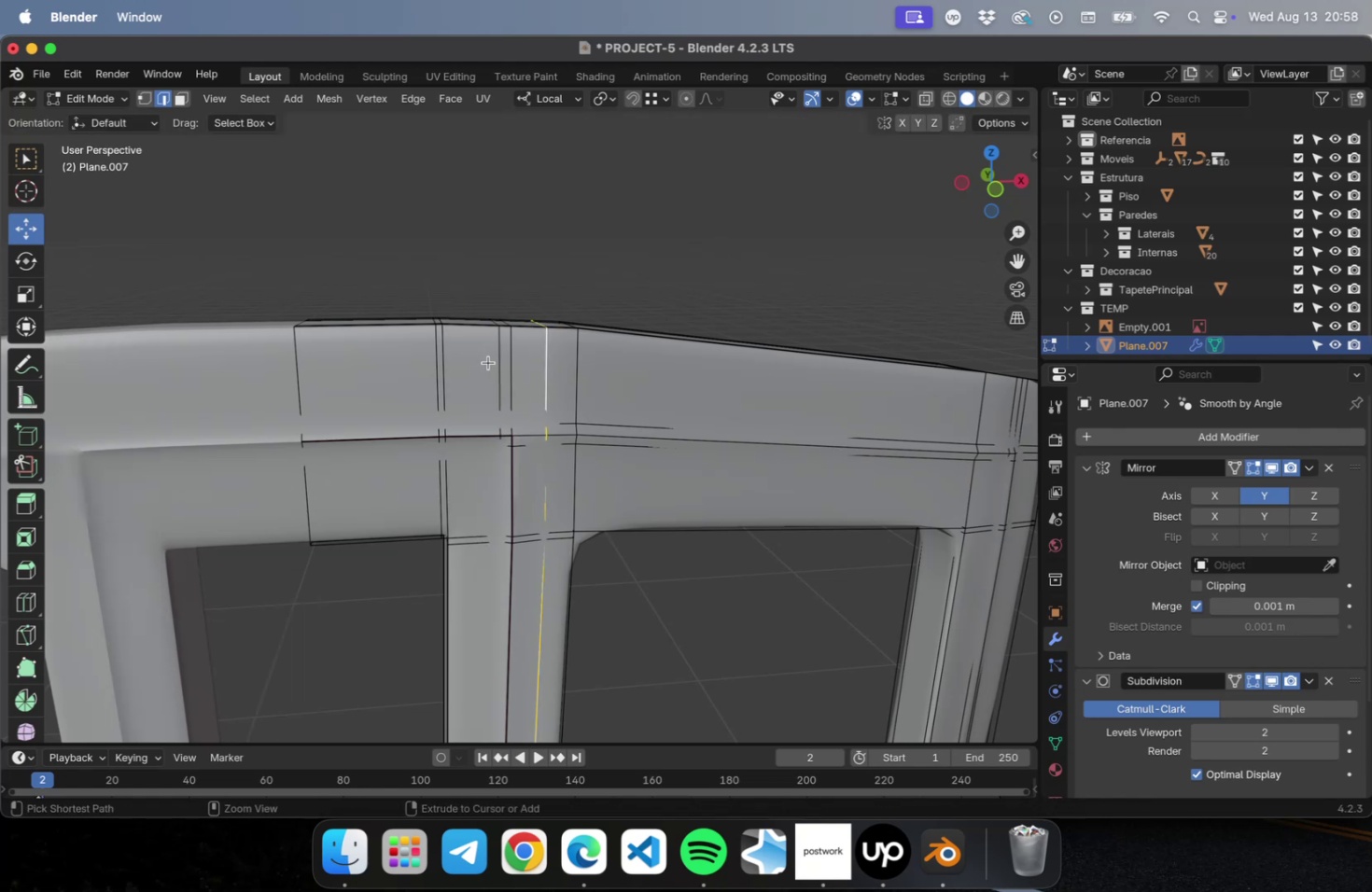 
key(Meta+Z)
 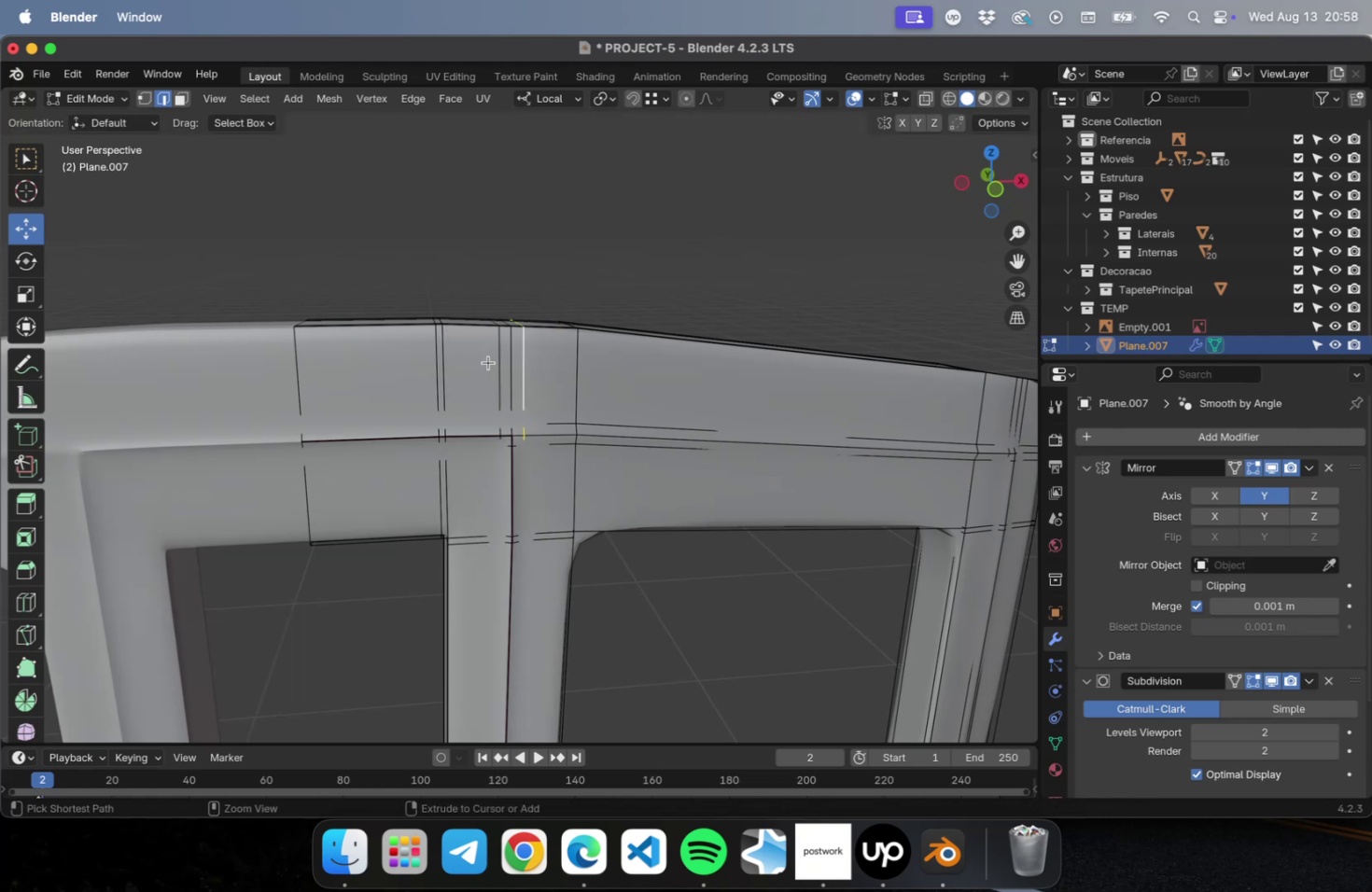 
key(Meta+Z)
 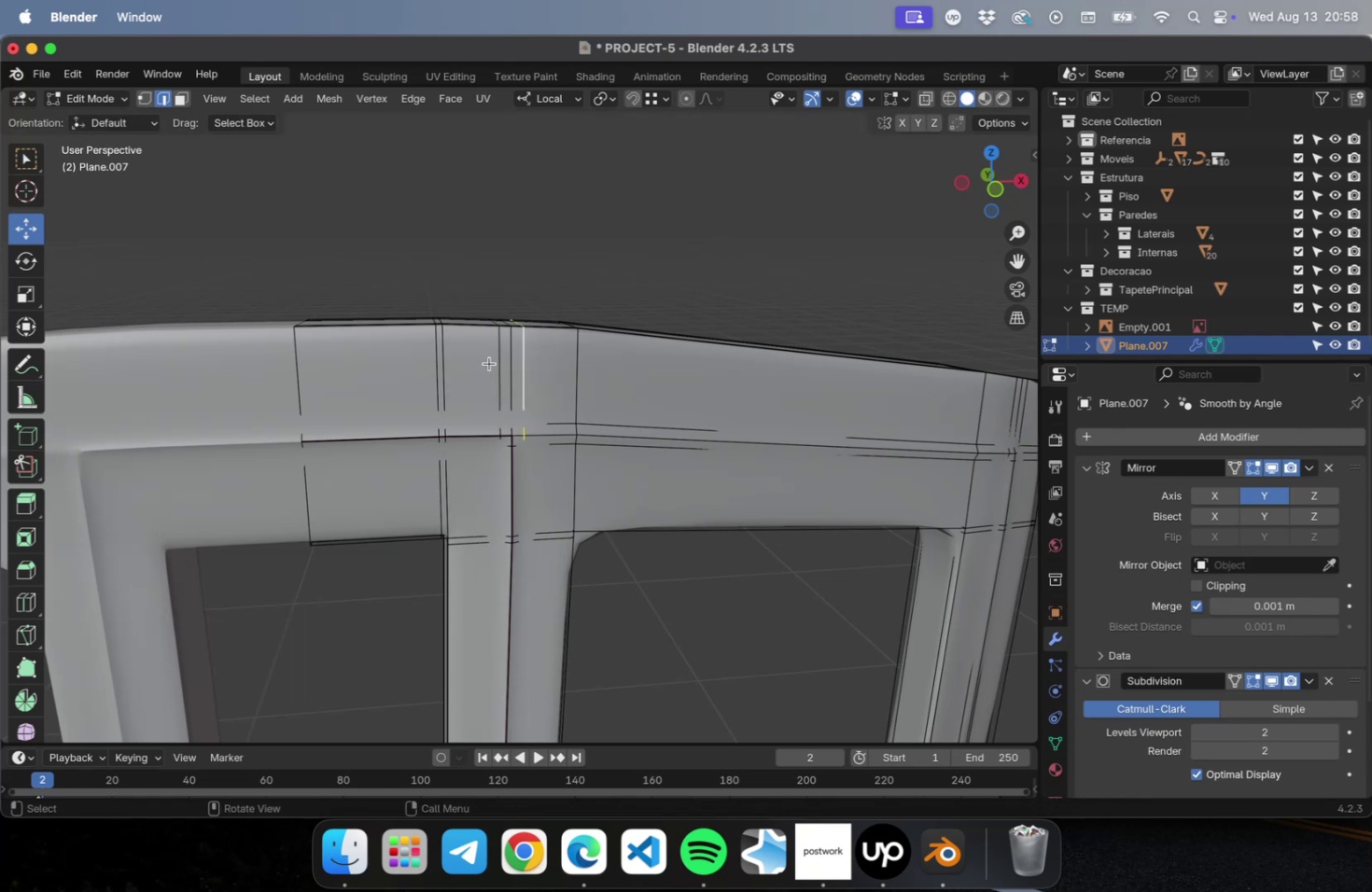 
key(Numpad1)
 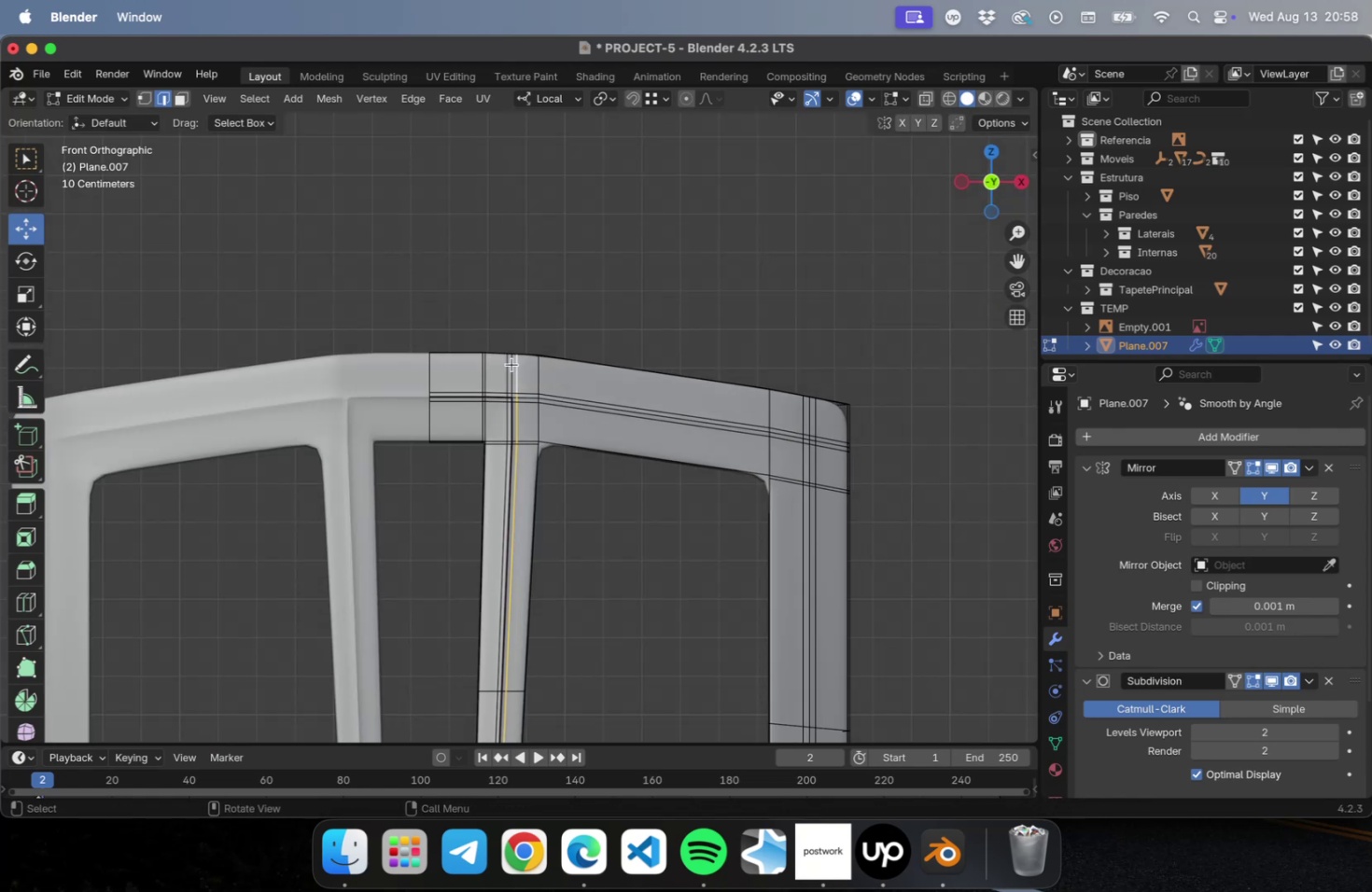 
scroll: coordinate [512, 360], scroll_direction: up, amount: 22.0
 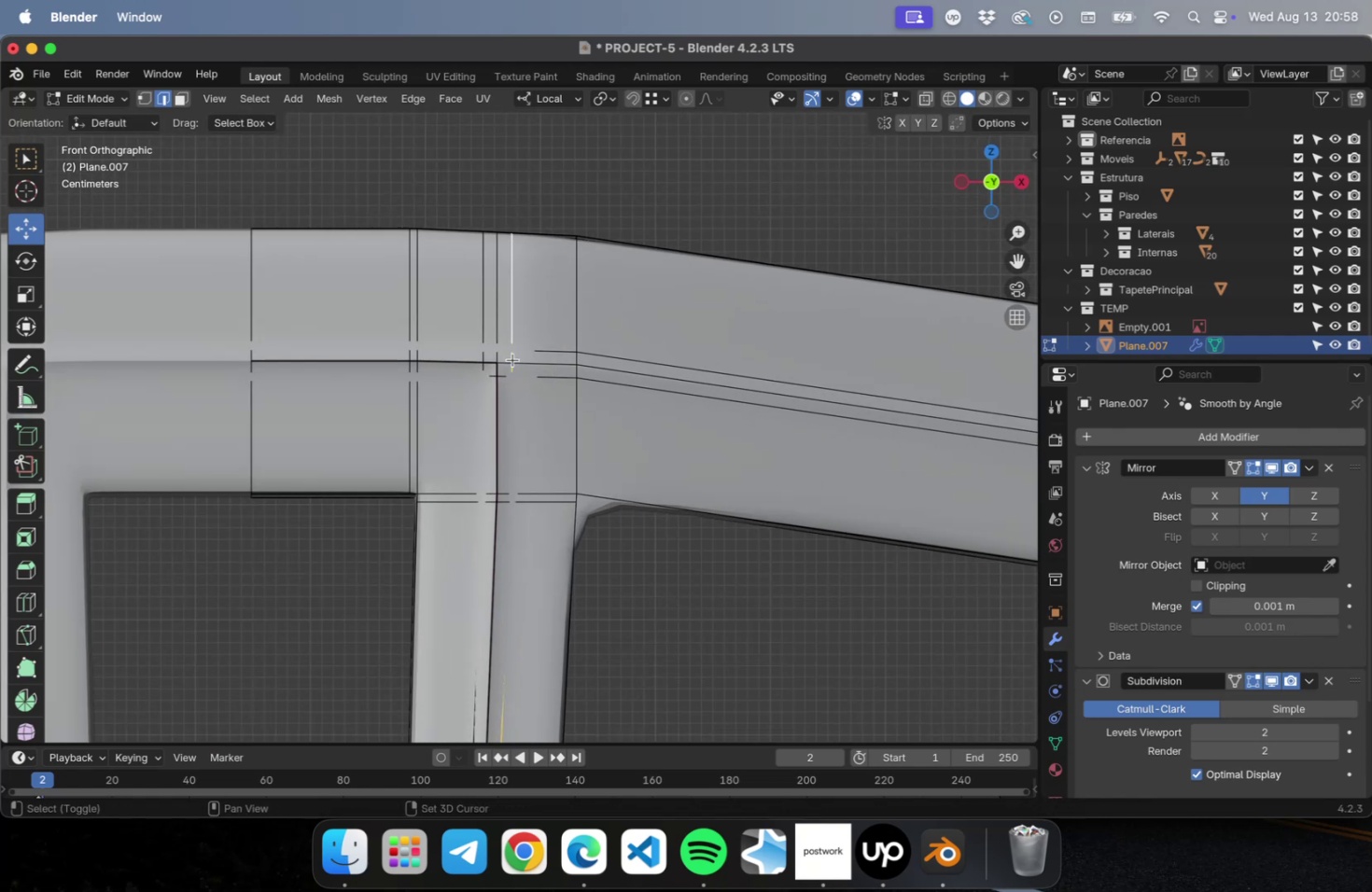 
hold_key(key=ShiftLeft, duration=0.42)
 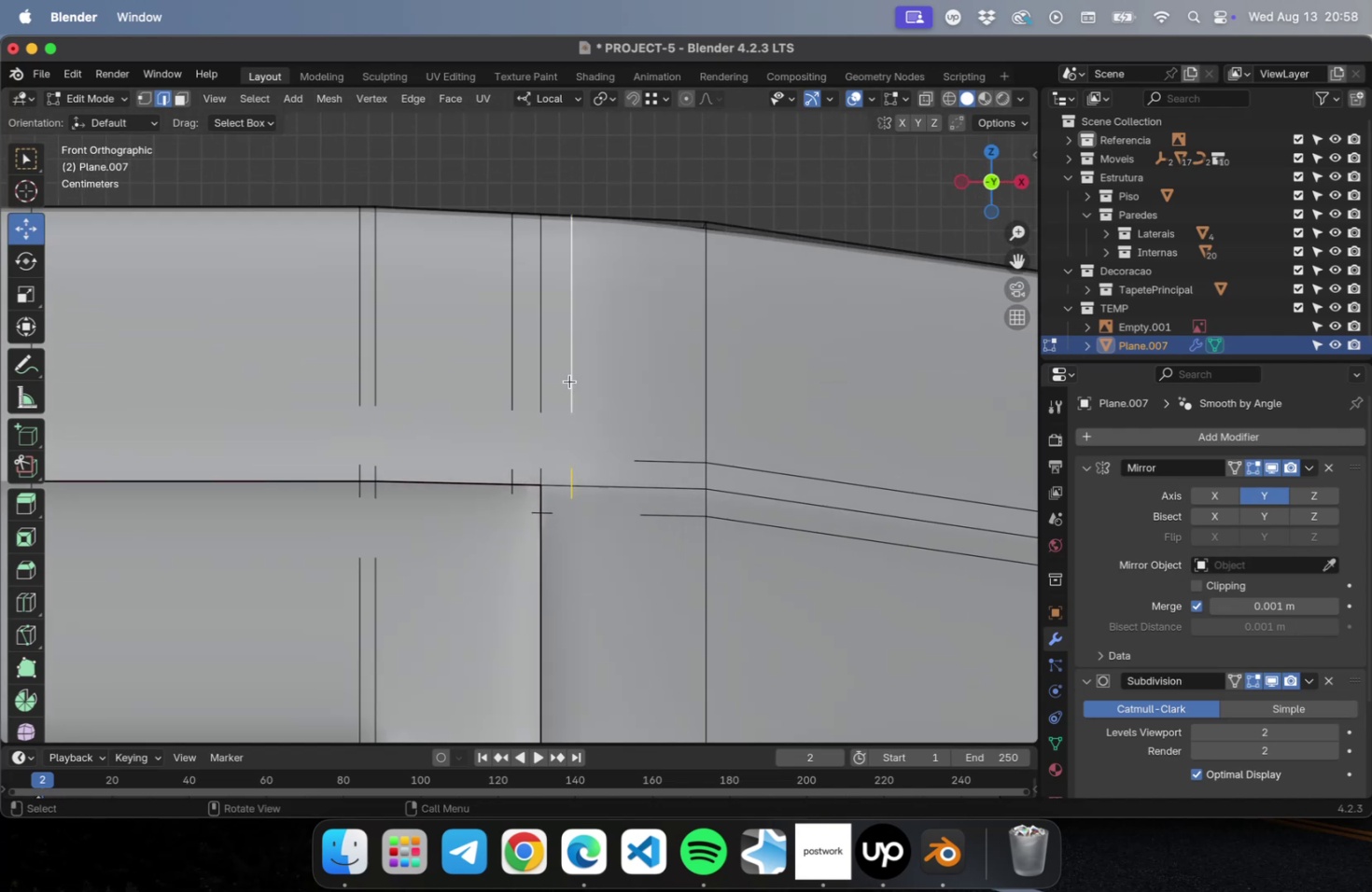 
scroll: coordinate [569, 382], scroll_direction: up, amount: 16.0
 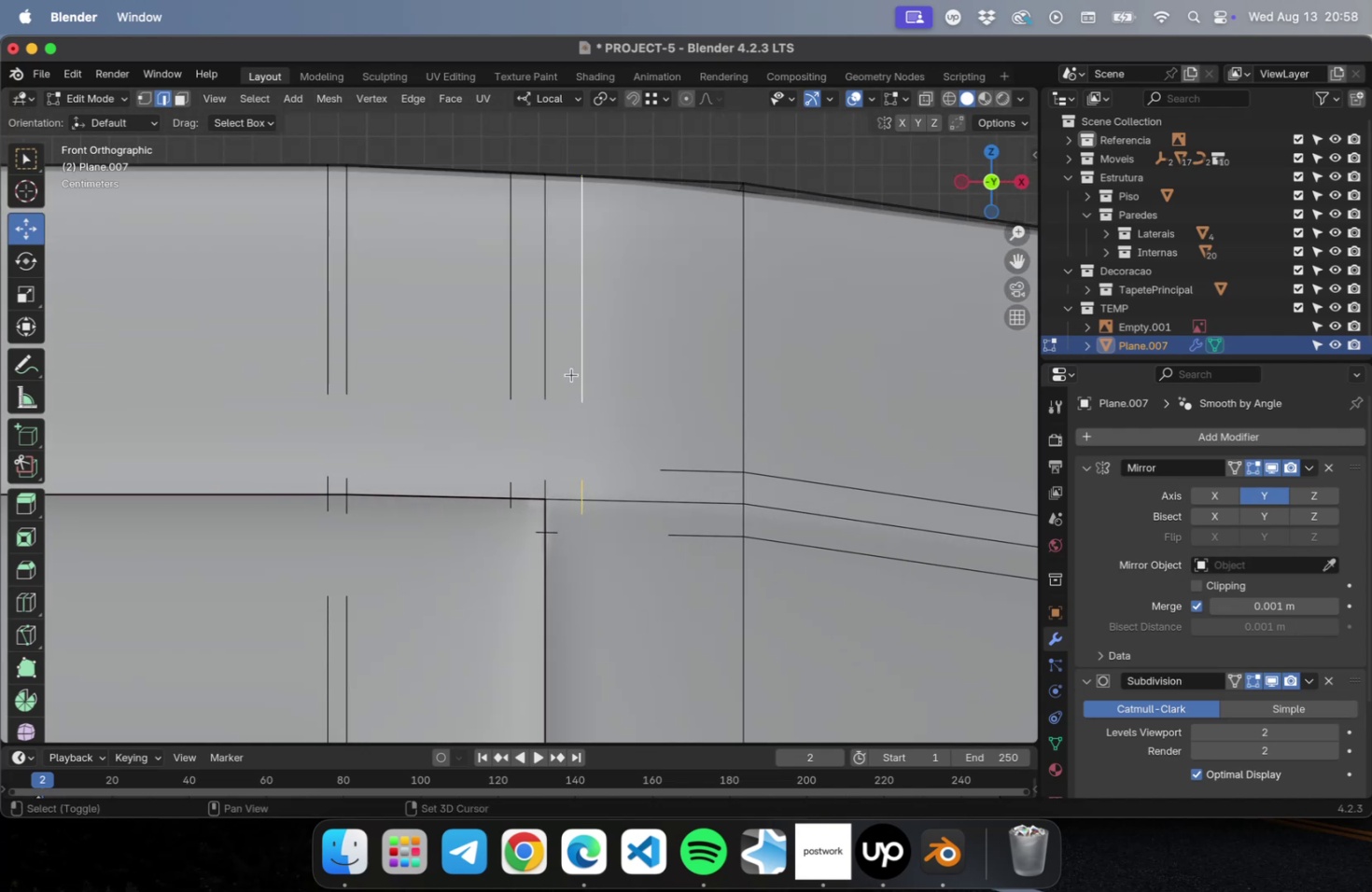 
hold_key(key=ShiftLeft, duration=0.53)
 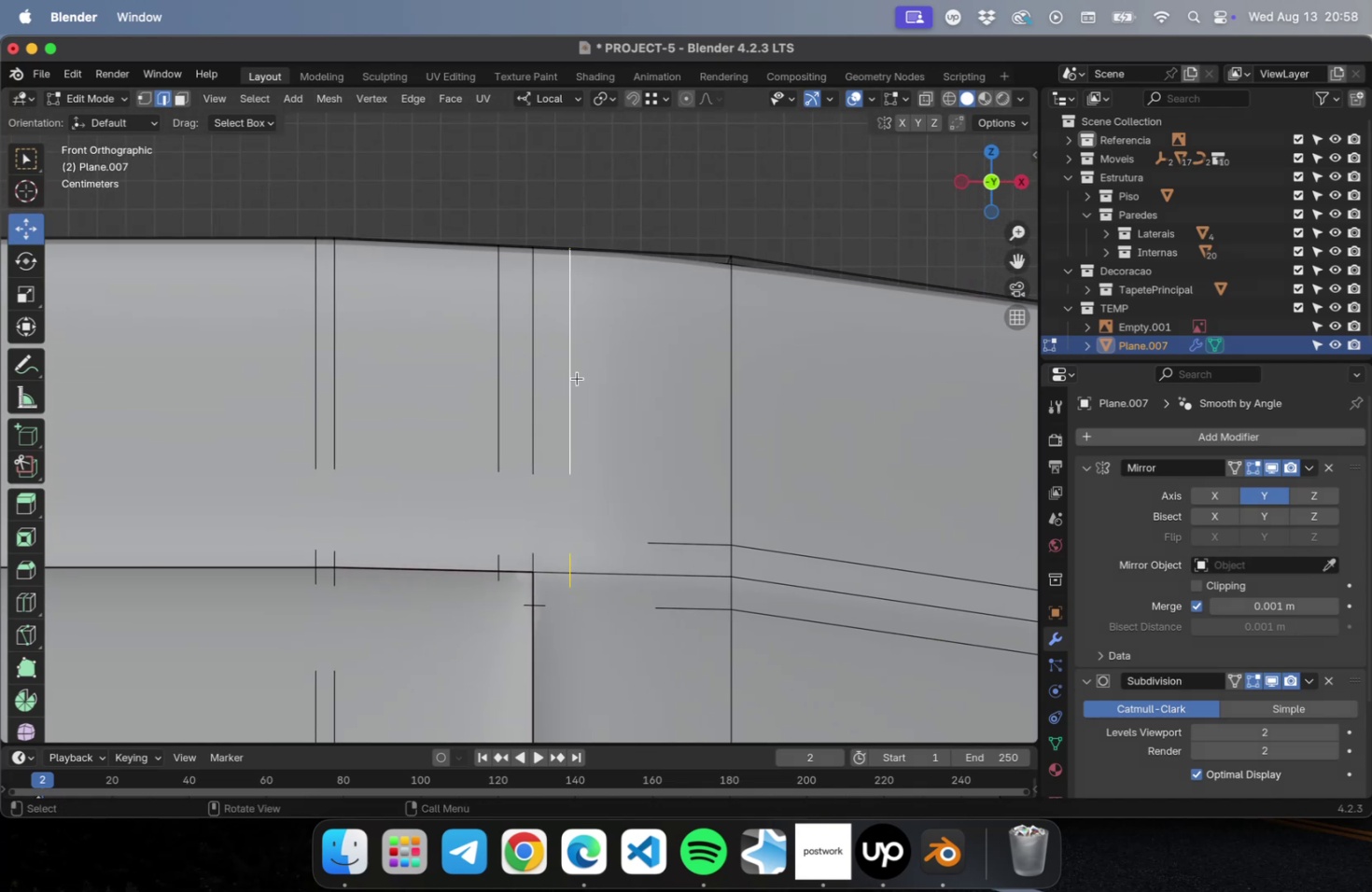 
type(gg)
 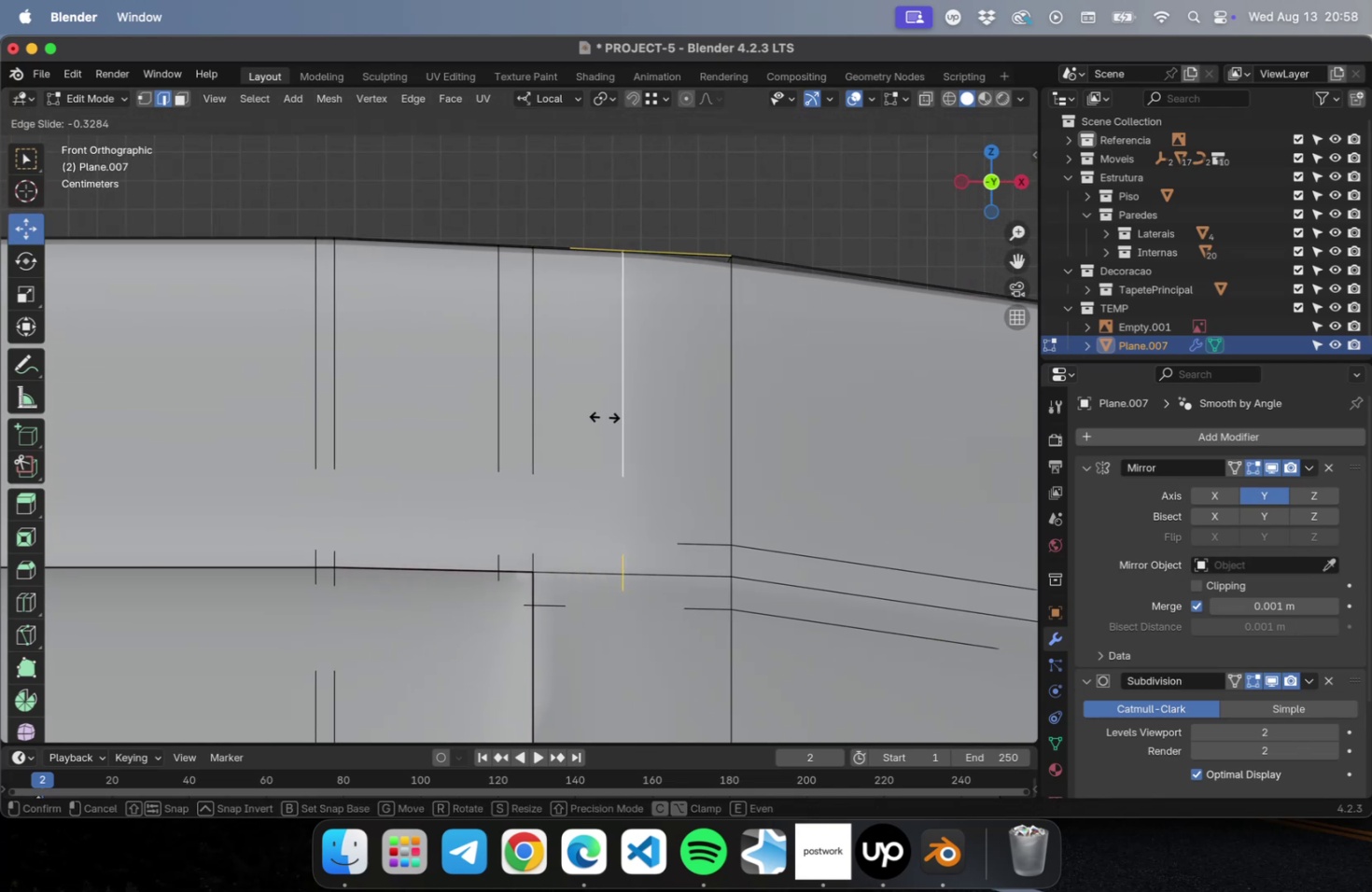 
left_click([604, 416])
 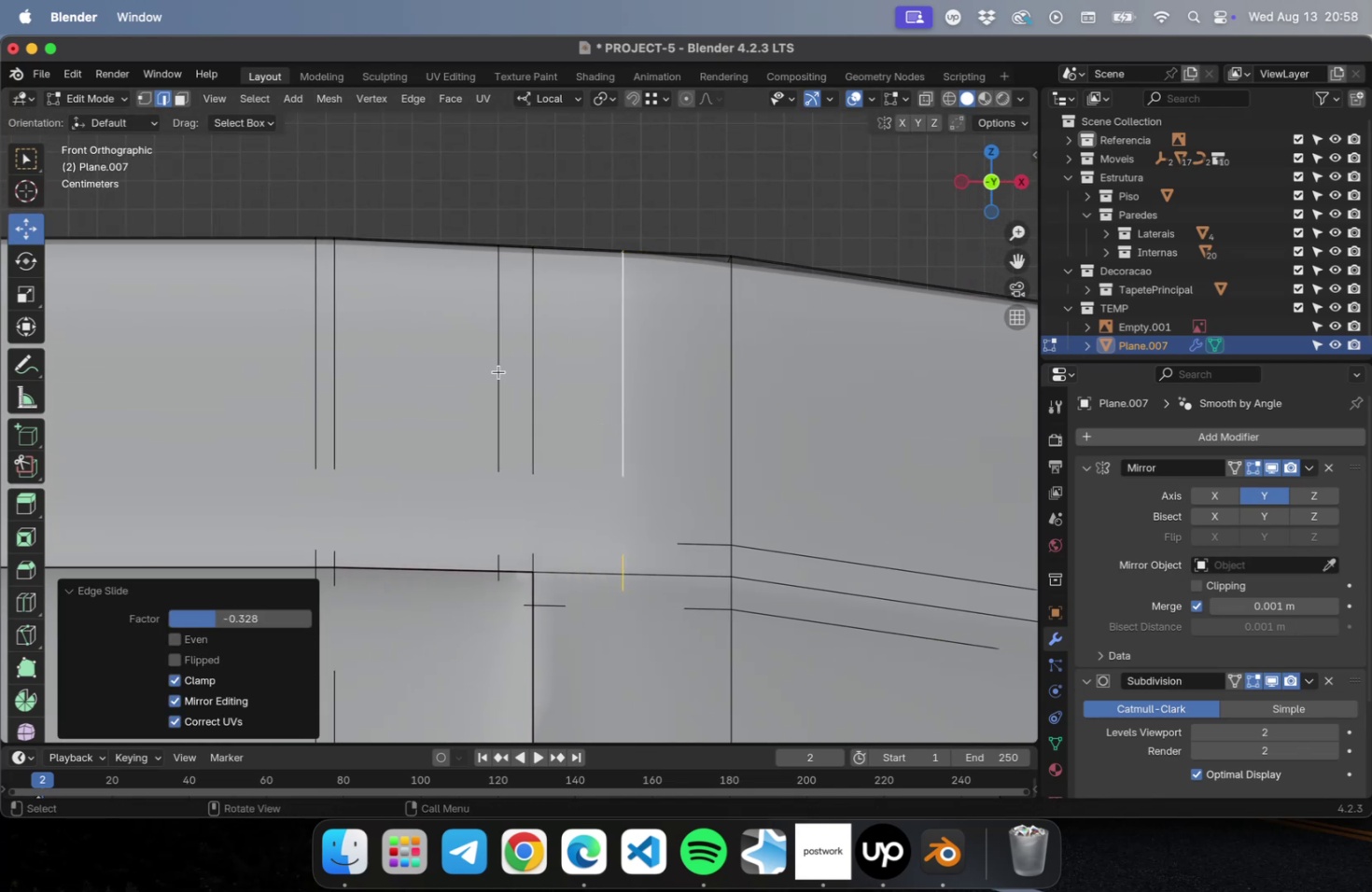 
hold_key(key=OptionLeft, duration=0.66)
left_click([498, 370])
 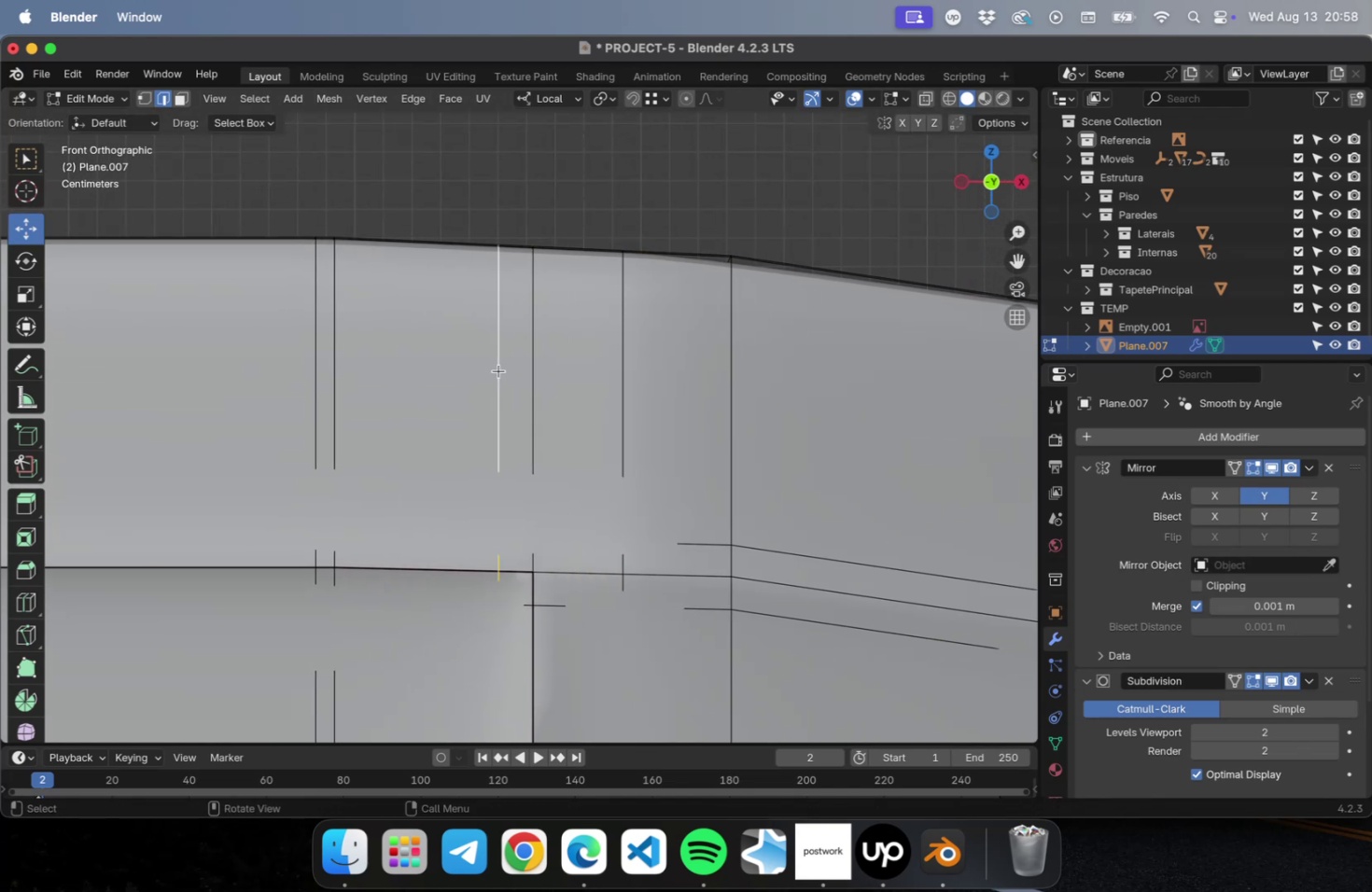 
type(gg)
 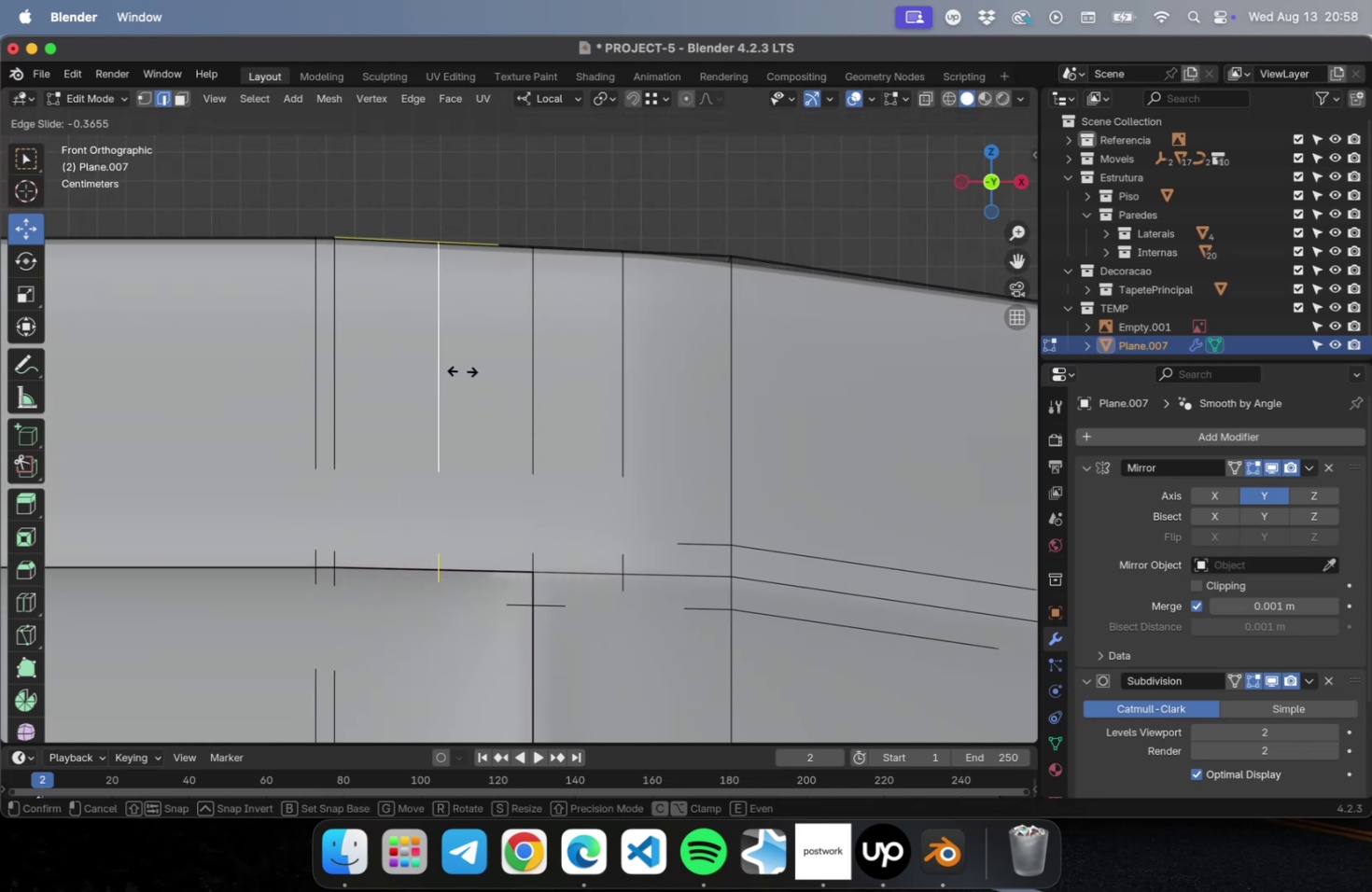 
left_click([462, 370])
 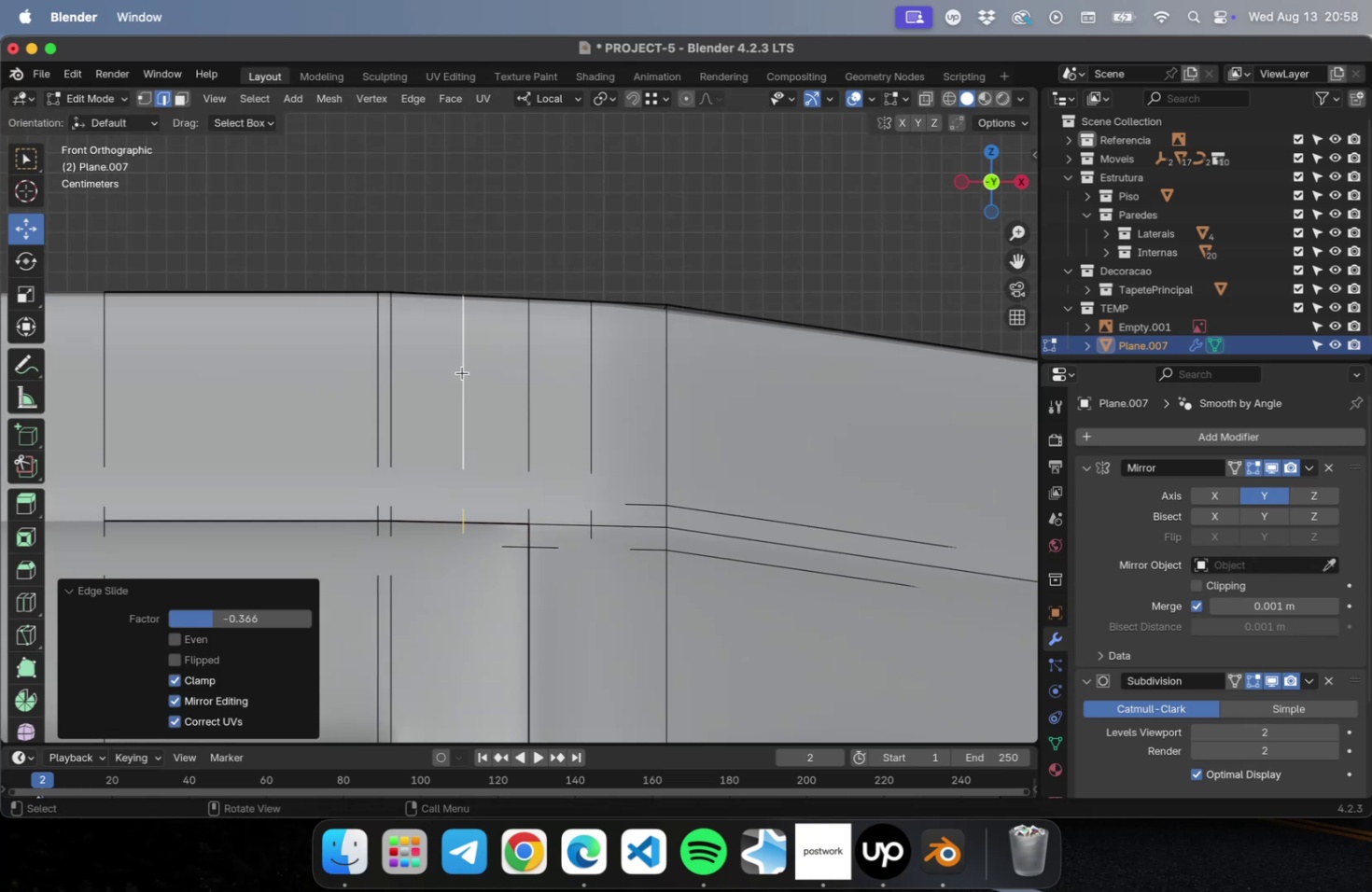 
scroll: coordinate [461, 372], scroll_direction: down, amount: 10.0
 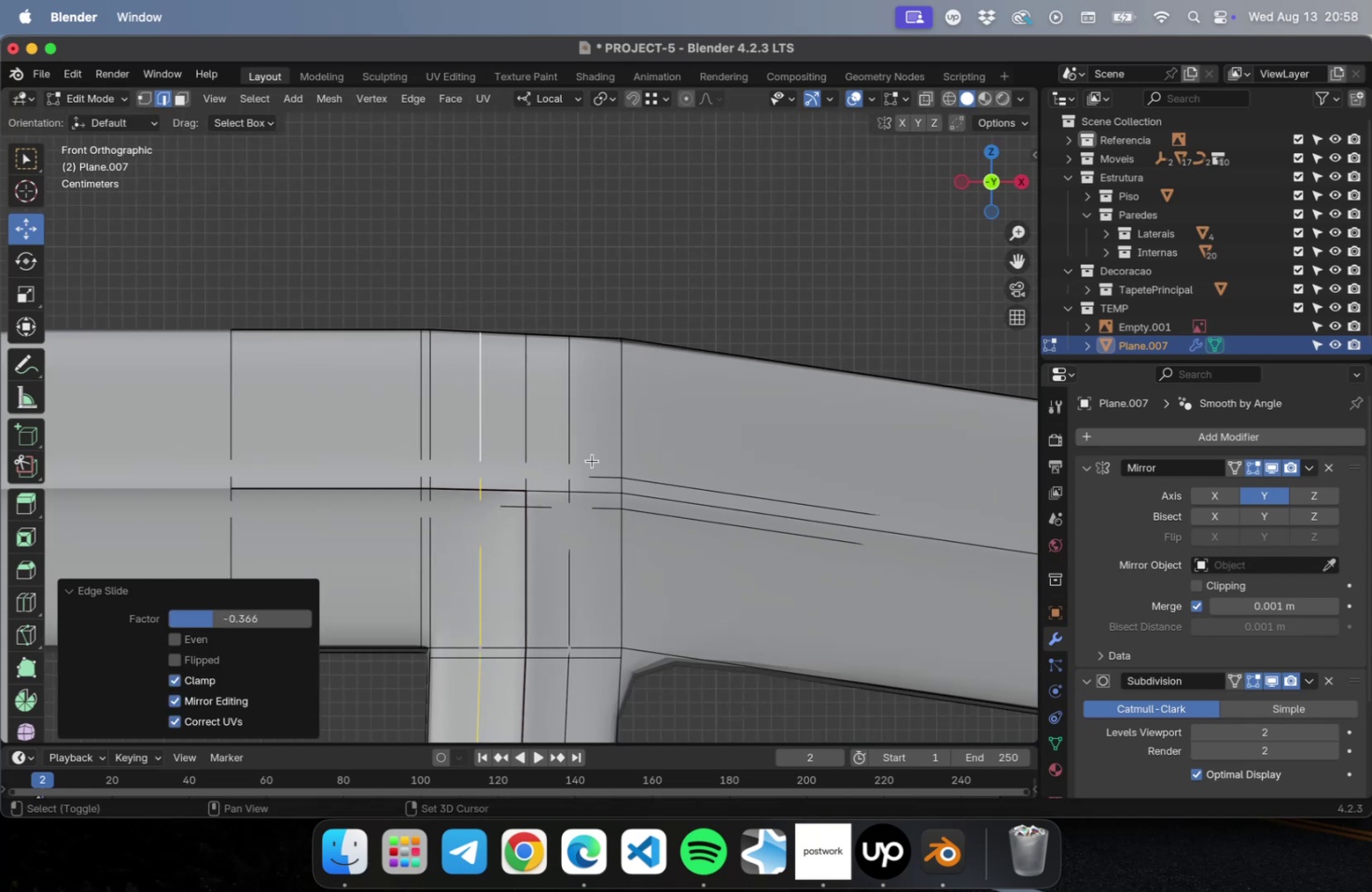 
hold_key(key=ShiftLeft, duration=0.76)
 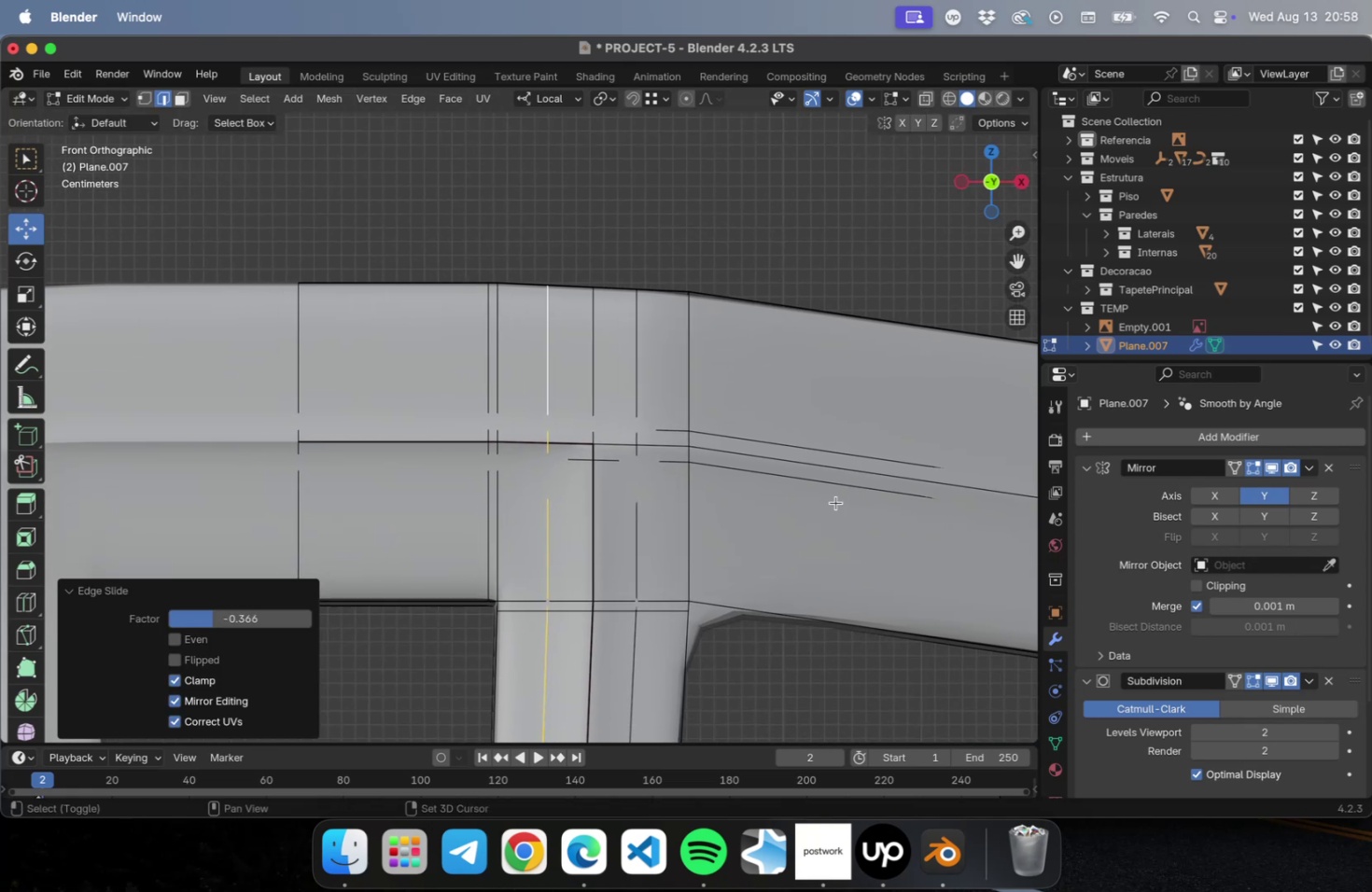 
hold_key(key=ShiftLeft, duration=0.42)
 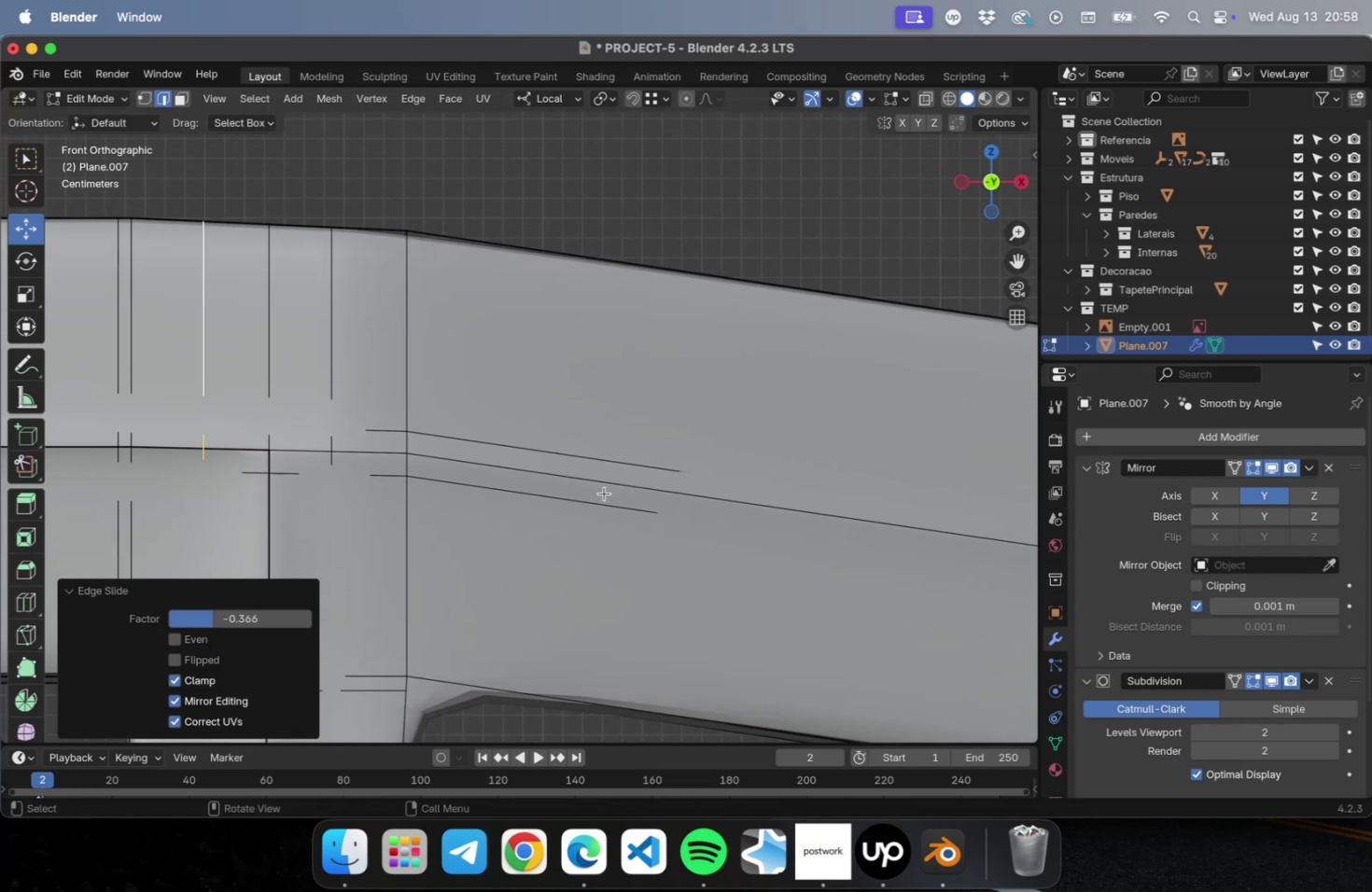 
scroll: coordinate [604, 493], scroll_direction: up, amount: 2.0
 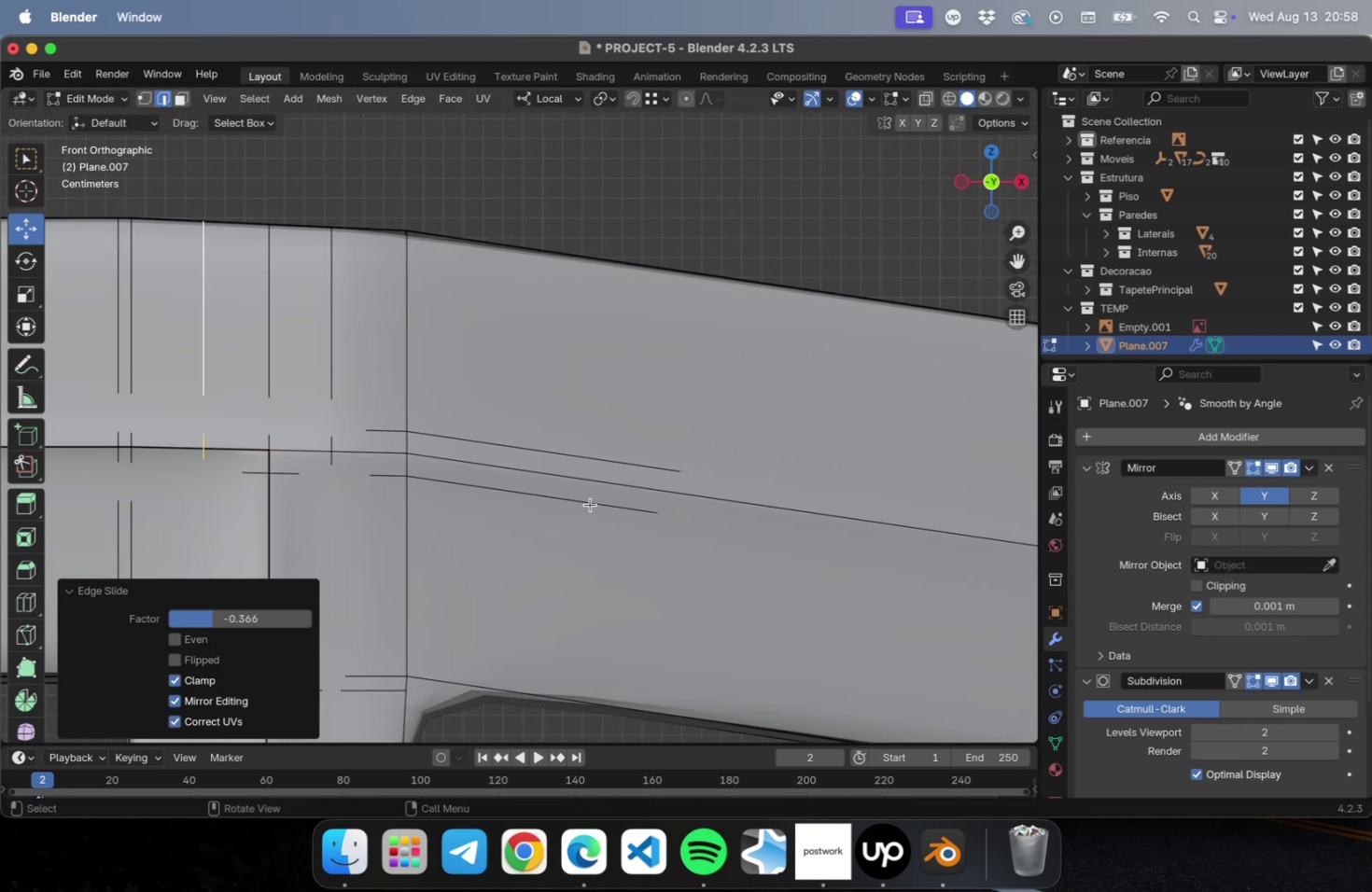 
hold_key(key=OptionLeft, duration=0.78)
double_click([590, 504])
 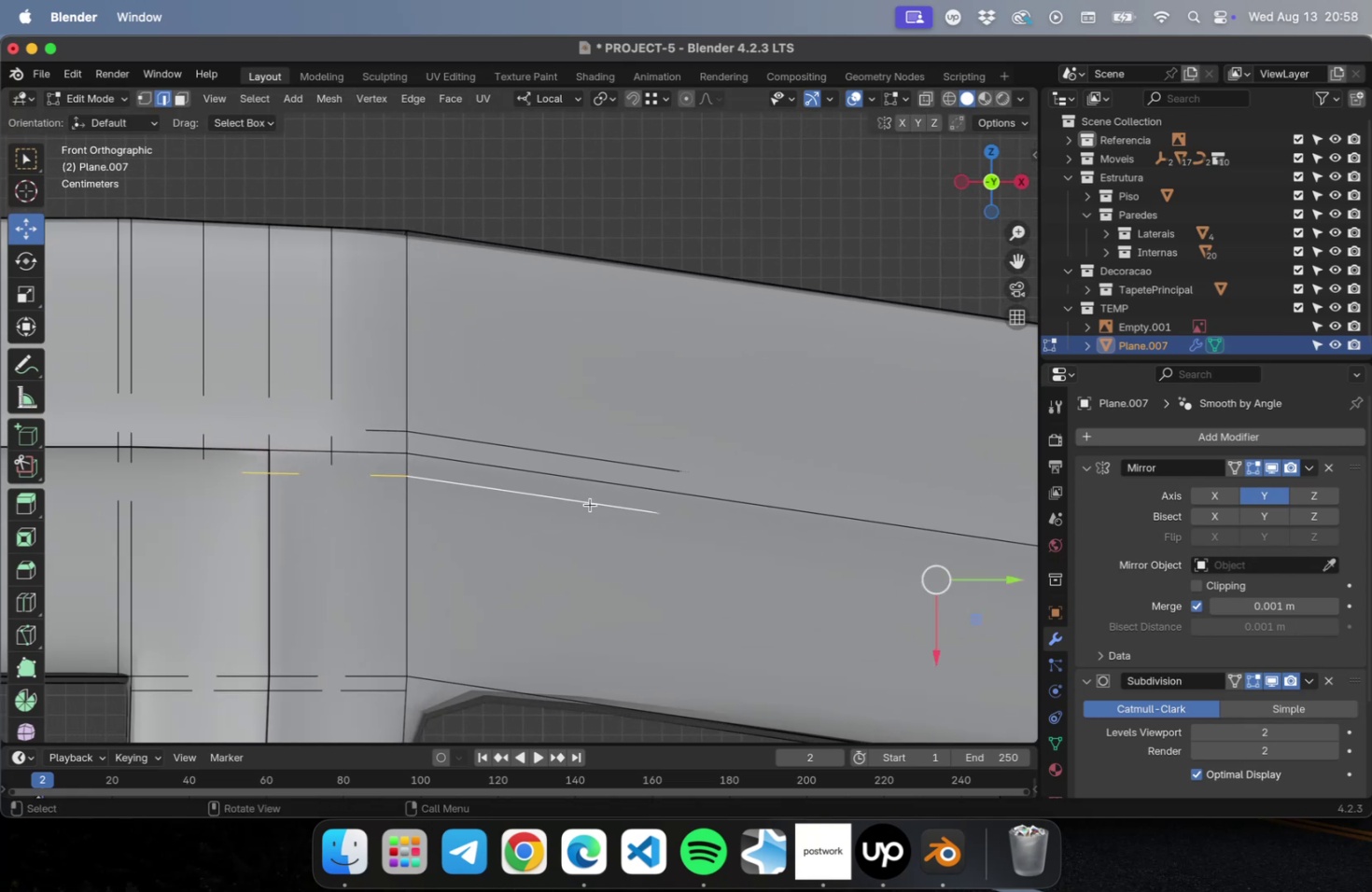 
type(gg)
 